 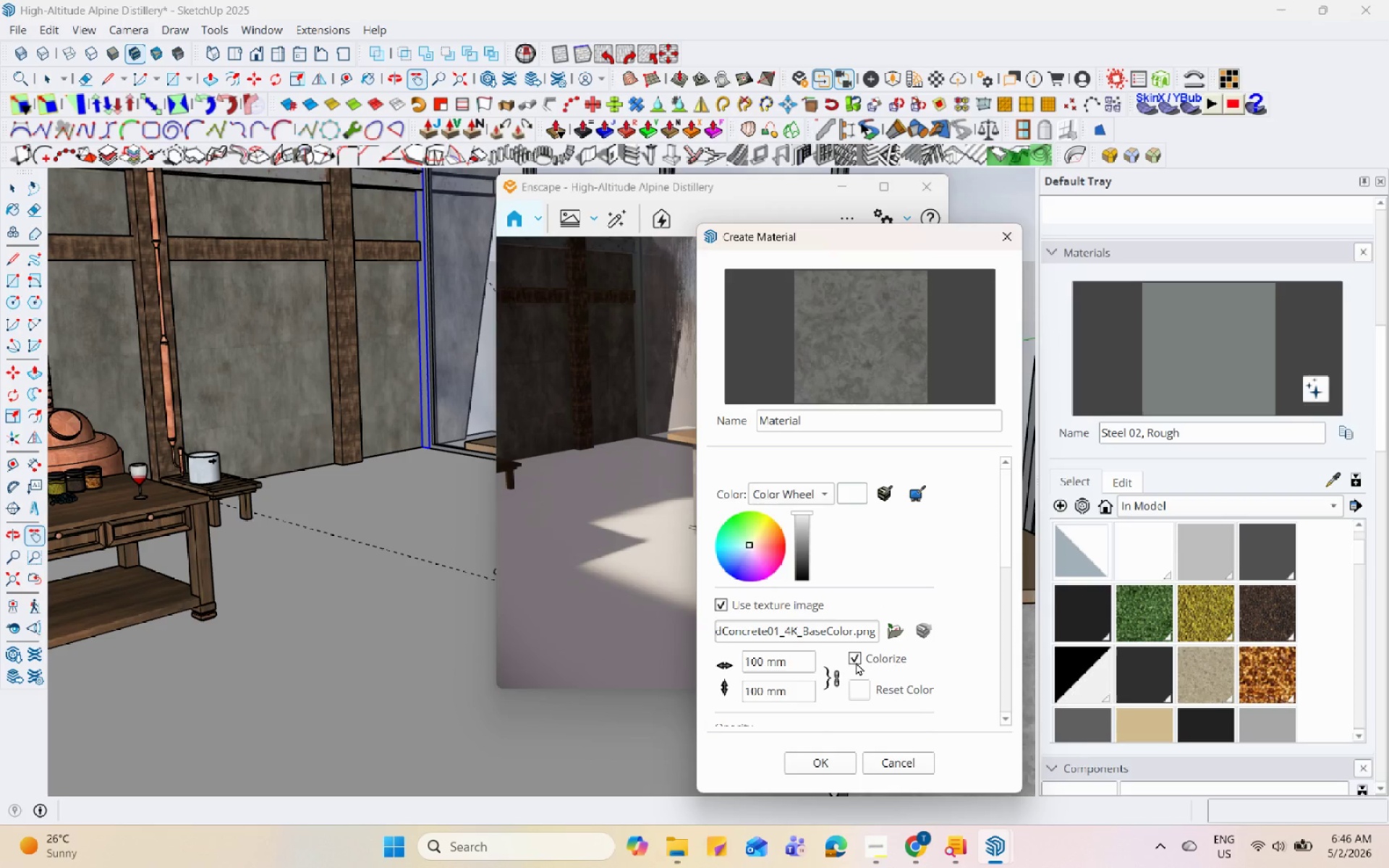 
left_click_drag(start_coordinate=[832, 422], to_coordinate=[664, 421])
 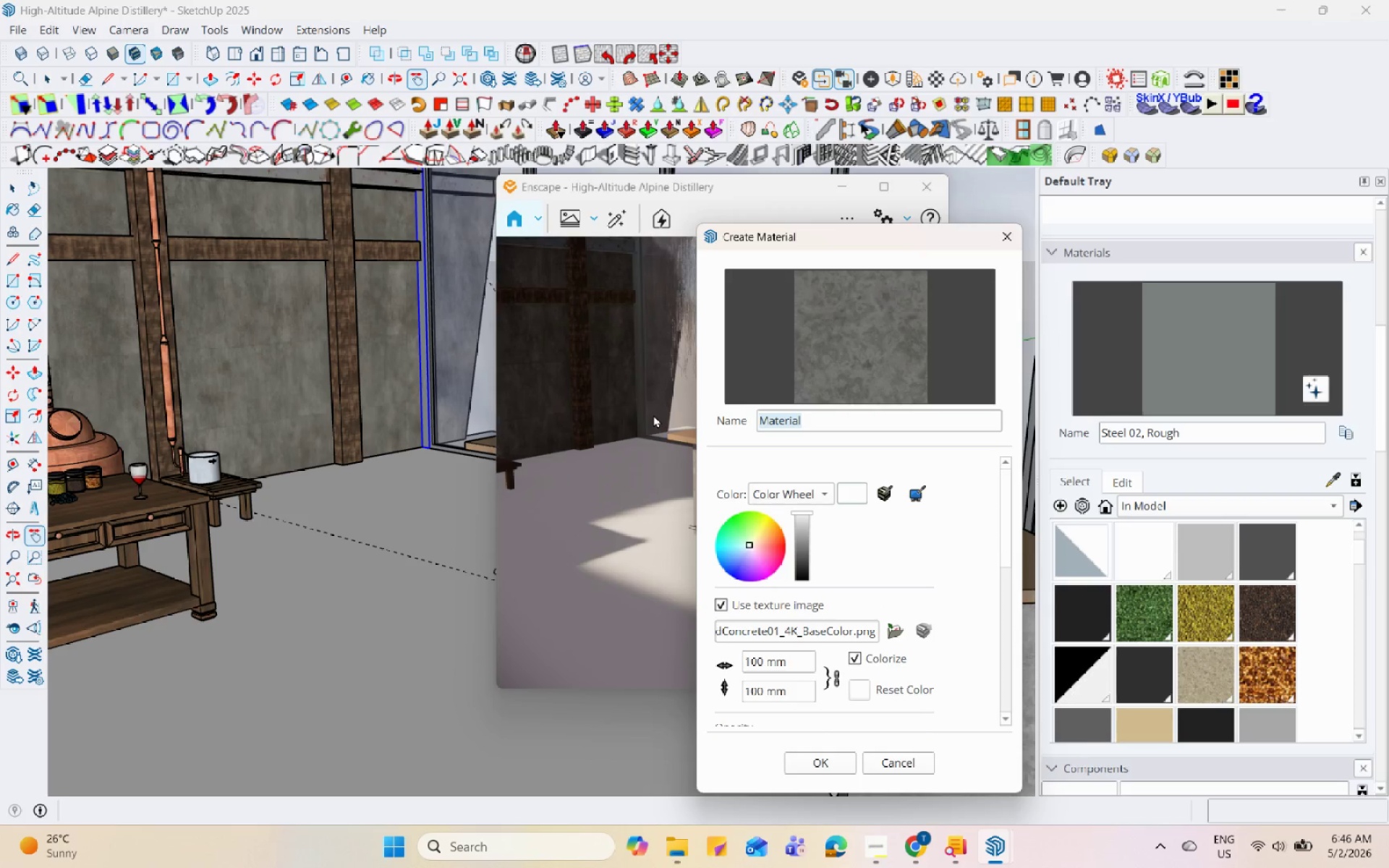 
type(Polished COncrete)
key(Backspace)
key(Backspace)
key(Backspace)
key(Backspace)
key(Backspace)
key(Backspace)
key(Backspace)
type(oncrete)
 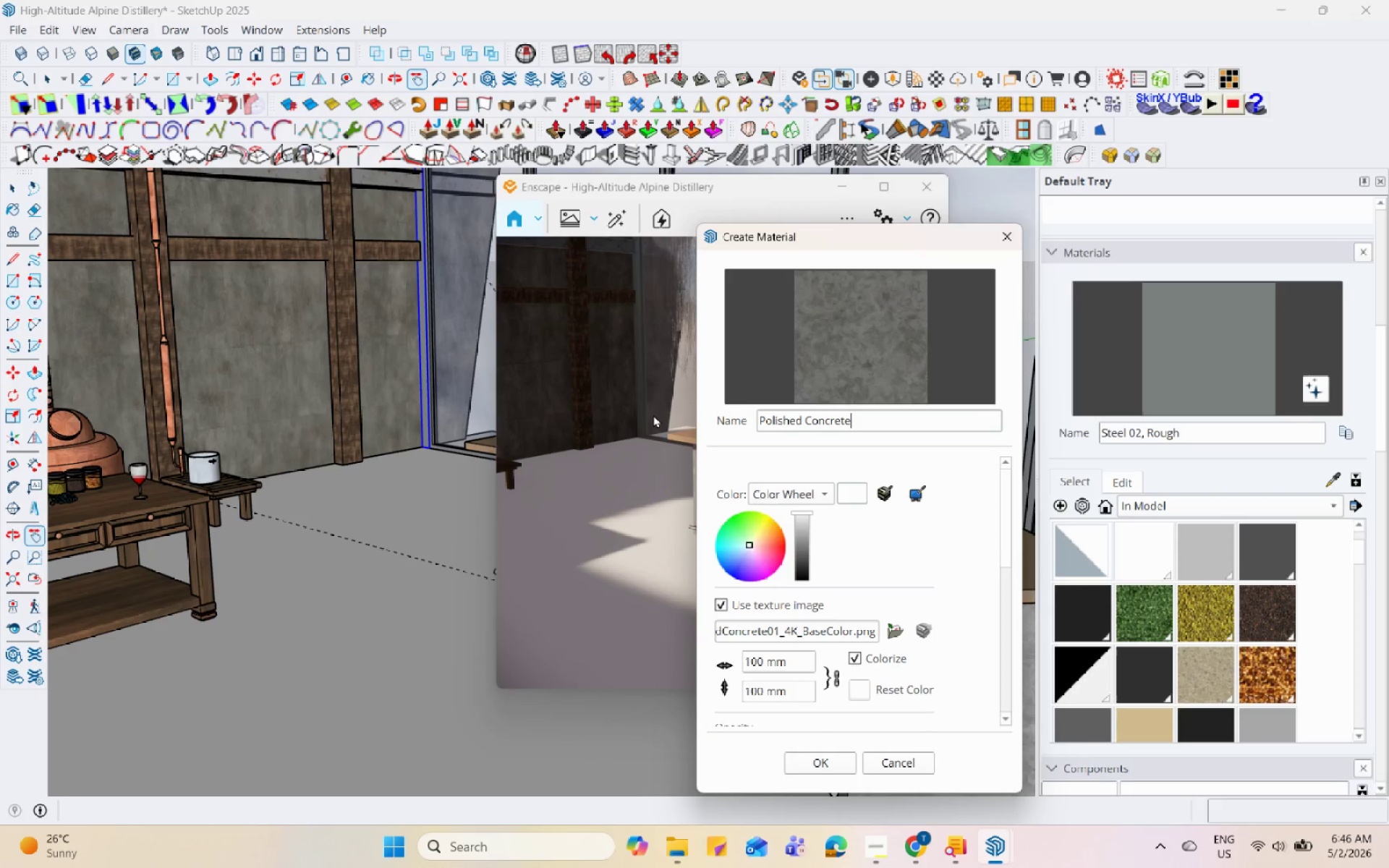 
left_click_drag(start_coordinate=[793, 671], to_coordinate=[731, 657])
 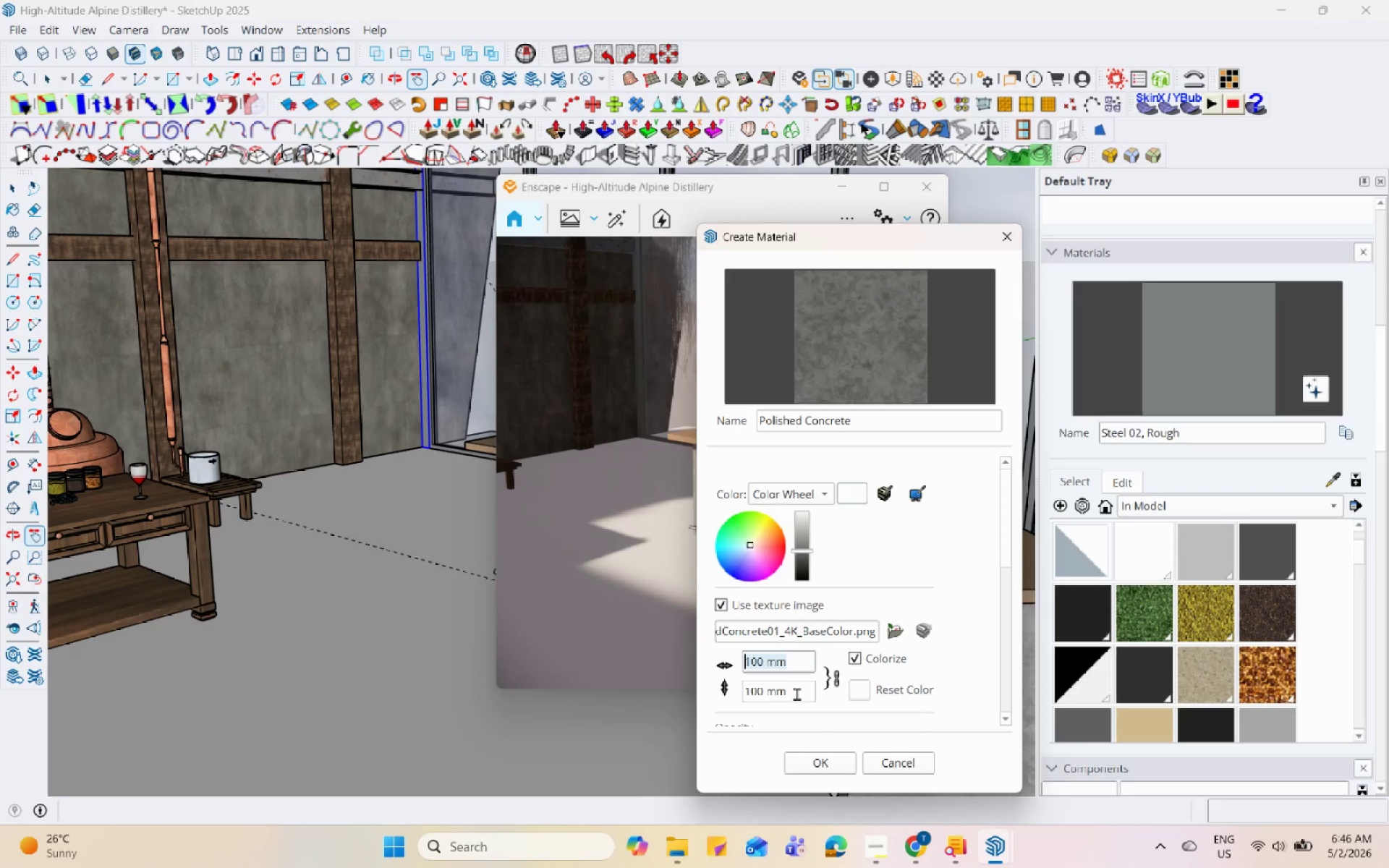 
key(Numpad5)
 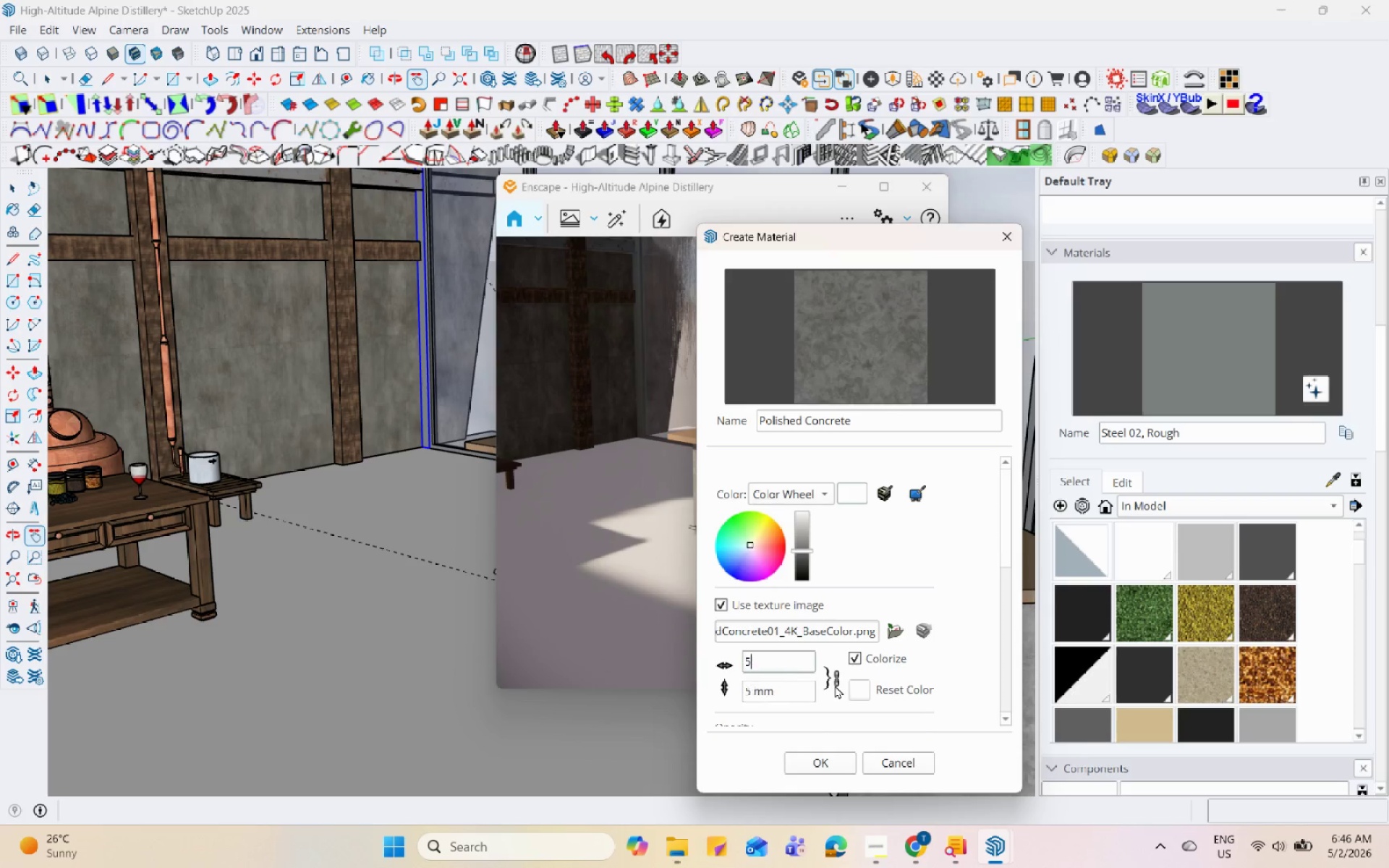 
key(Numpad0)
 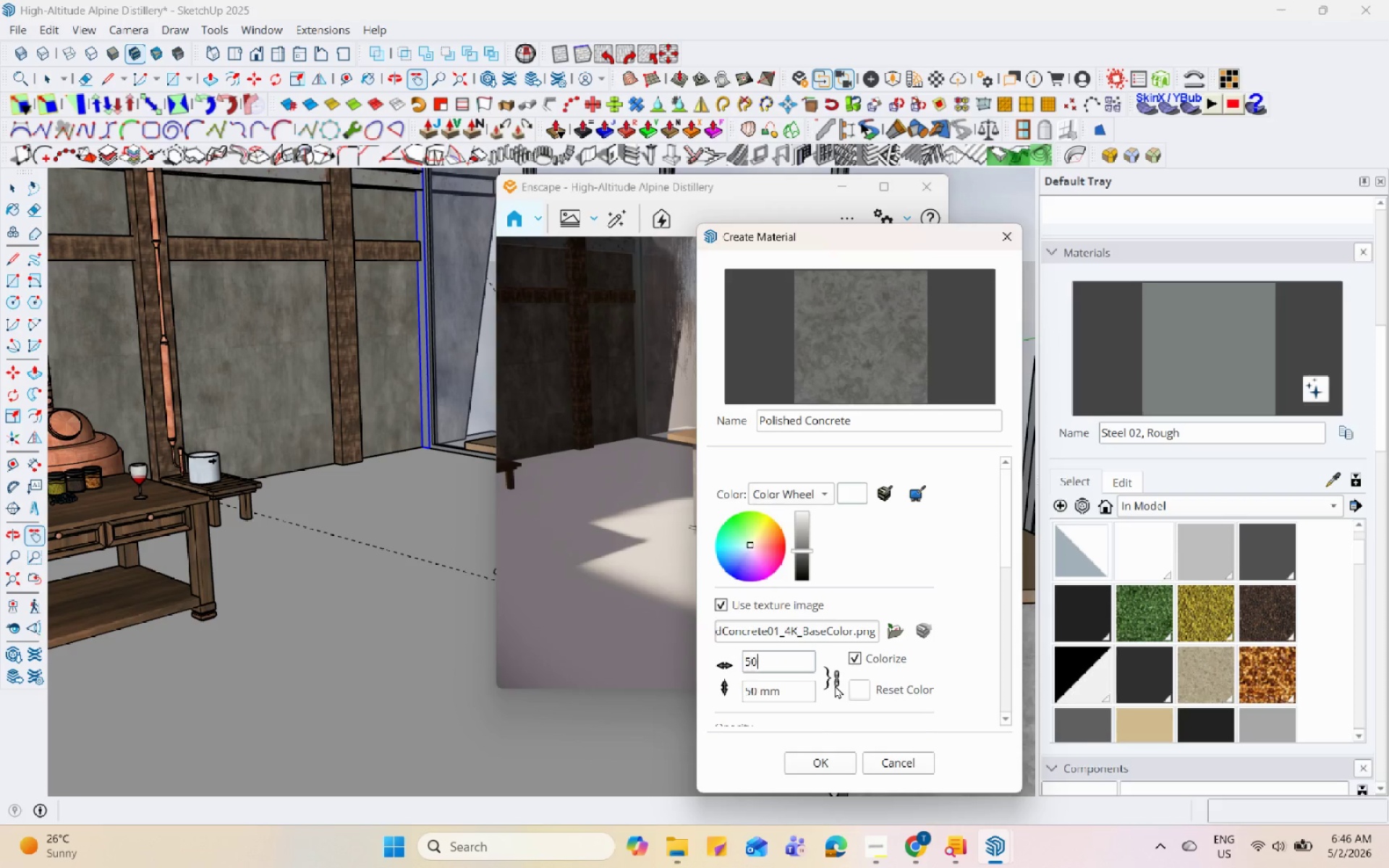 
key(Numpad0)
 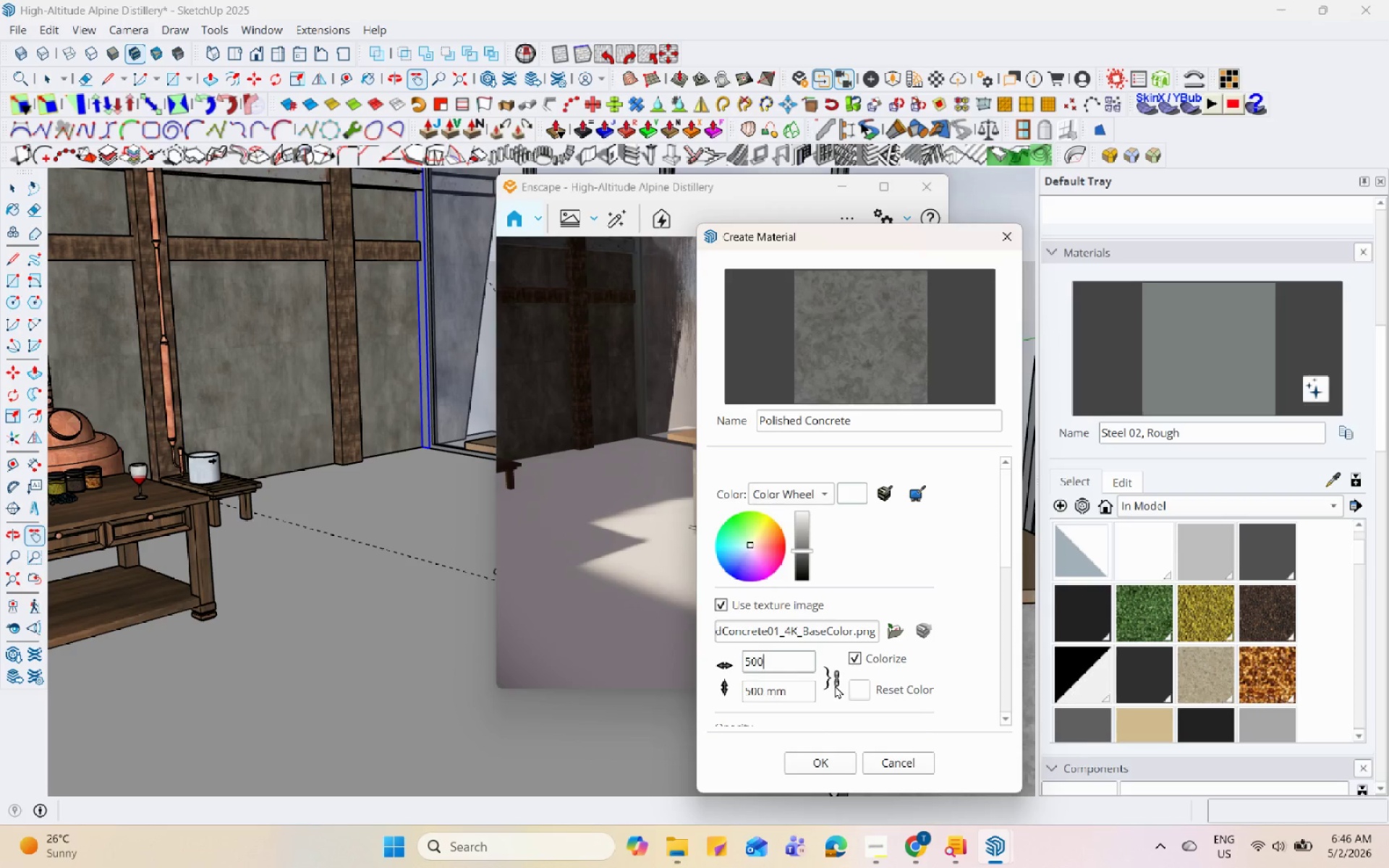 
key(Numpad0)
 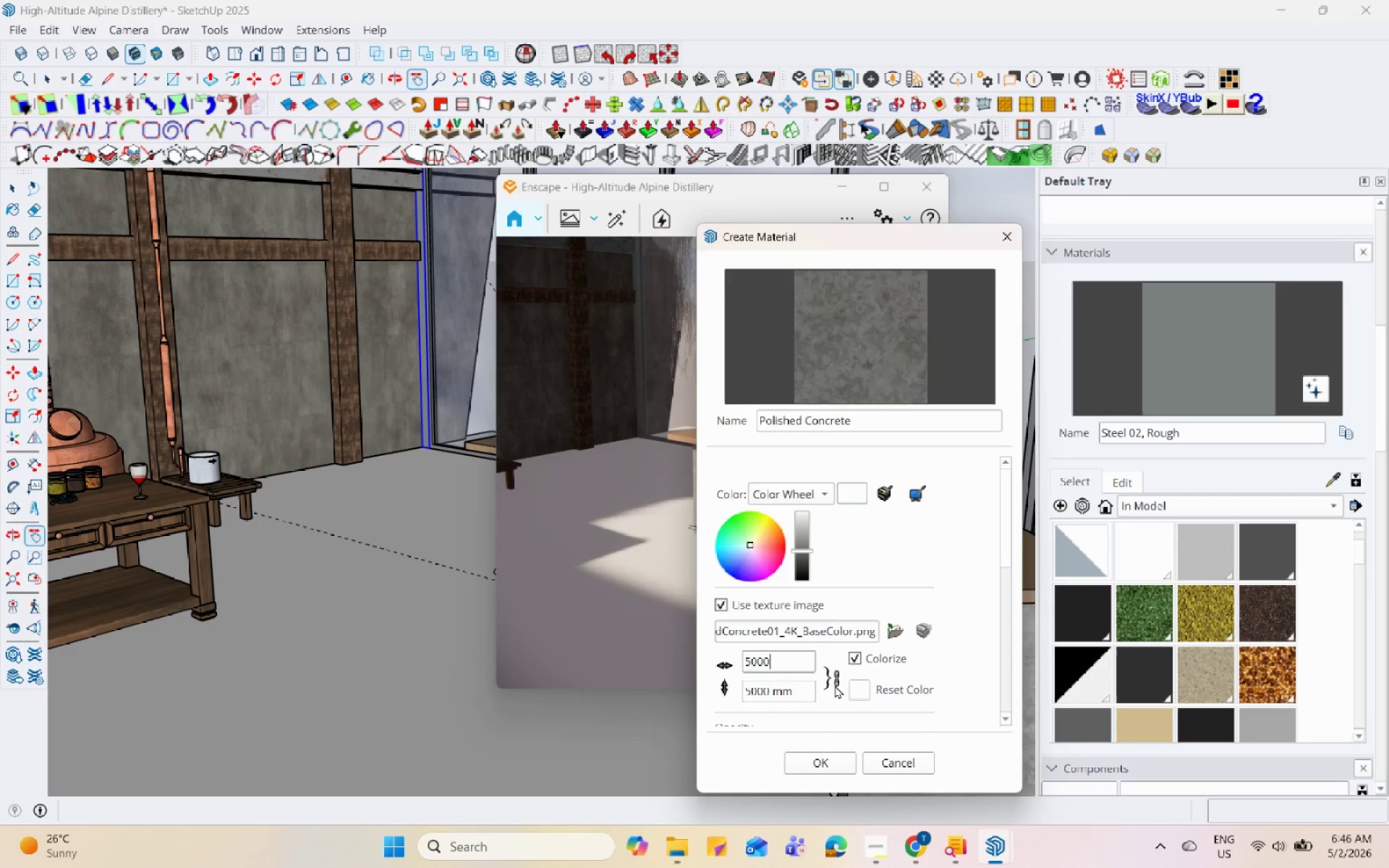 
key(Backspace)
 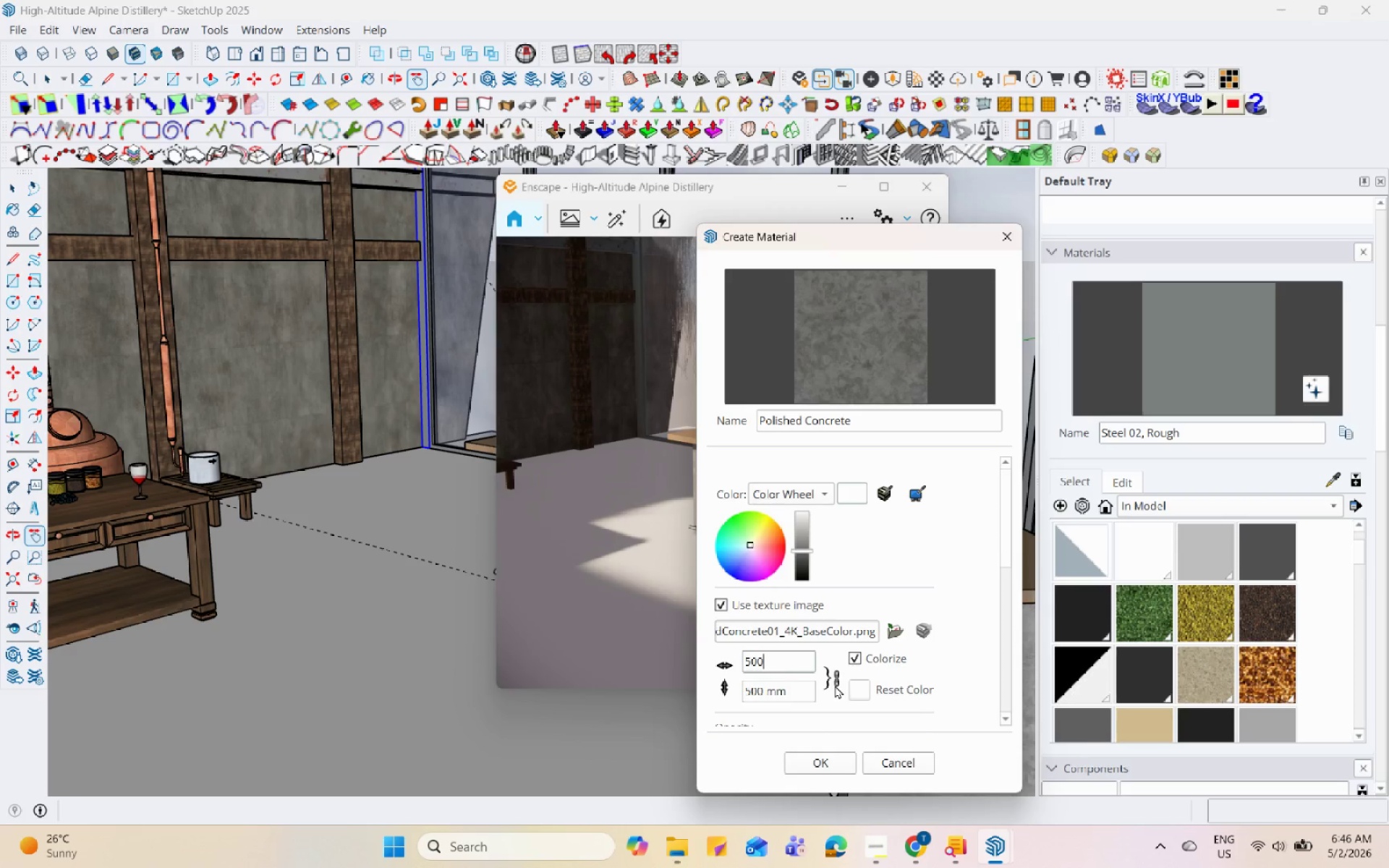 
key(Backspace)
 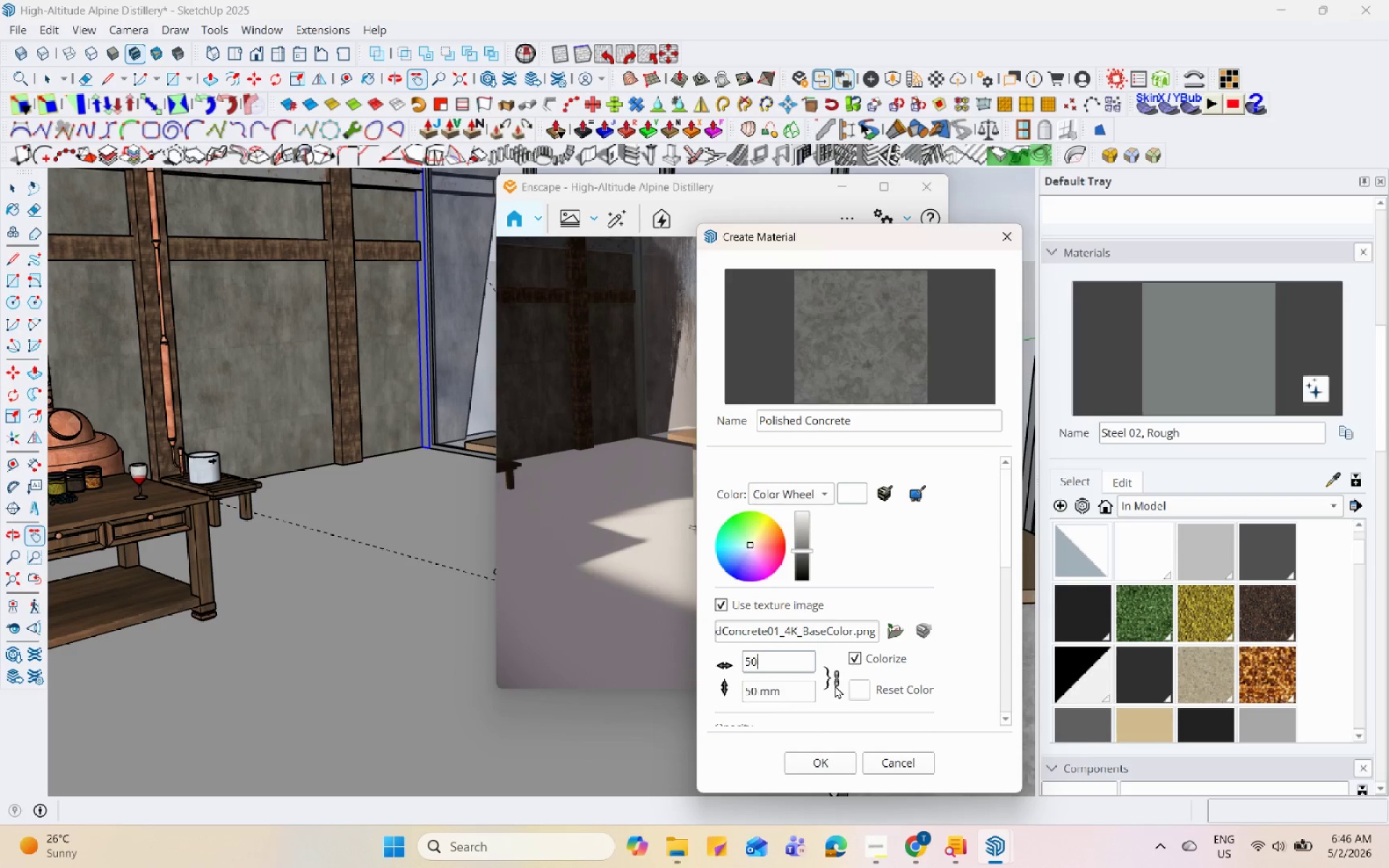 
key(Backspace)
 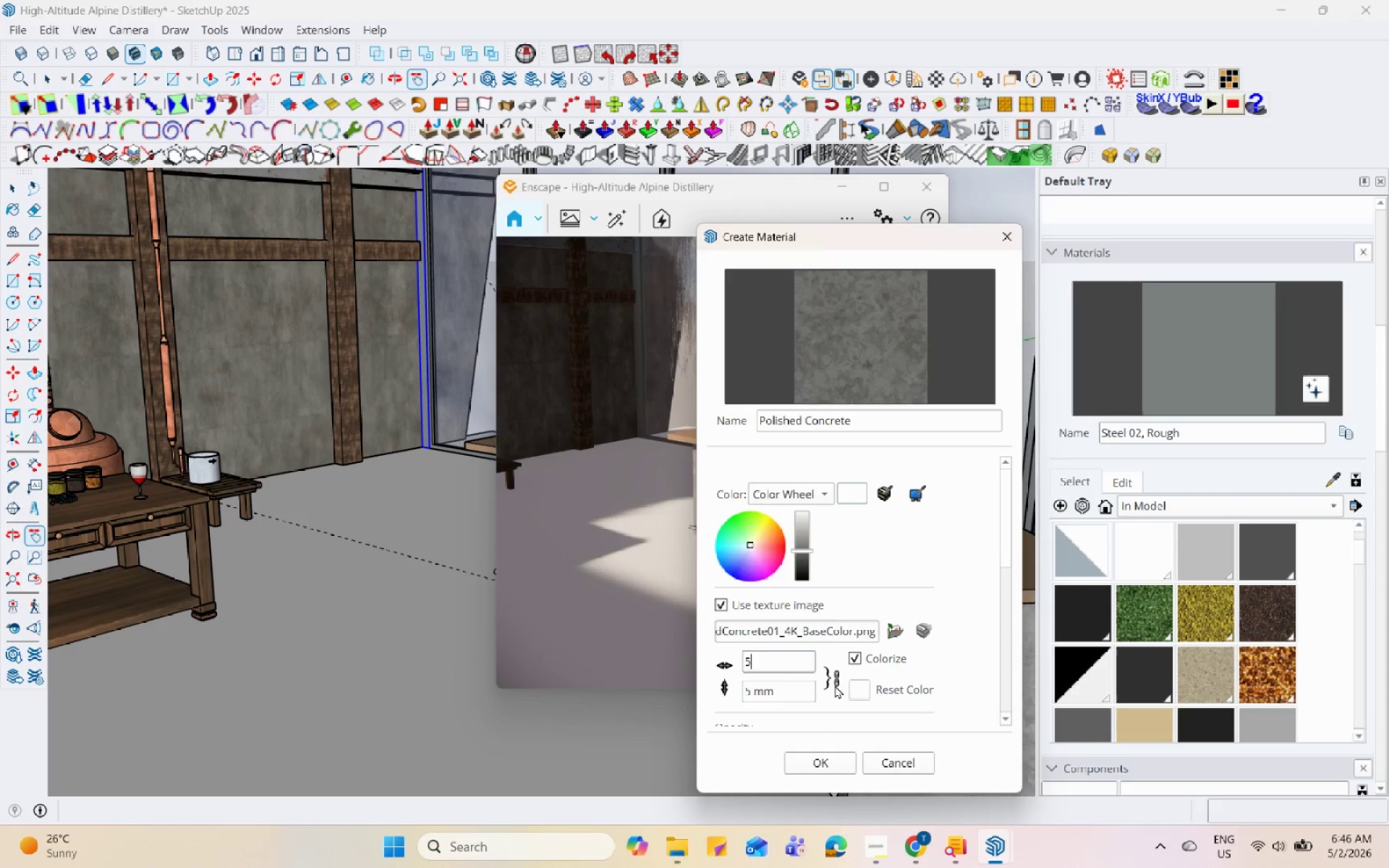 
key(Backspace)
 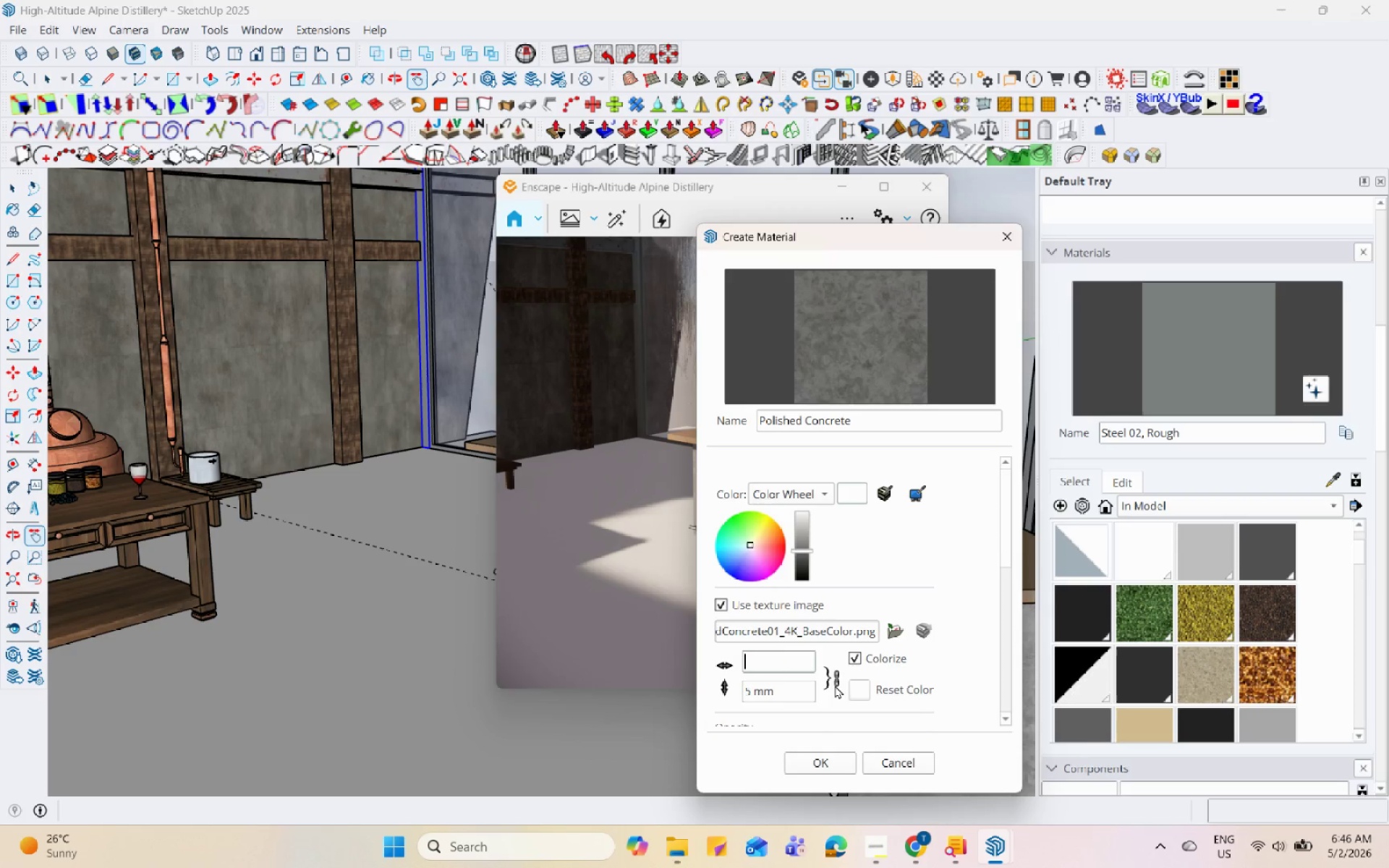 
key(Numpad1)
 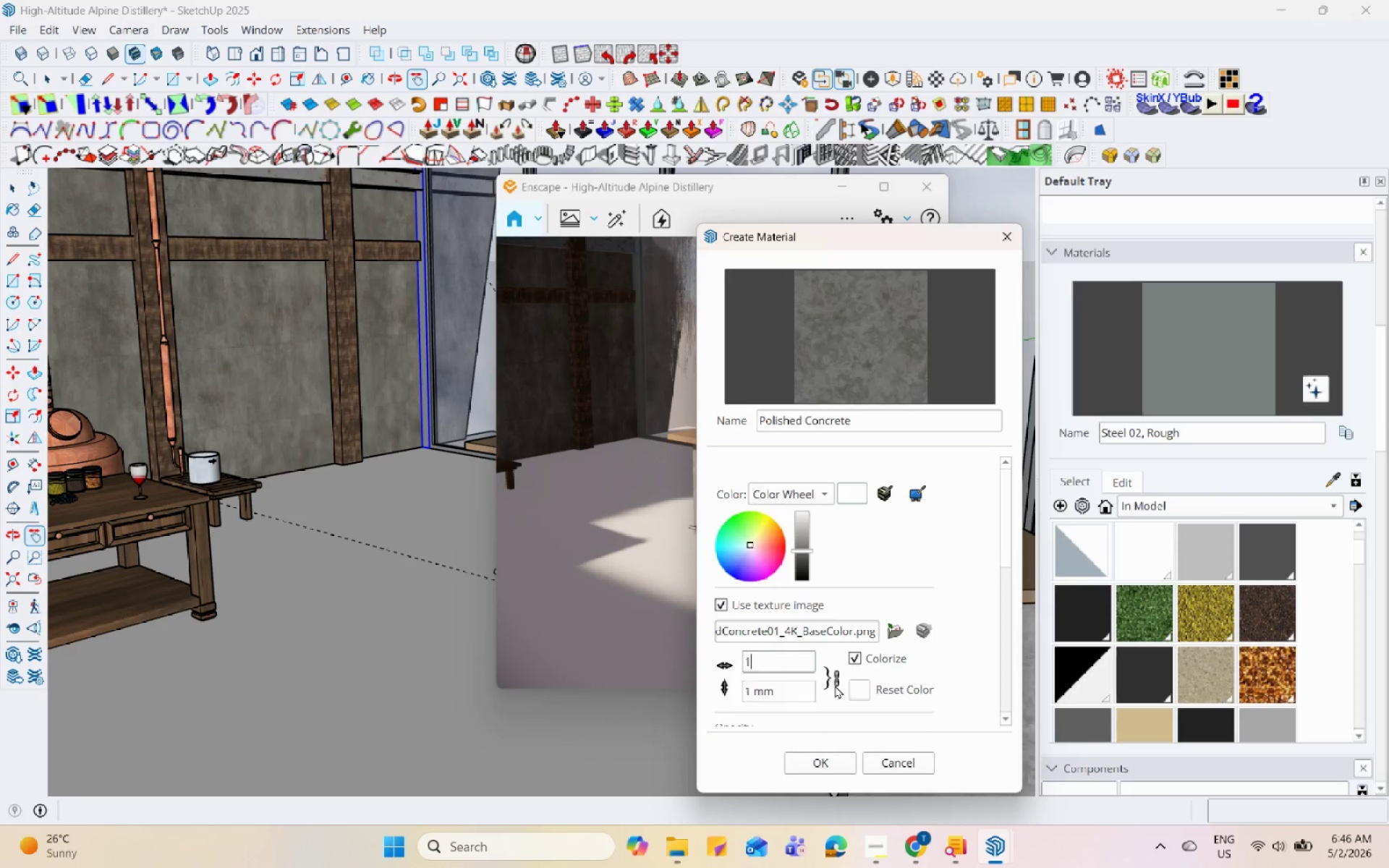 
key(Numpad0)
 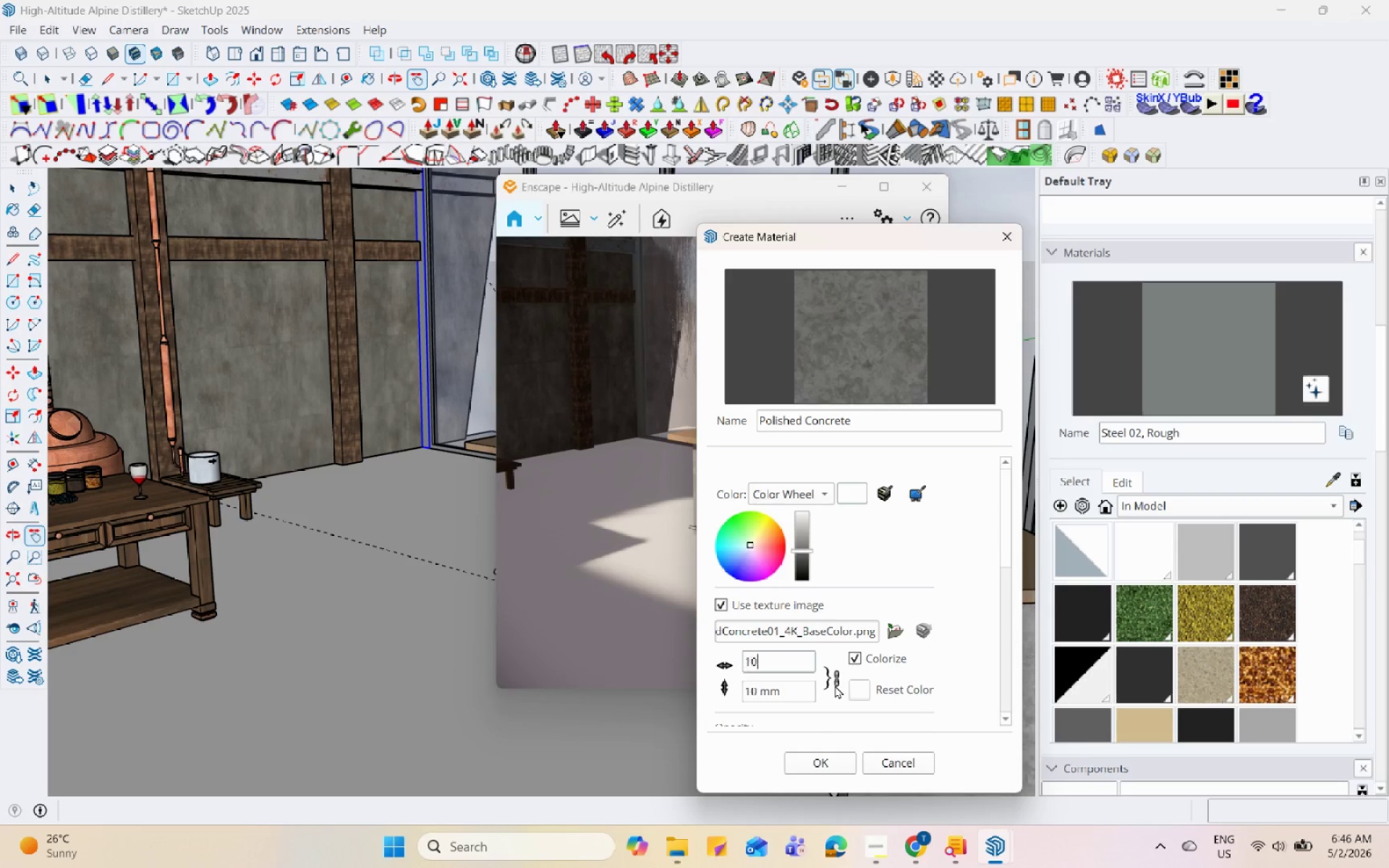 
key(Numpad0)
 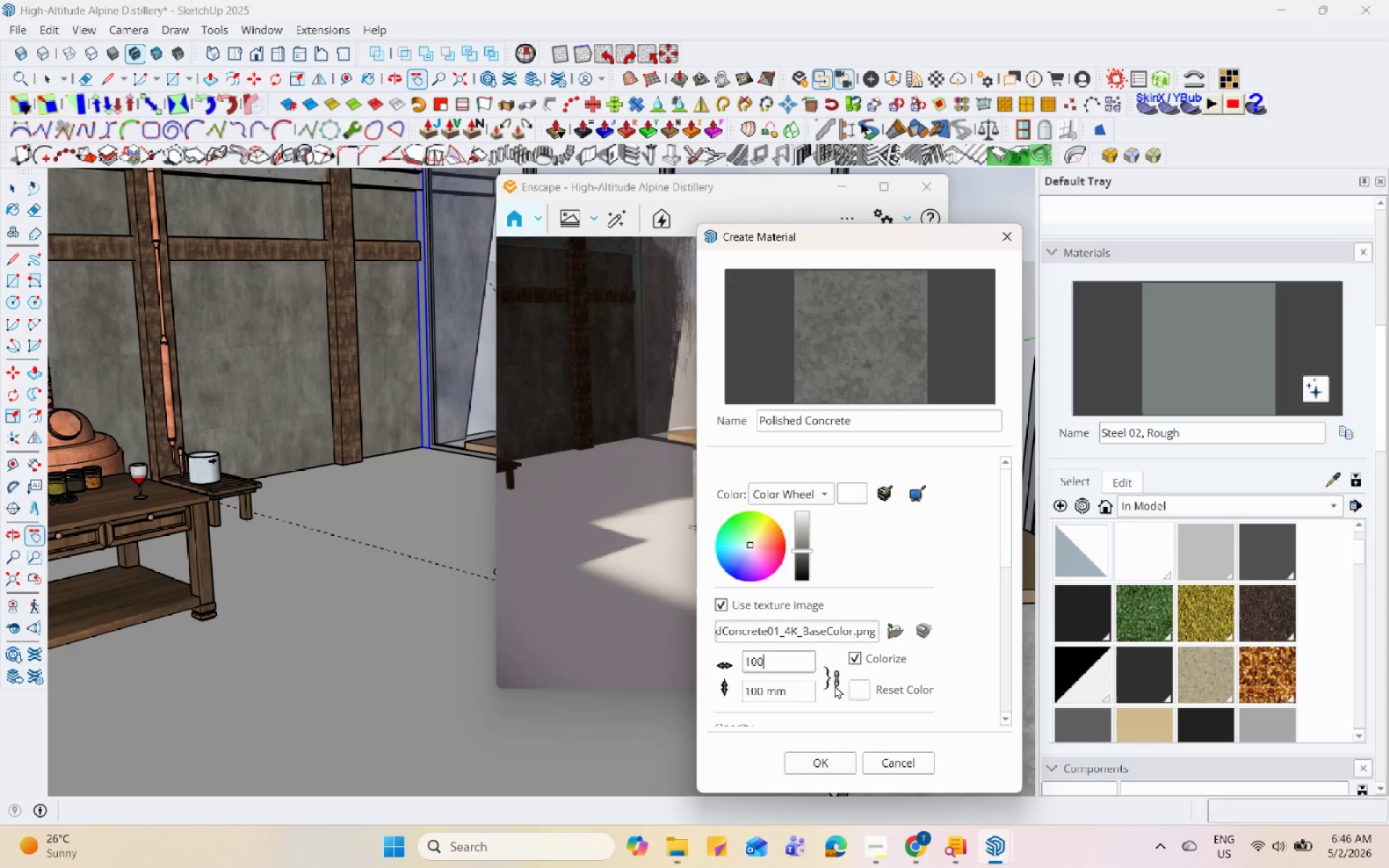 
key(Numpad0)
 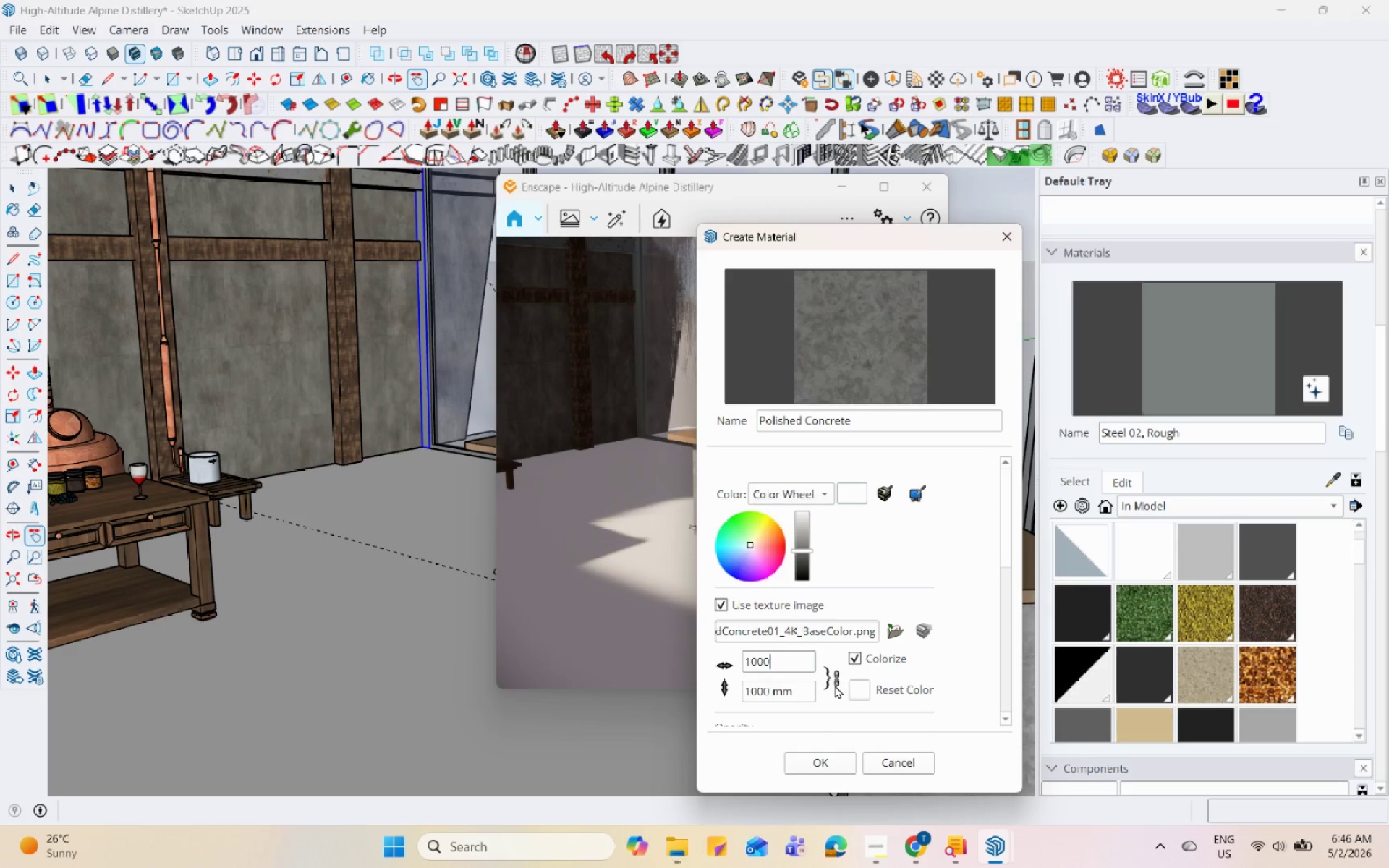 
key(Numpad0)
 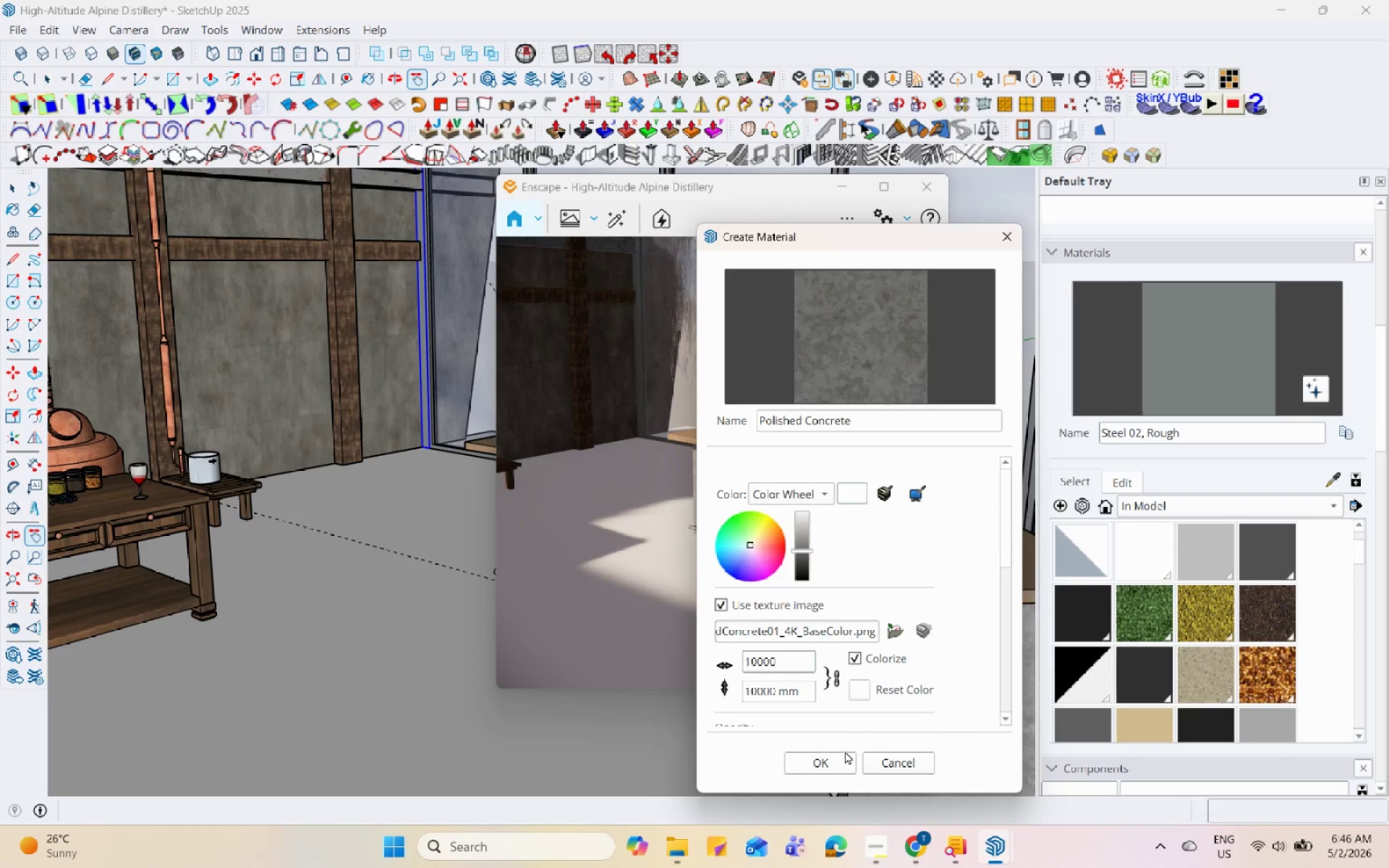 
left_click([841, 757])
 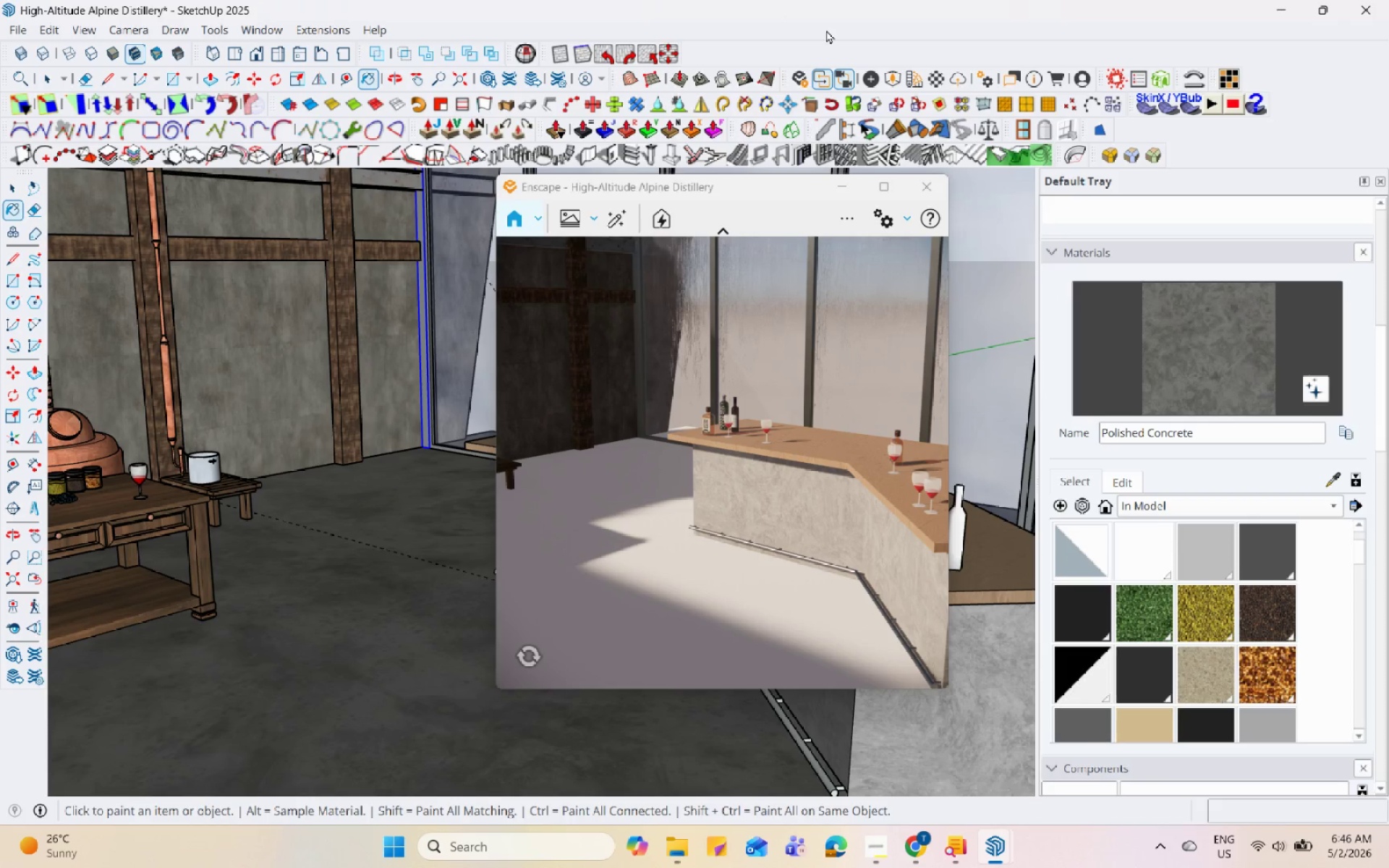 
left_click([927, 80])
 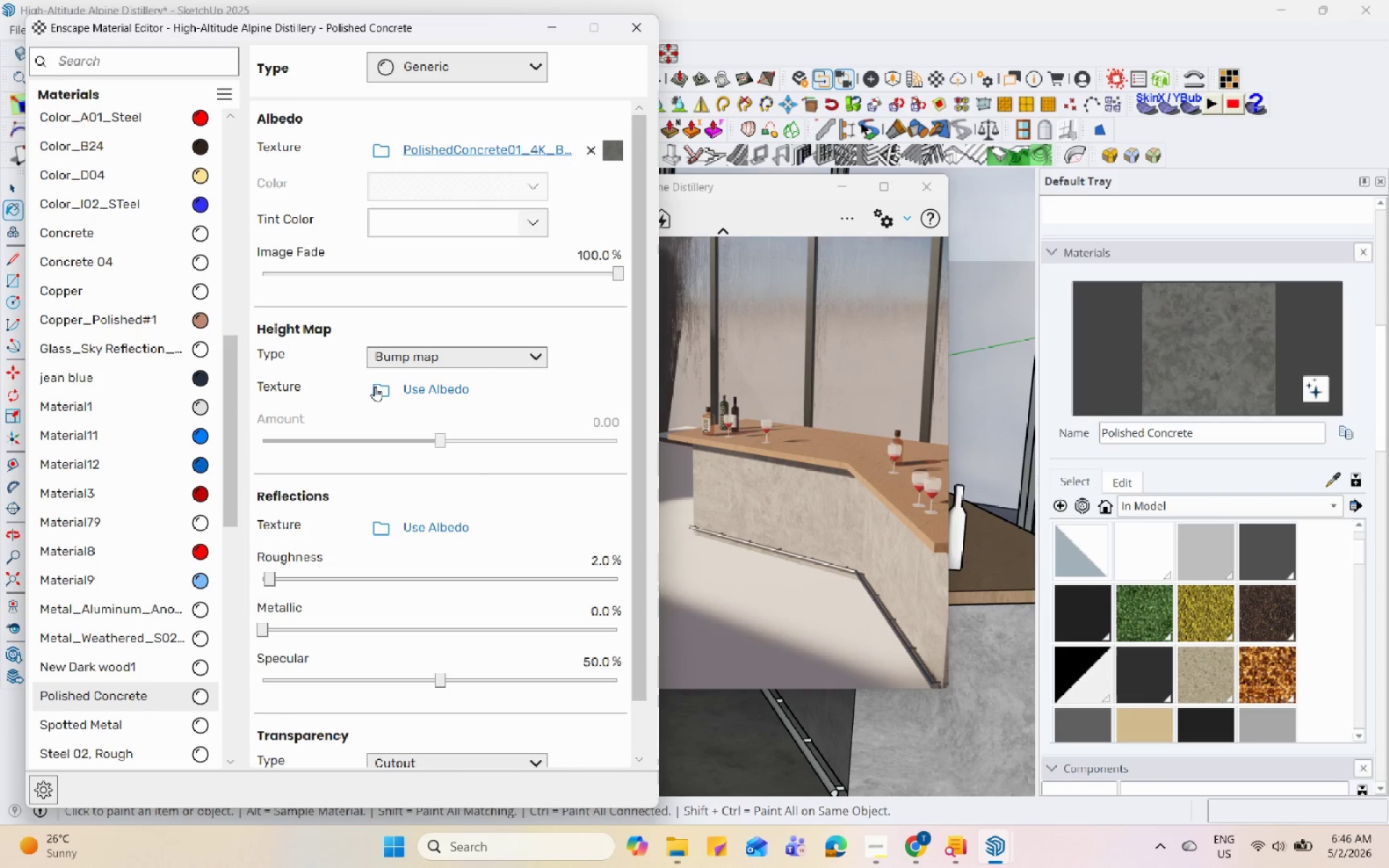 
left_click([372, 386])
 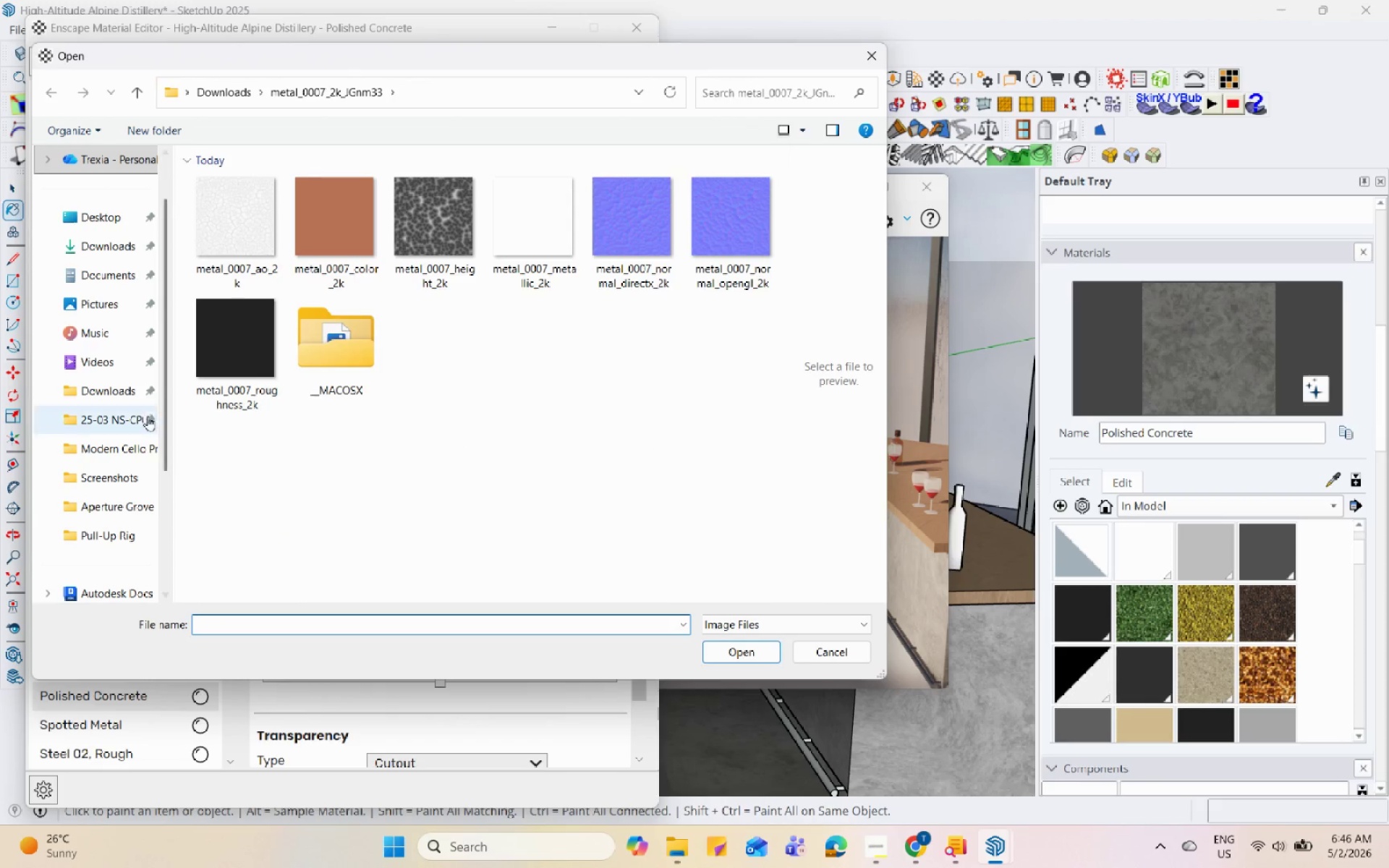 
scroll: coordinate [87, 532], scroll_direction: down, amount: 2.0
 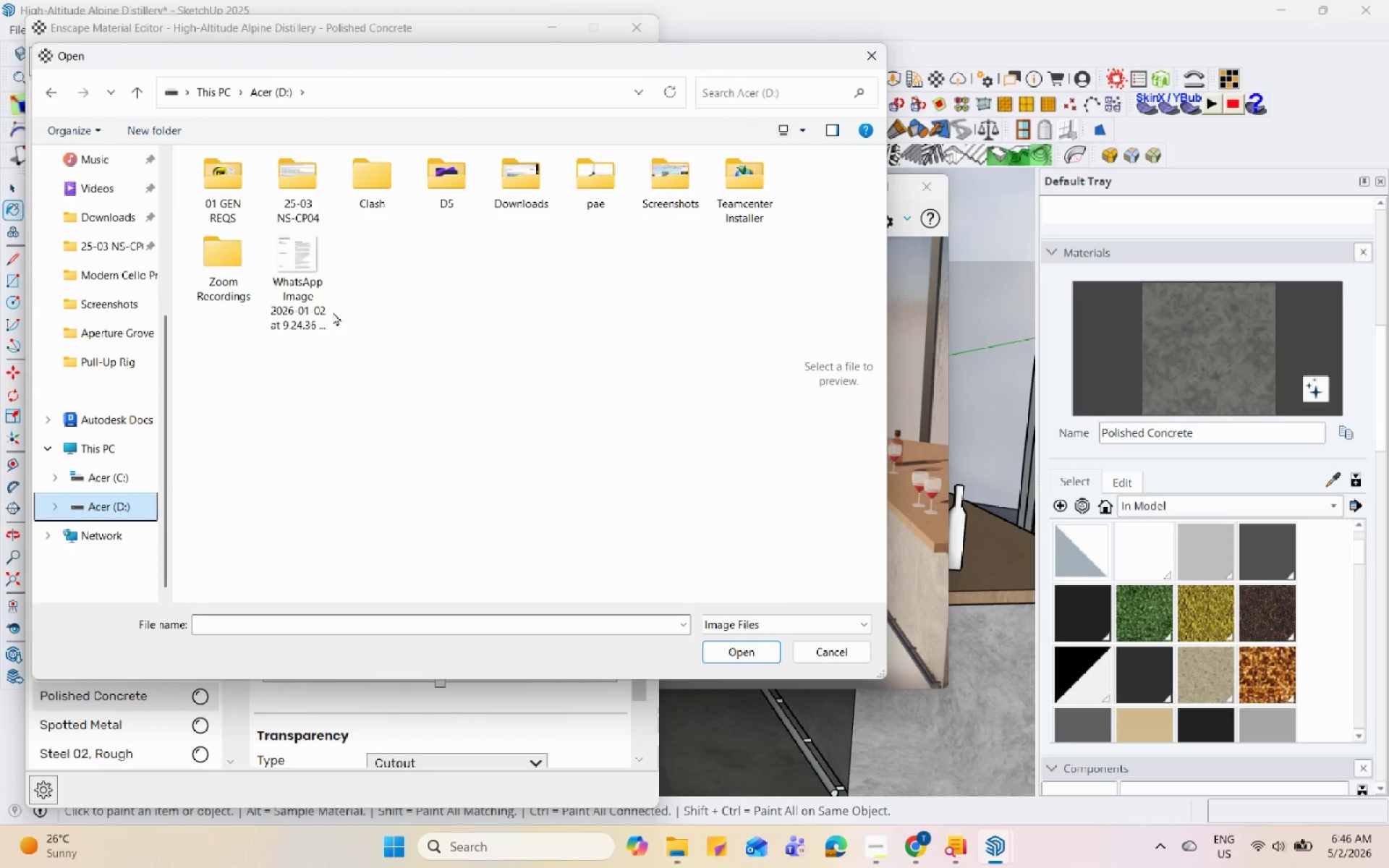 
left_click([598, 176])
 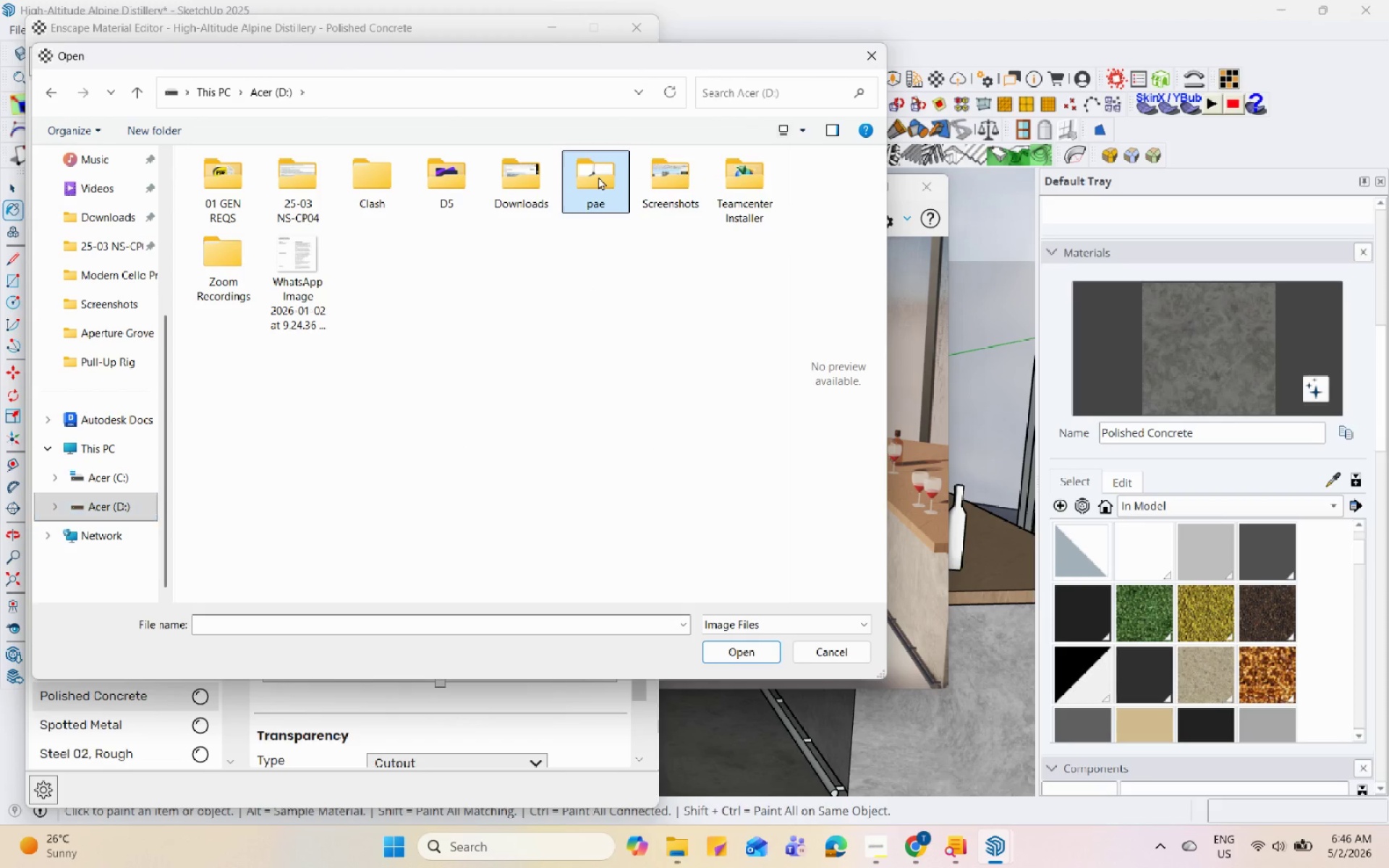 
left_click_drag(start_coordinate=[598, 176], to_coordinate=[315, 323])
 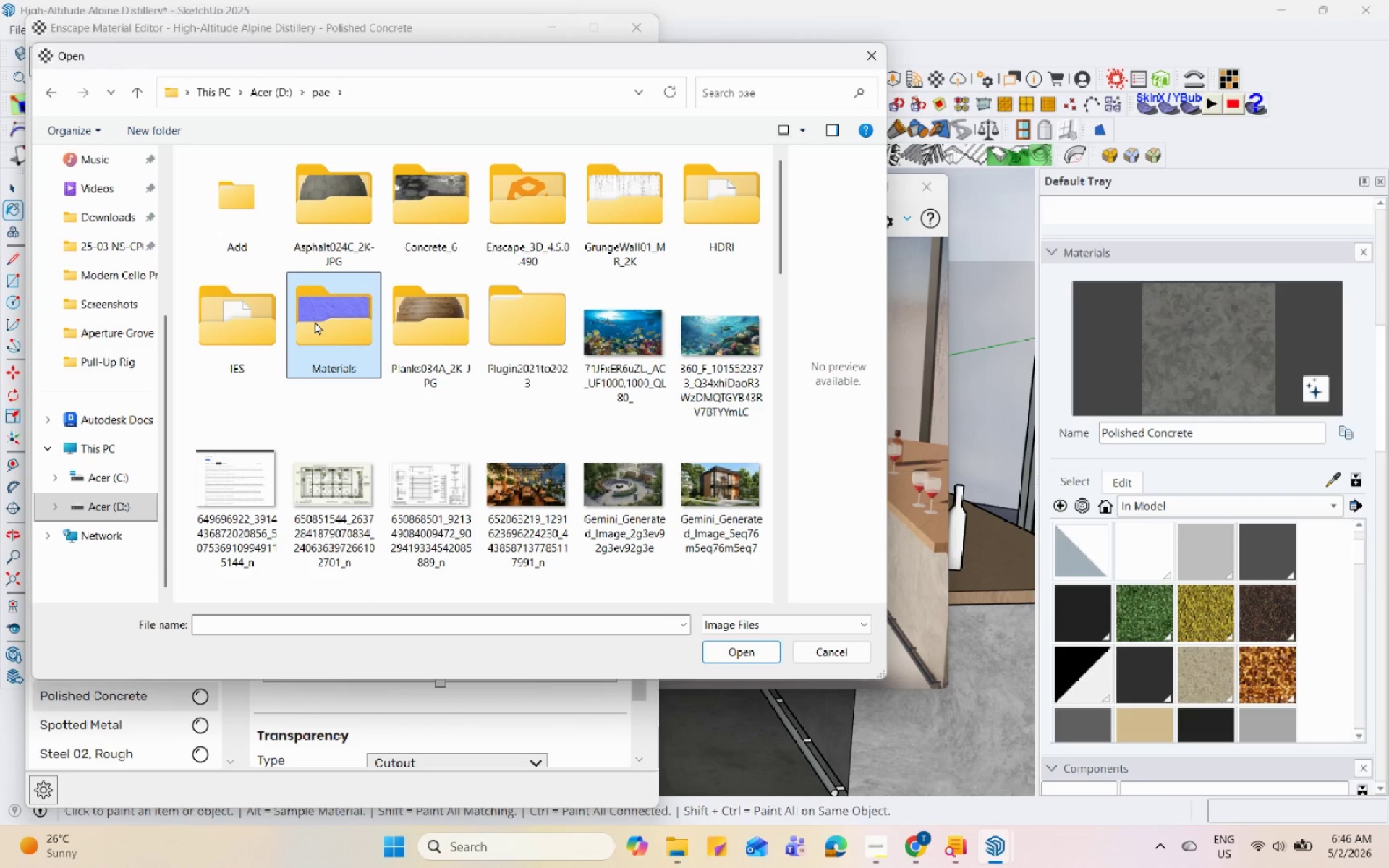 
double_click([315, 321])
 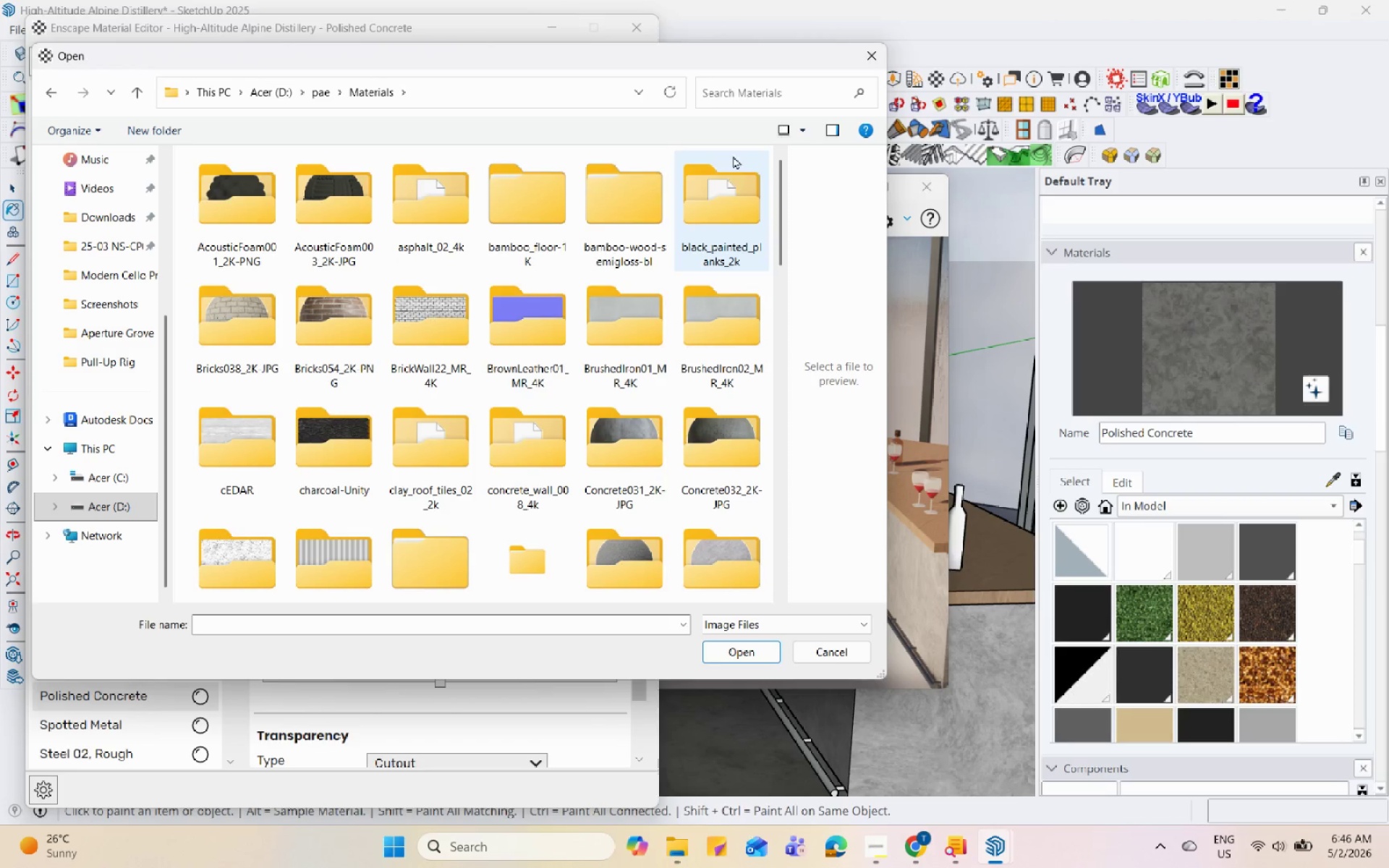 
left_click([738, 99])
 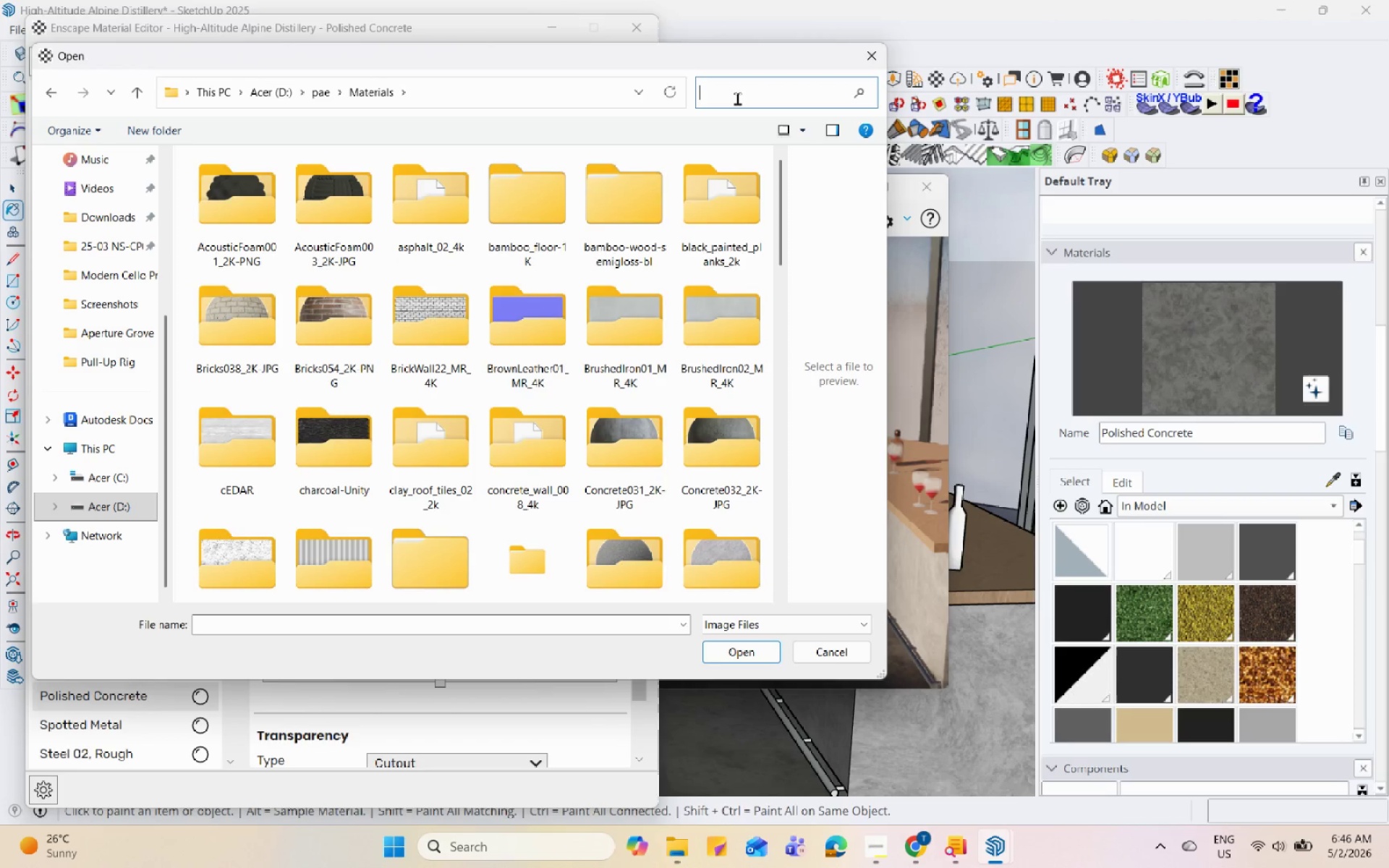 
type(polid)
key(Backspace)
type(s)
 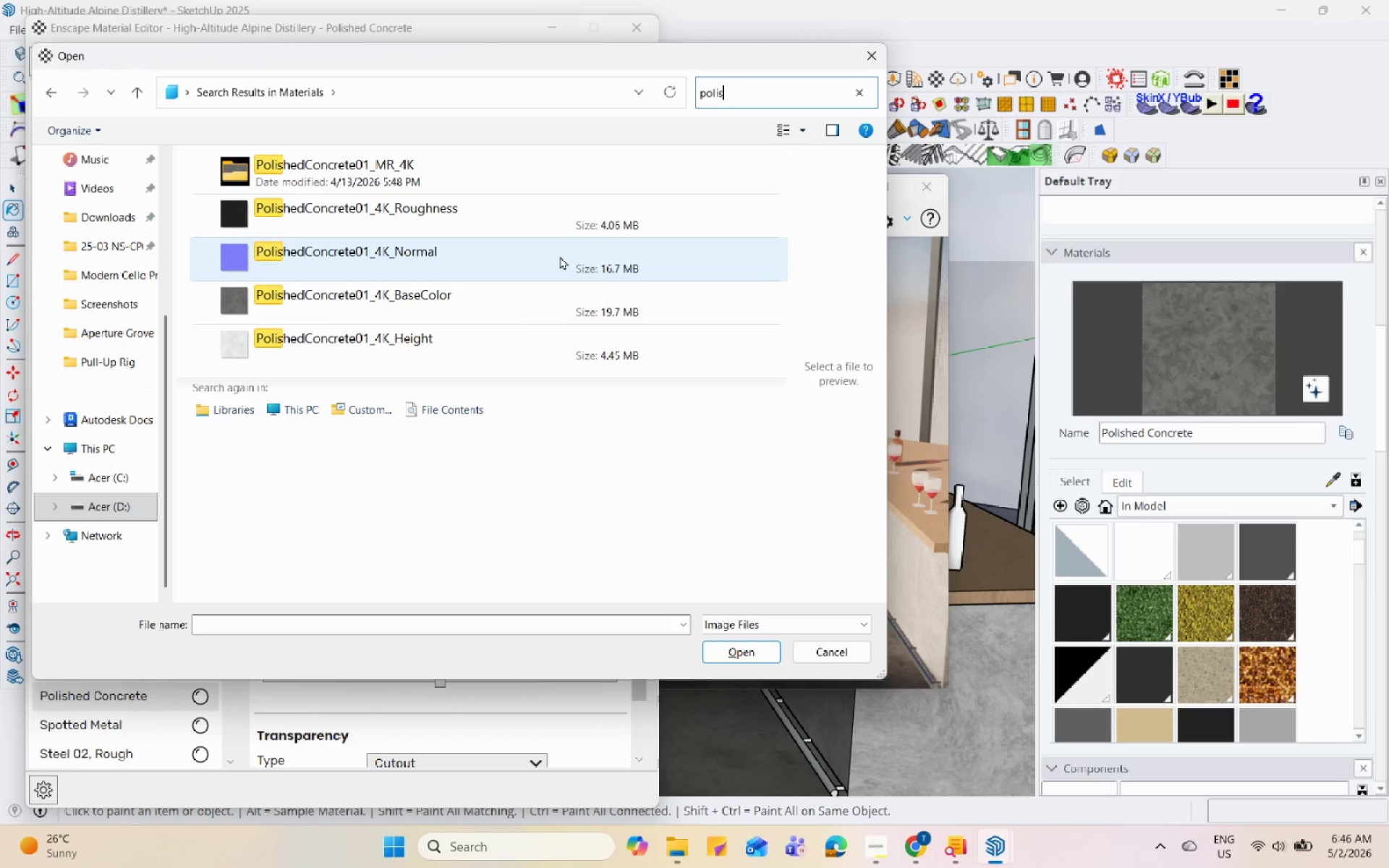 
left_click([560, 256])
 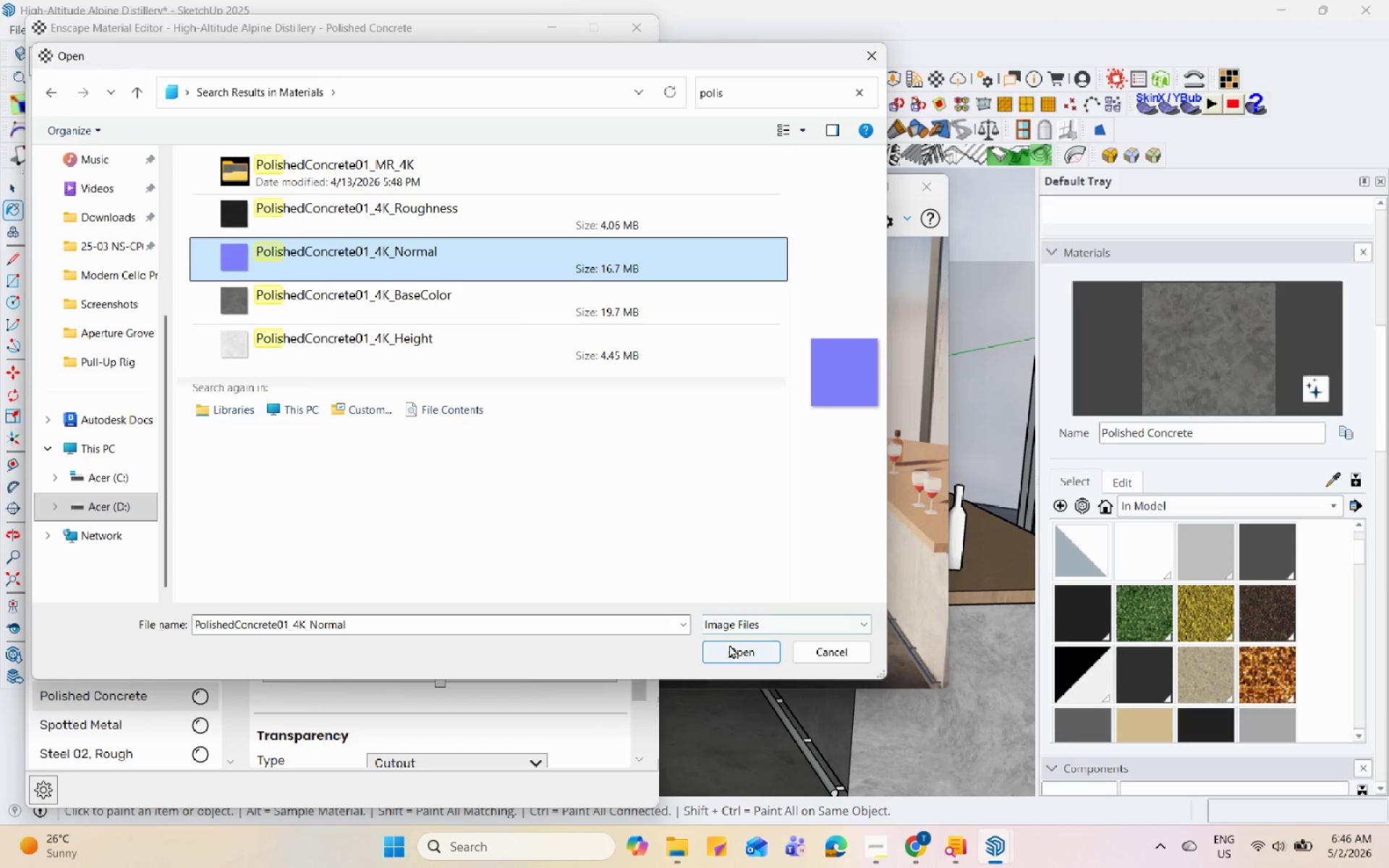 
left_click_drag(start_coordinate=[735, 655], to_coordinate=[739, 655])
 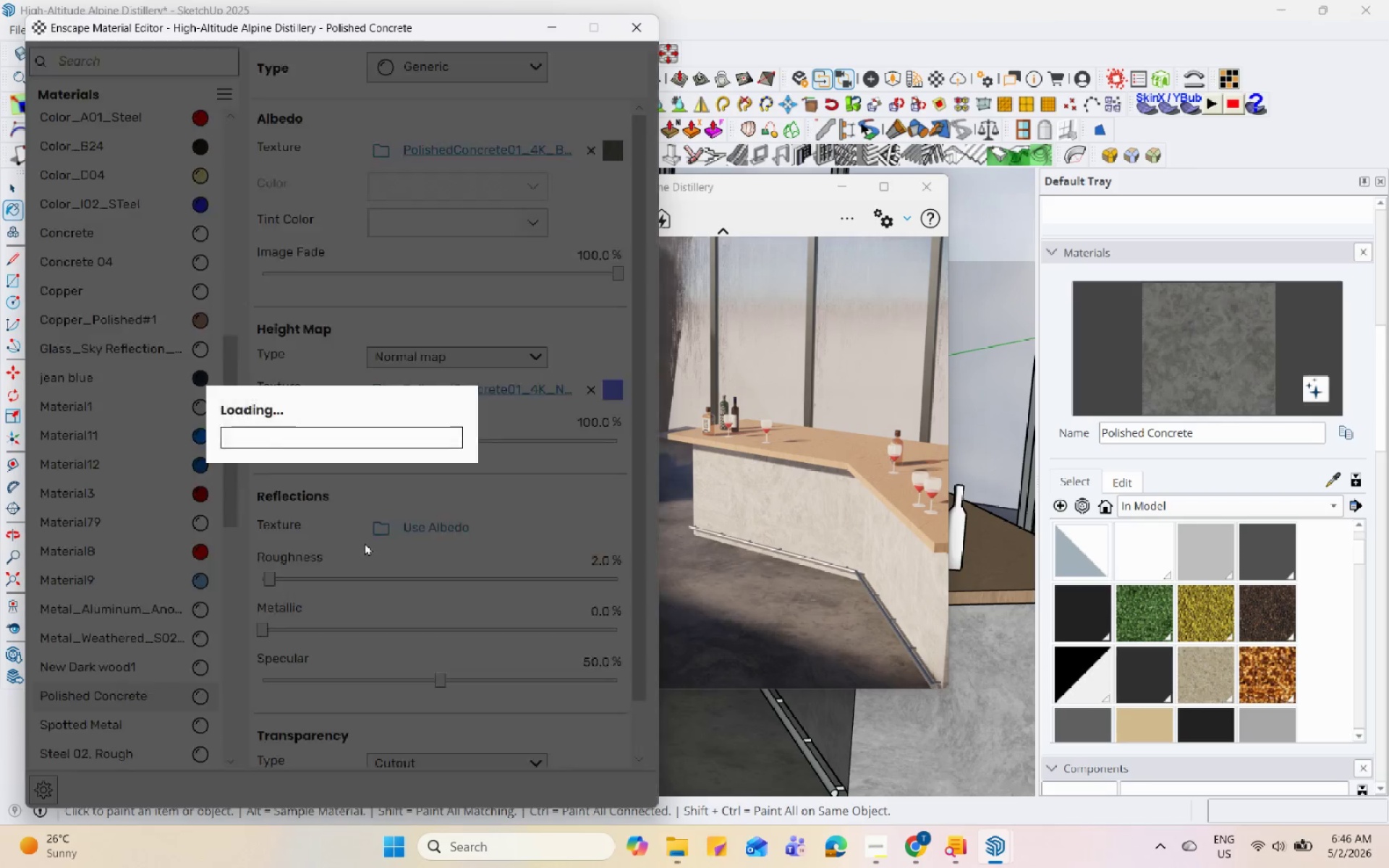 
left_click([384, 527])
 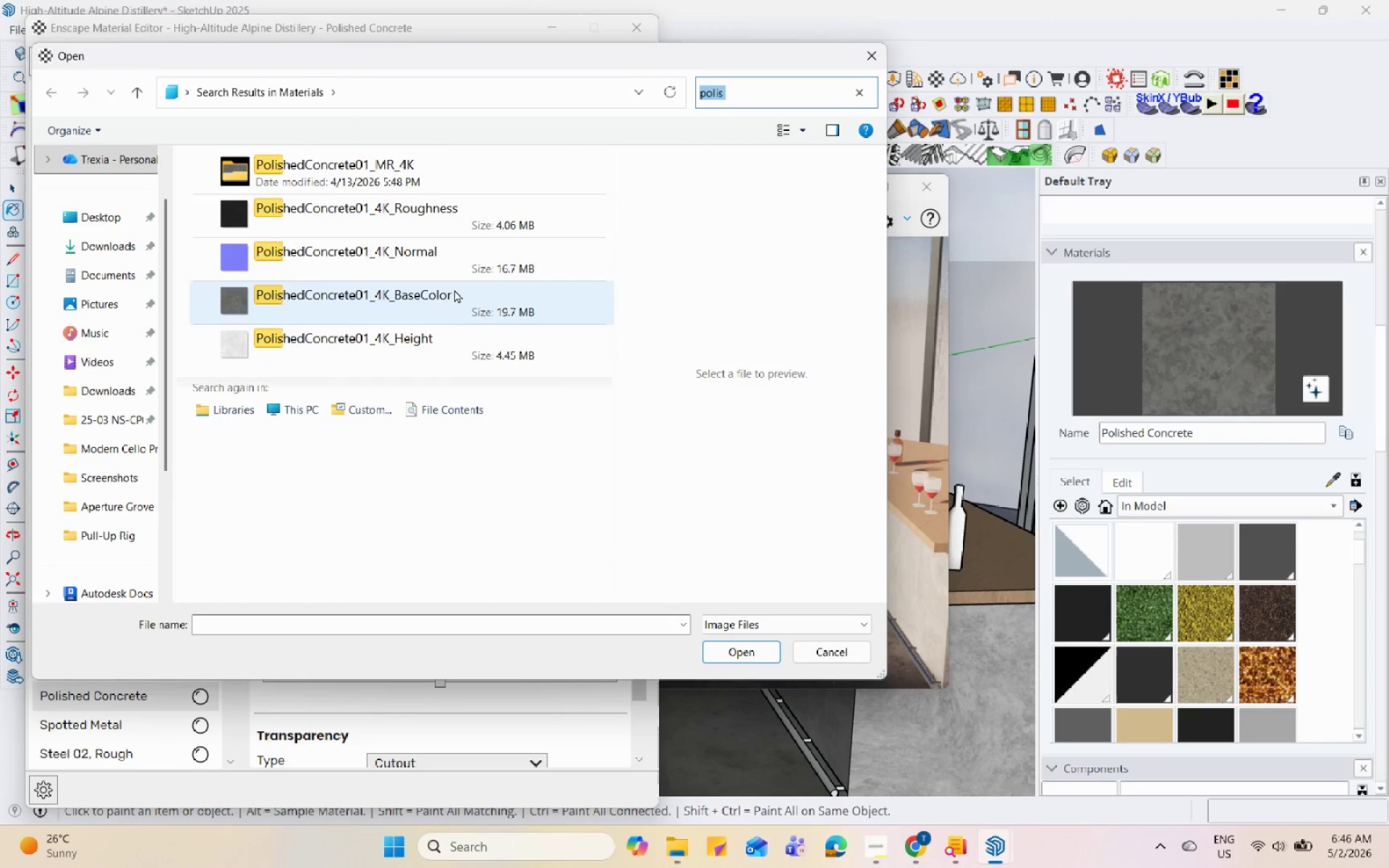 
left_click([467, 231])
 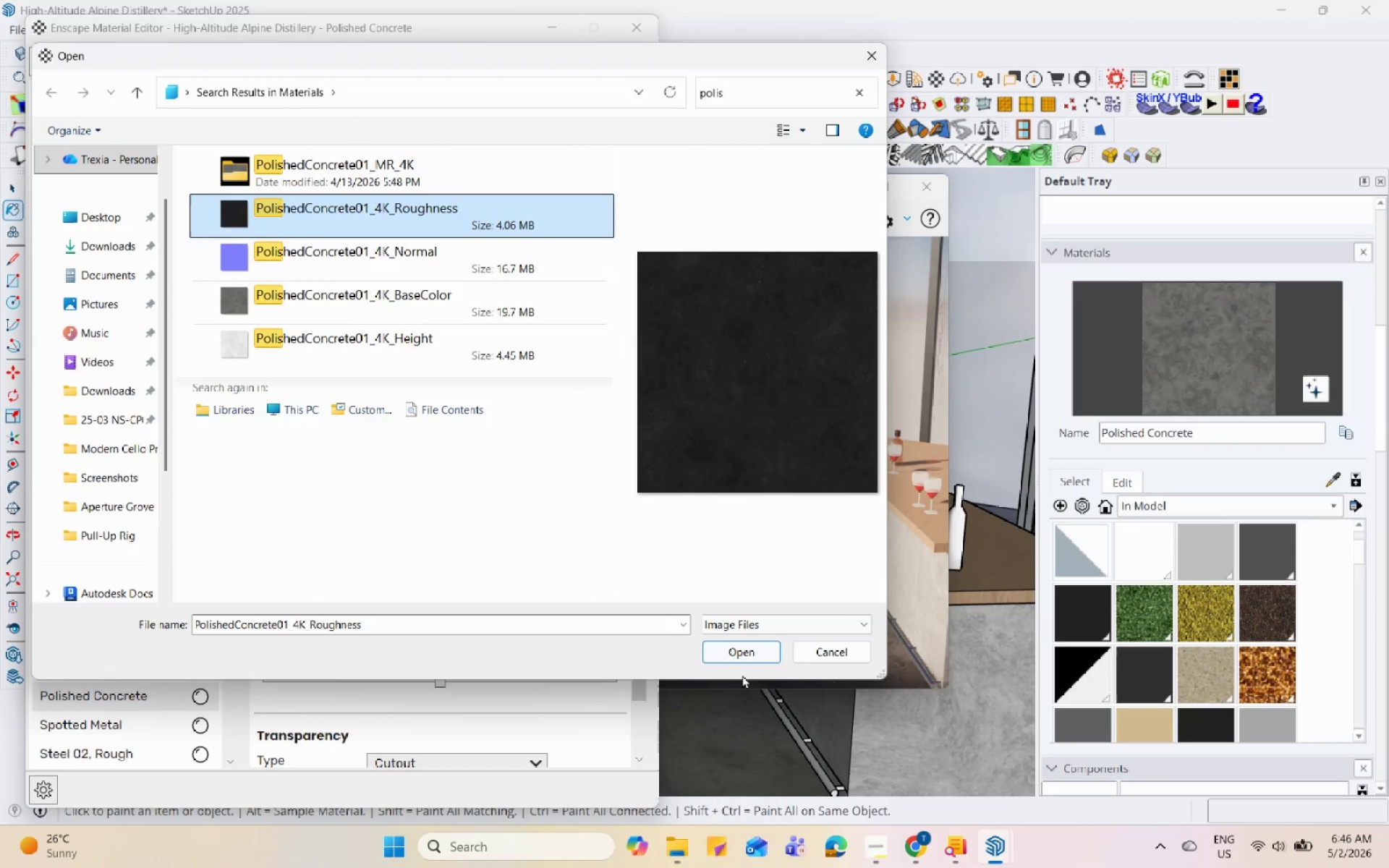 
left_click([747, 647])
 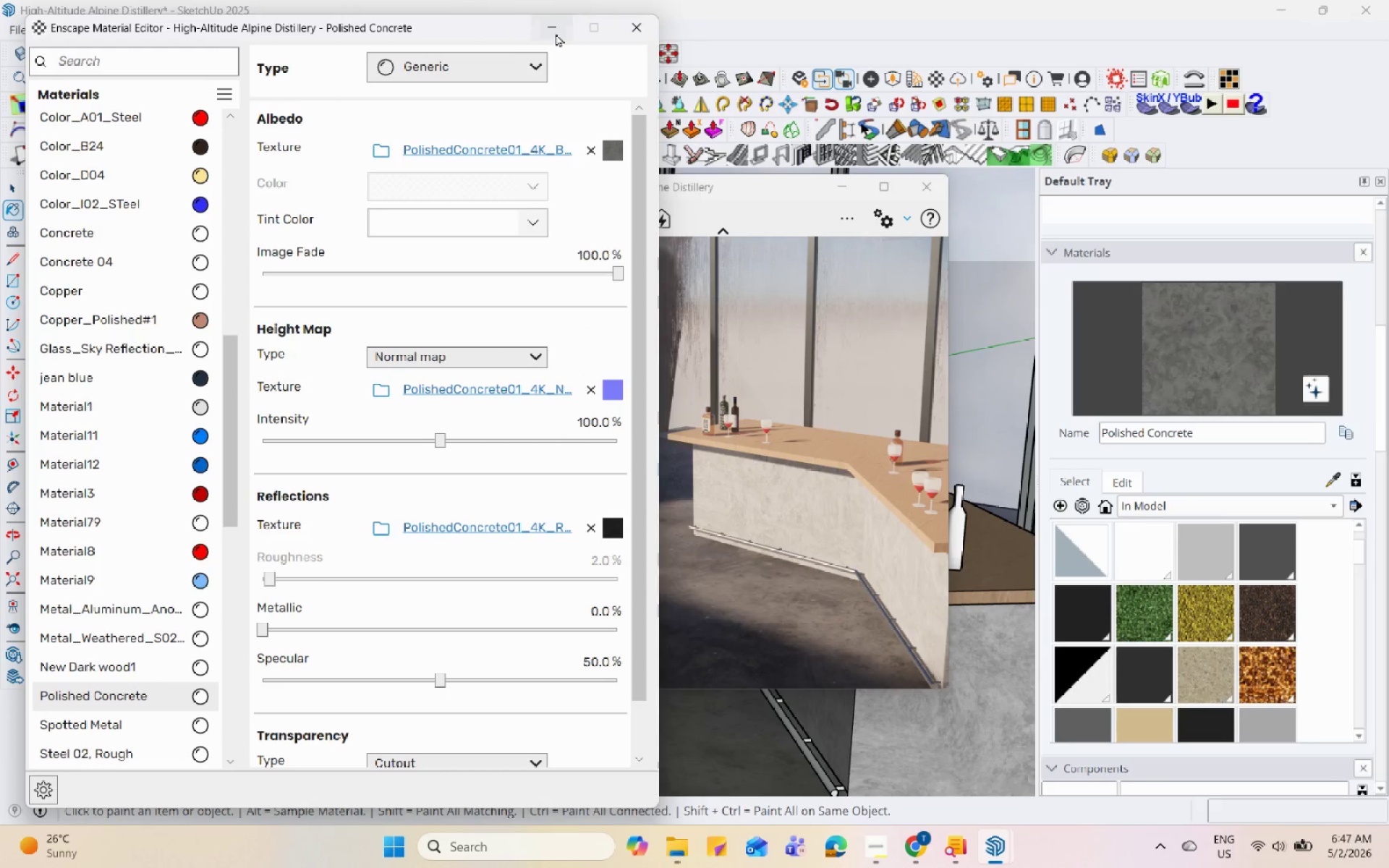 
scroll: coordinate [364, 669], scroll_direction: down, amount: 4.0
 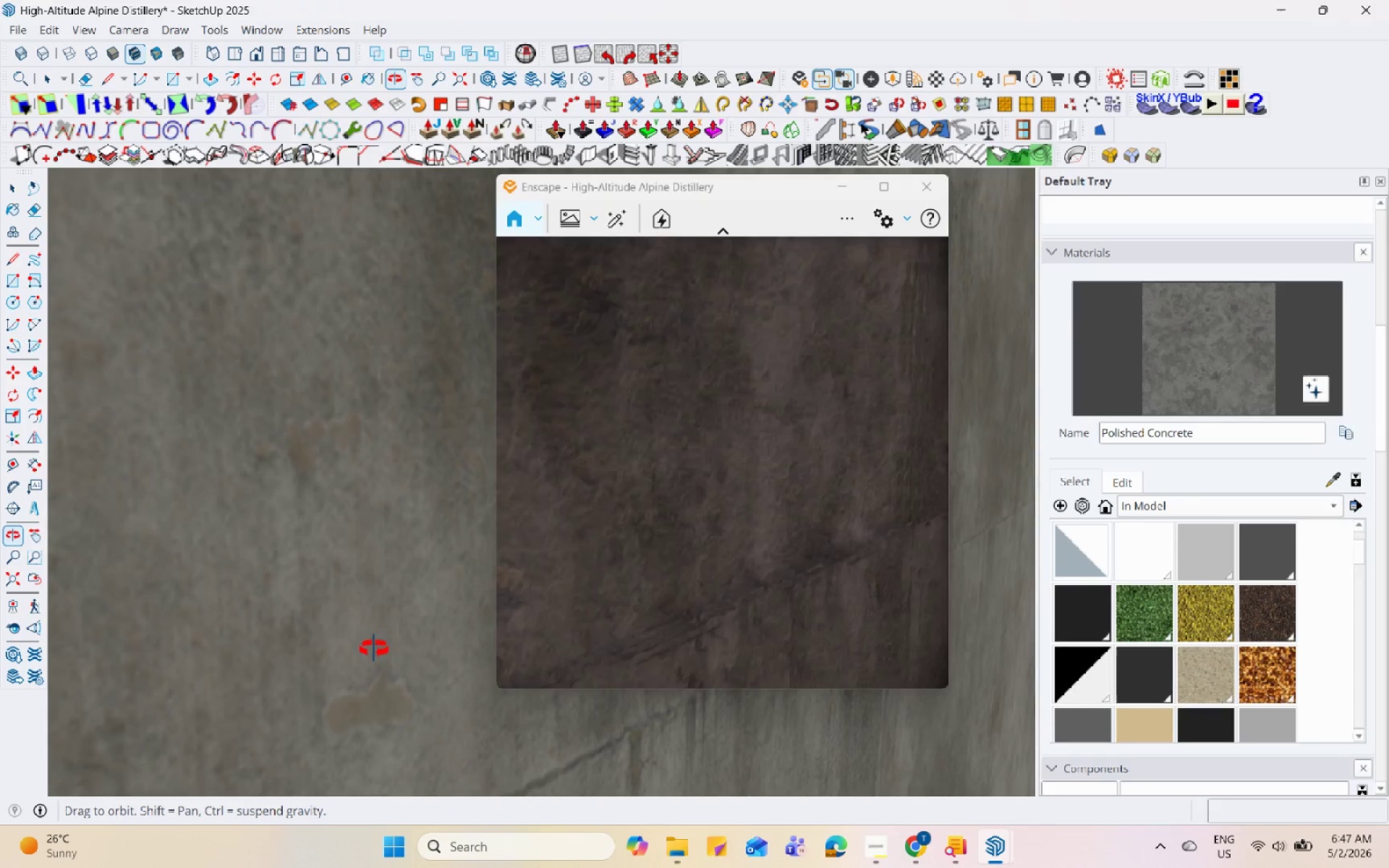 
scroll: coordinate [359, 600], scroll_direction: up, amount: 102.0
 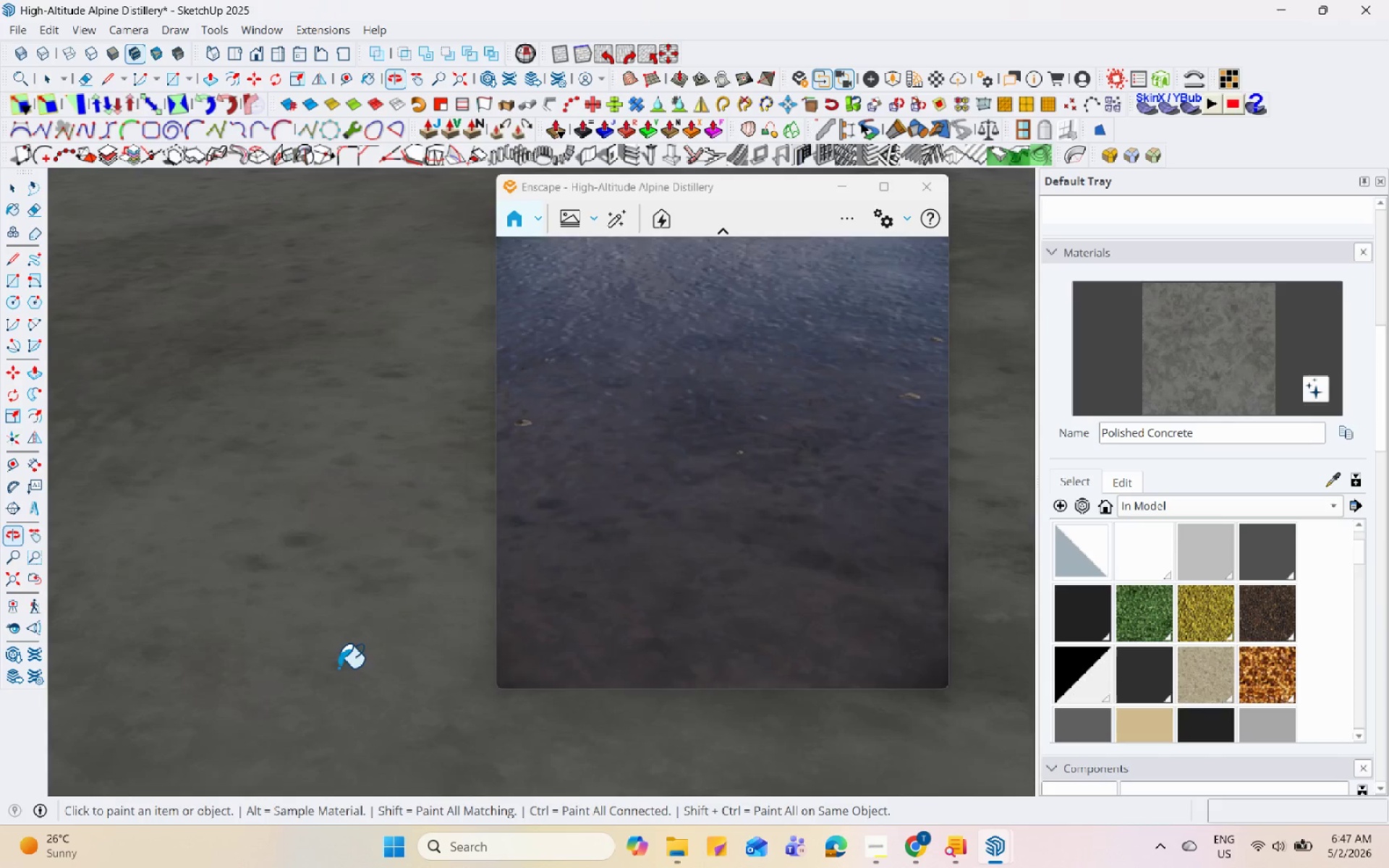 
scroll: coordinate [407, 625], scroll_direction: down, amount: 27.0
 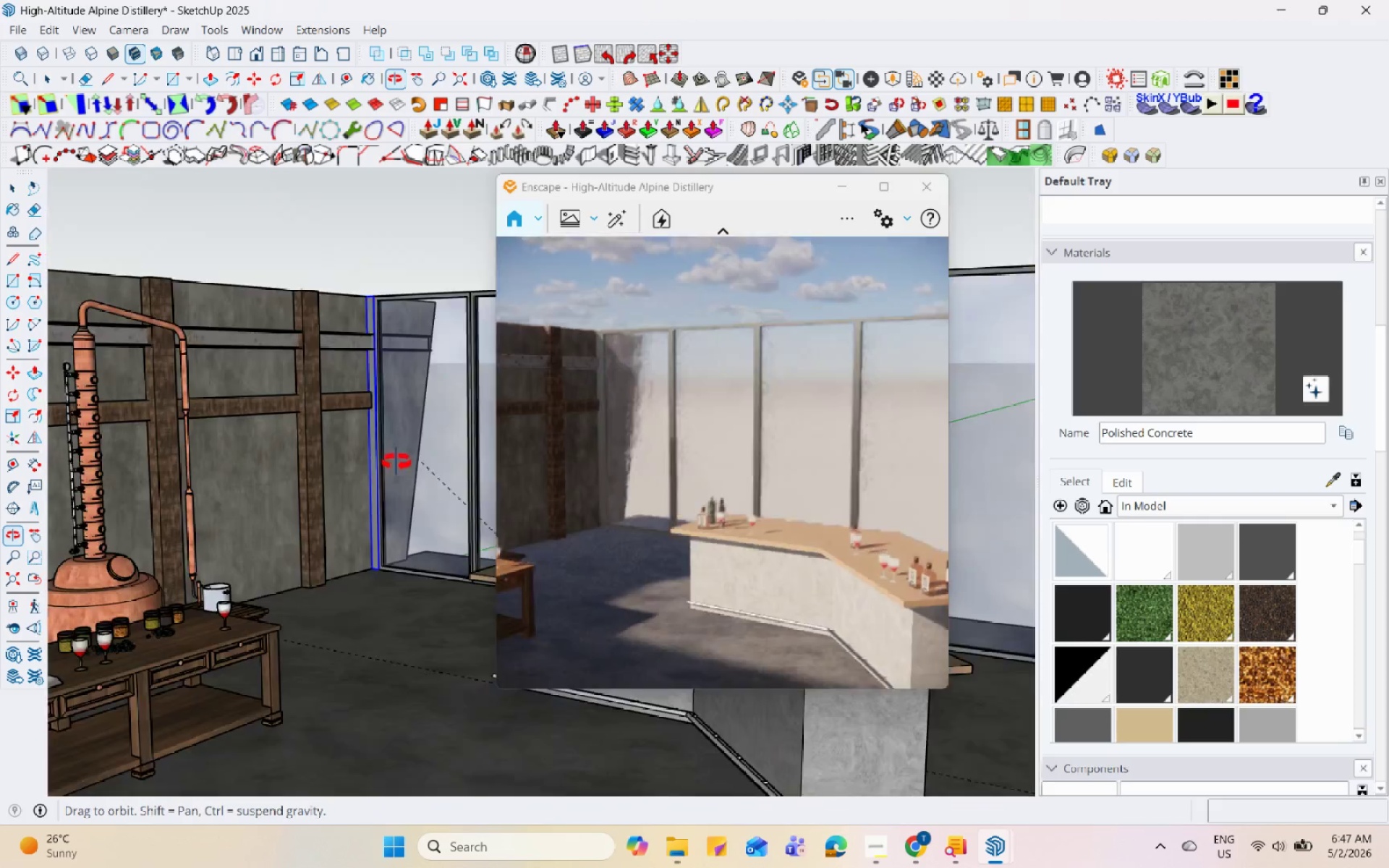 
scroll: coordinate [403, 464], scroll_direction: up, amount: 4.0
 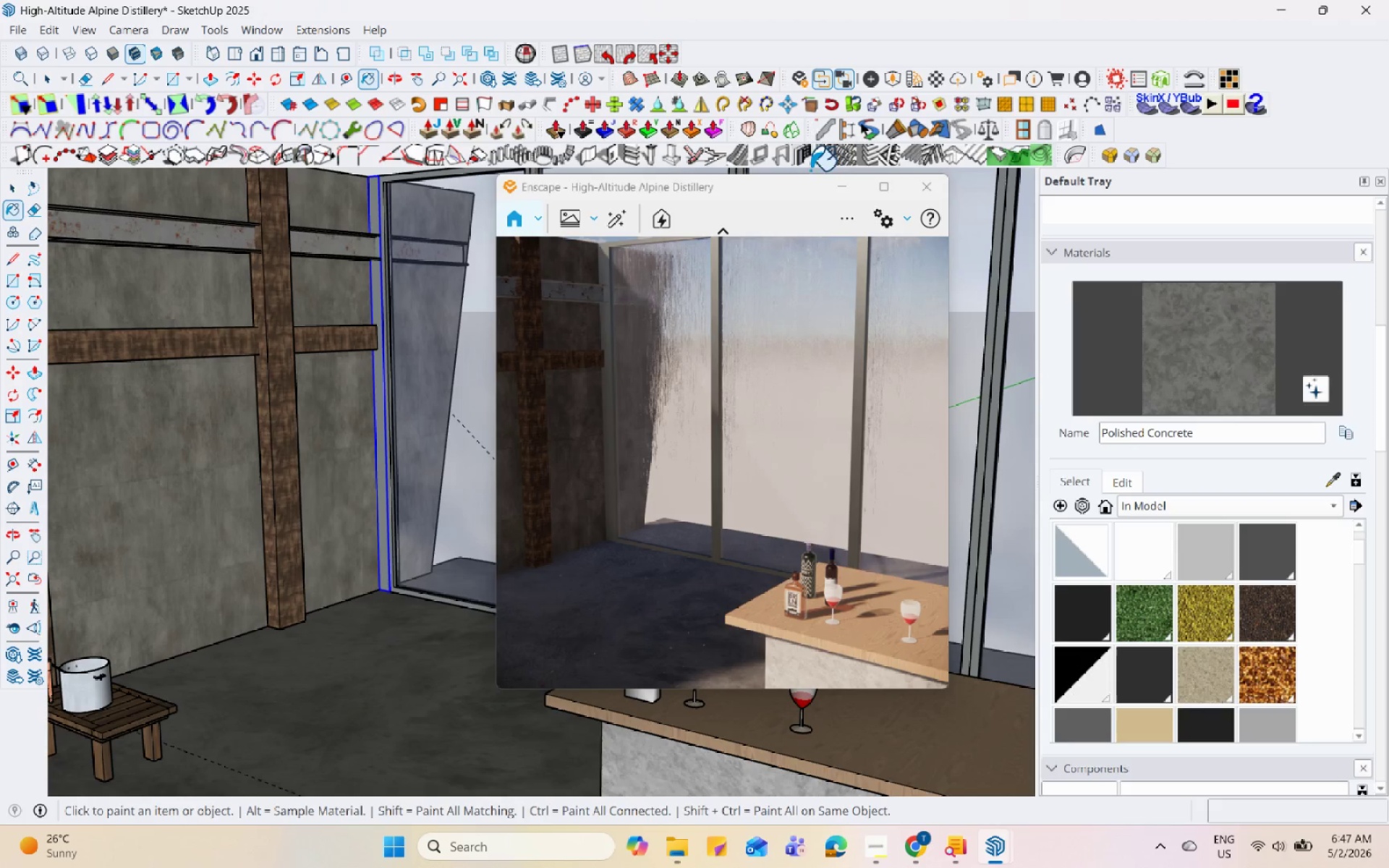 
left_click_drag(start_coordinate=[769, 199], to_coordinate=[1077, 239])
 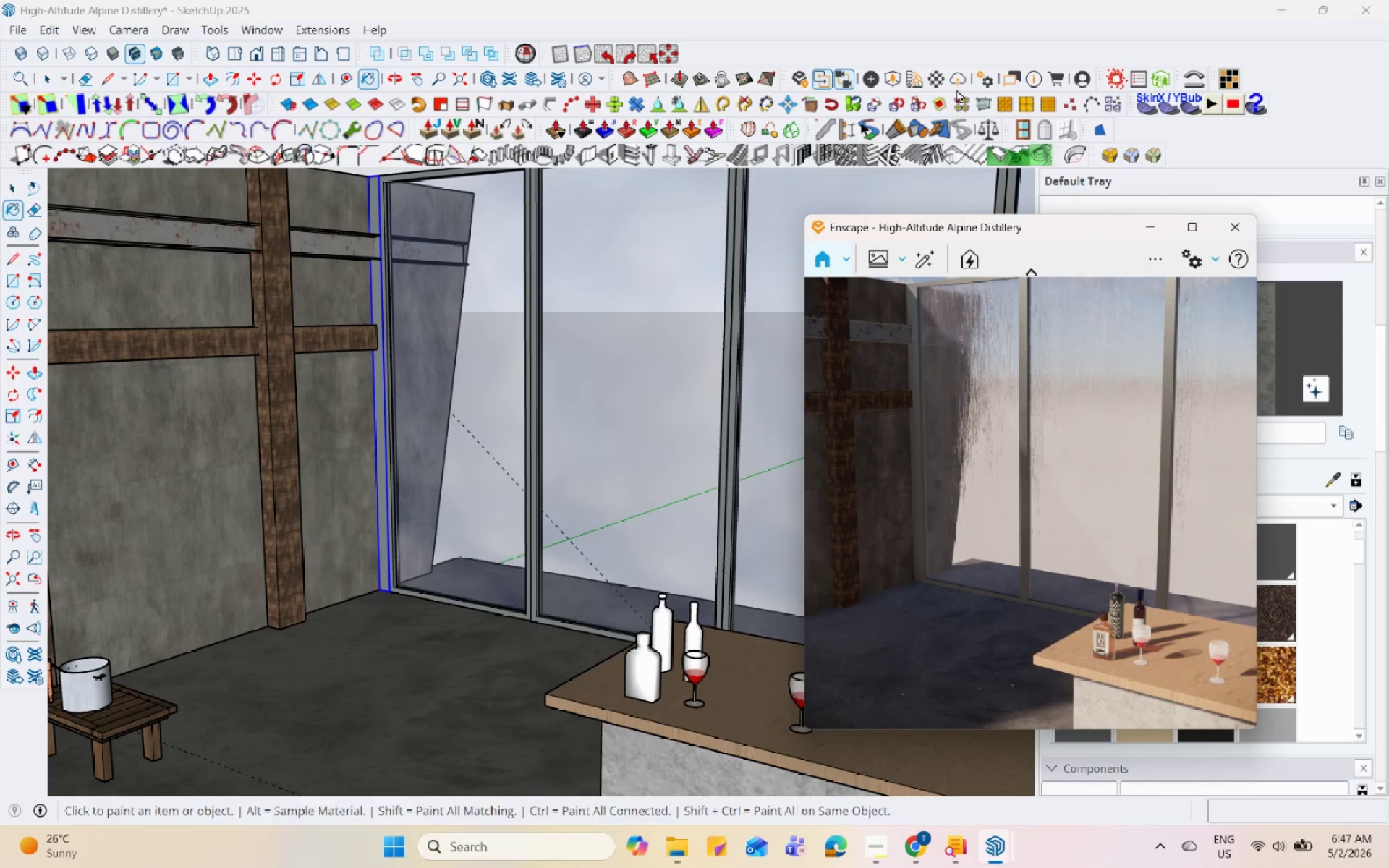 
left_click([940, 80])
 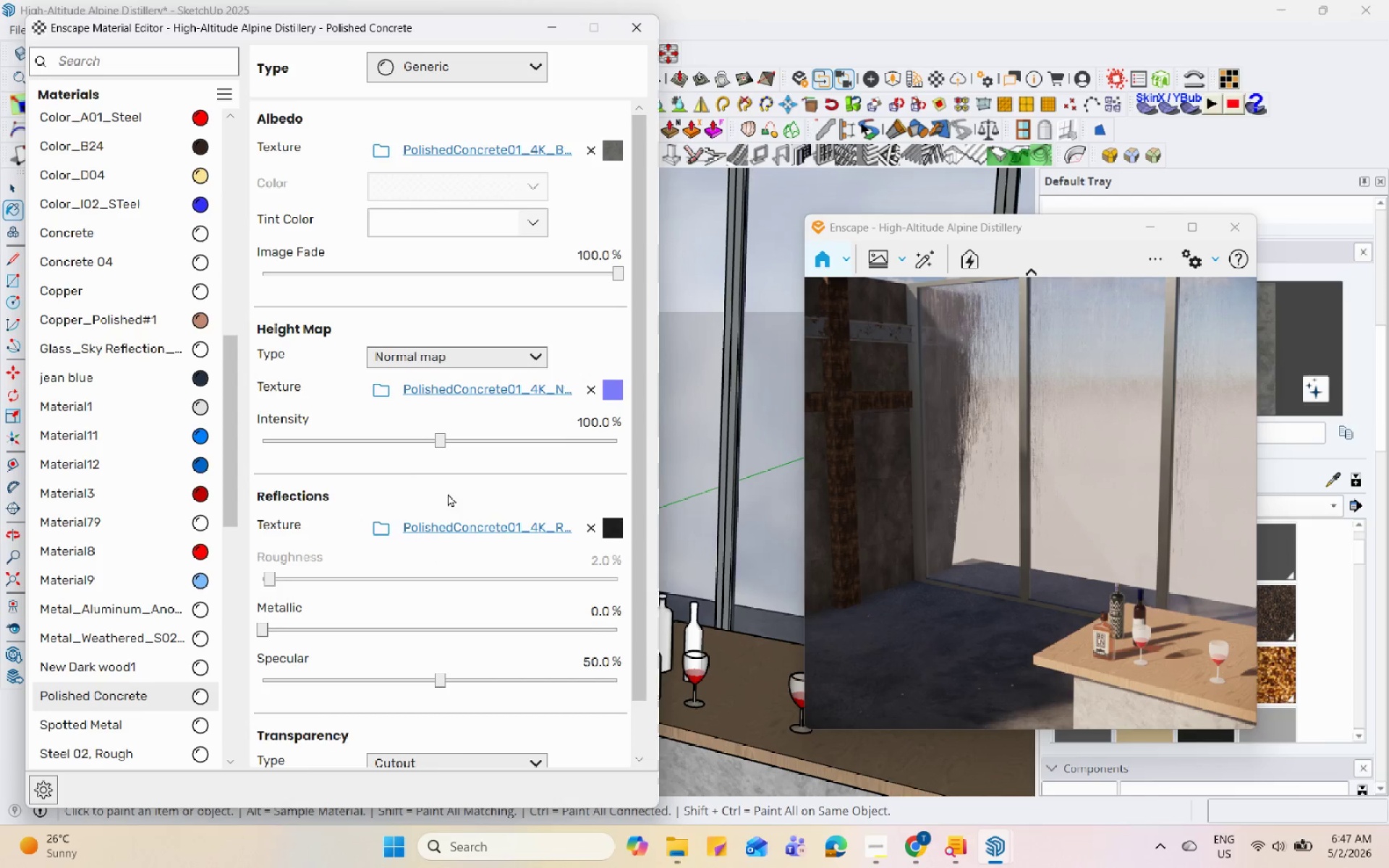 
mouse_move([422, 389])
 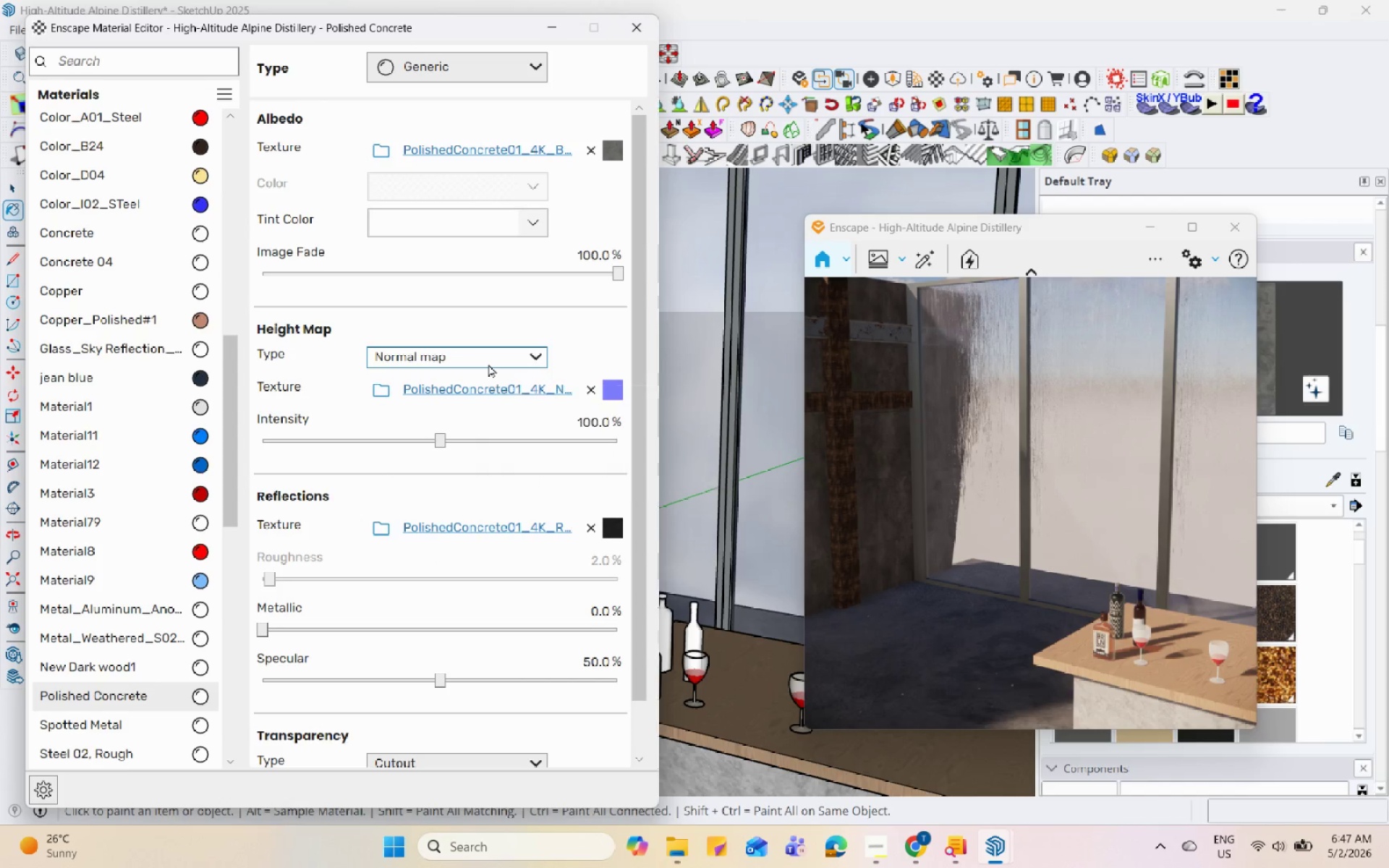 
double_click([488, 364])
 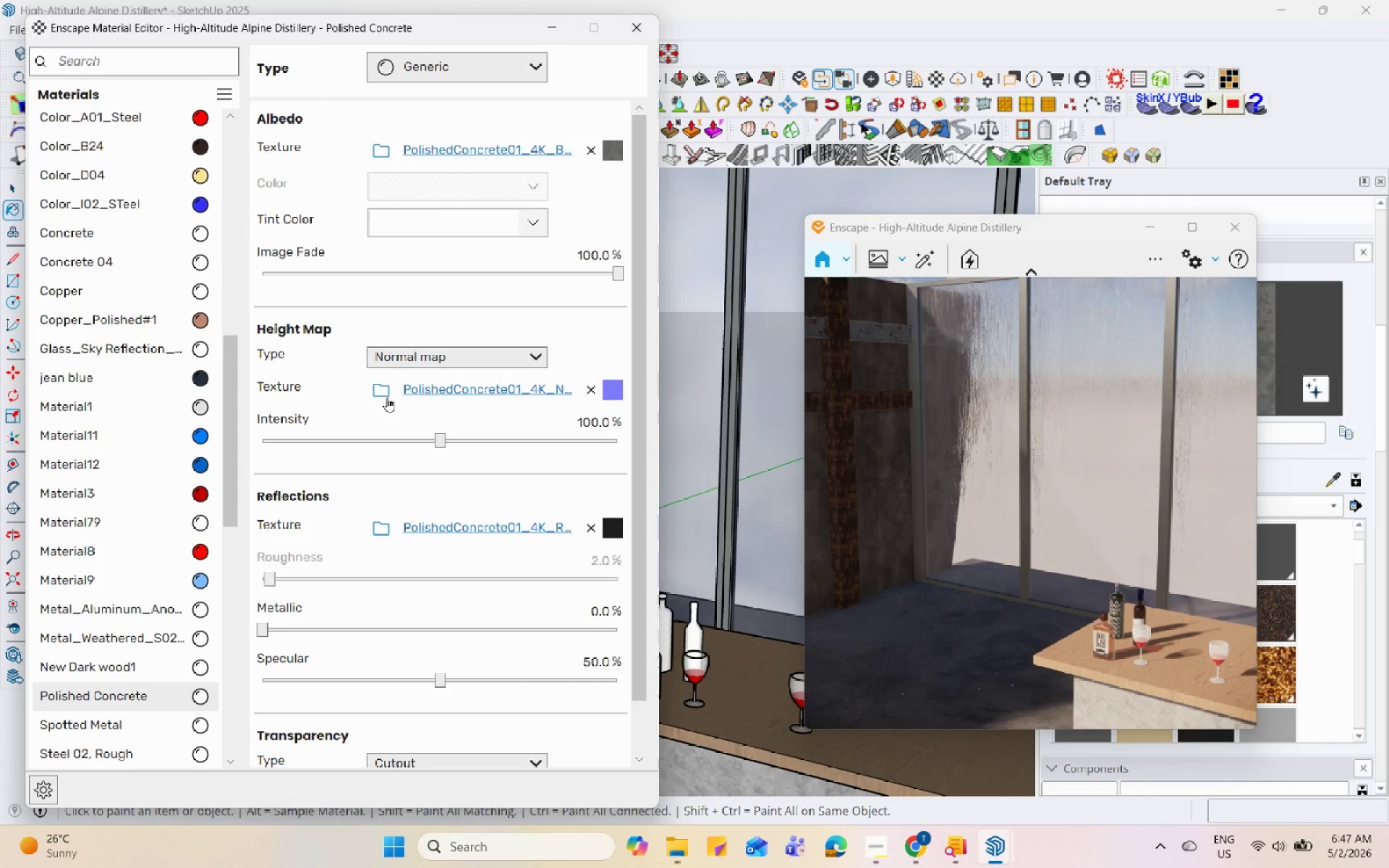 
left_click([381, 384])
 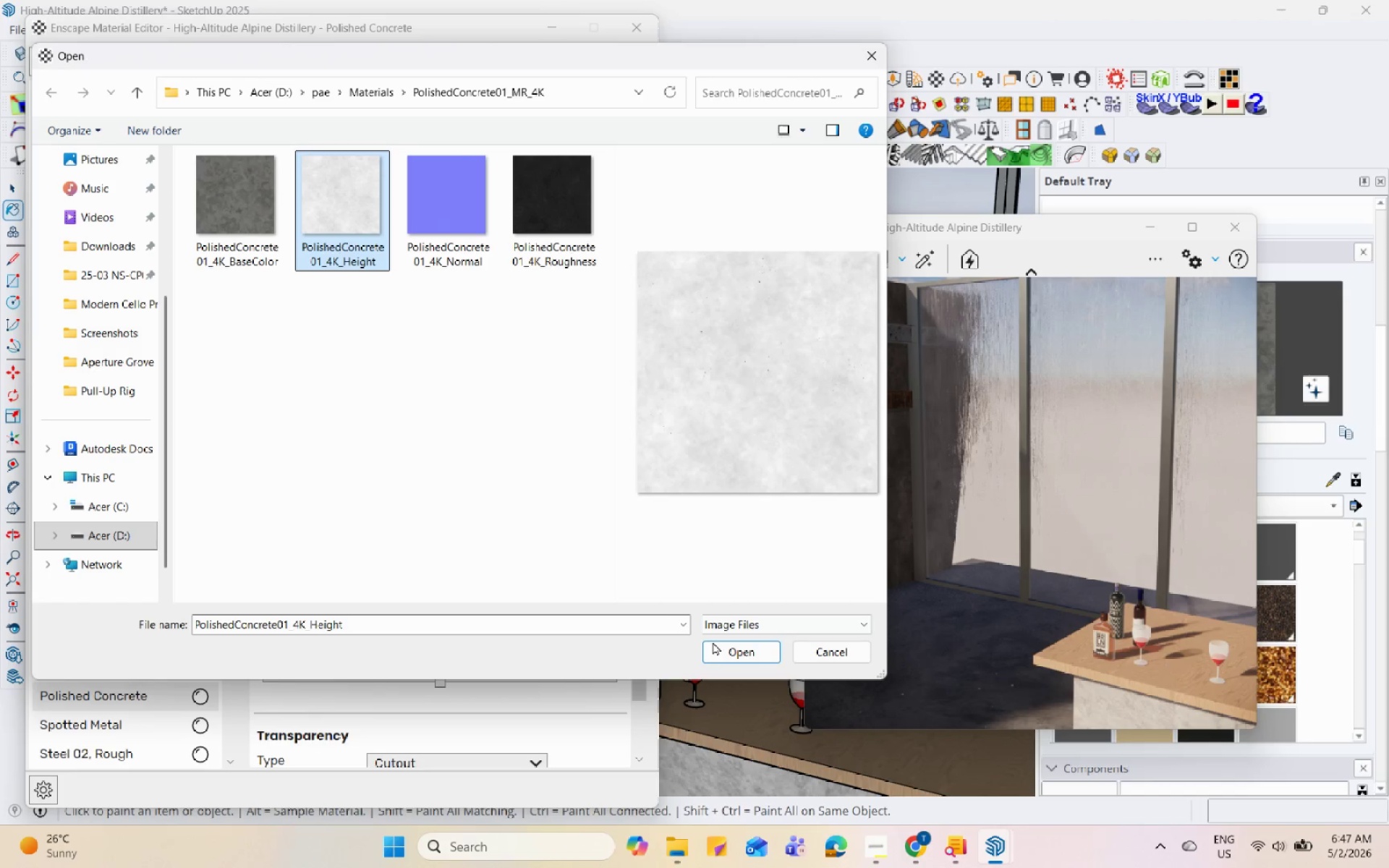 
wait(8.41)
 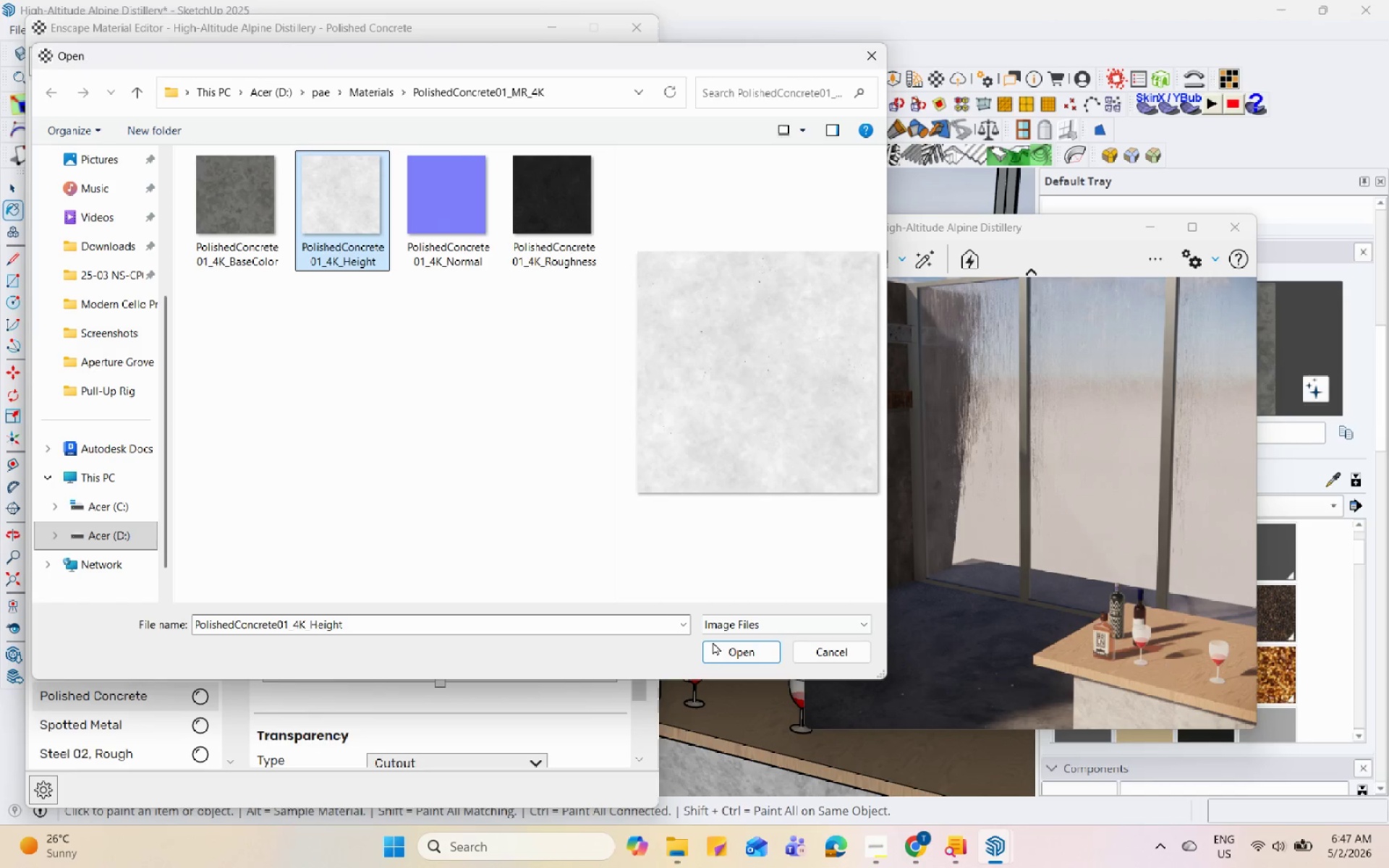 
scroll: coordinate [388, 494], scroll_direction: down, amount: 6.0
 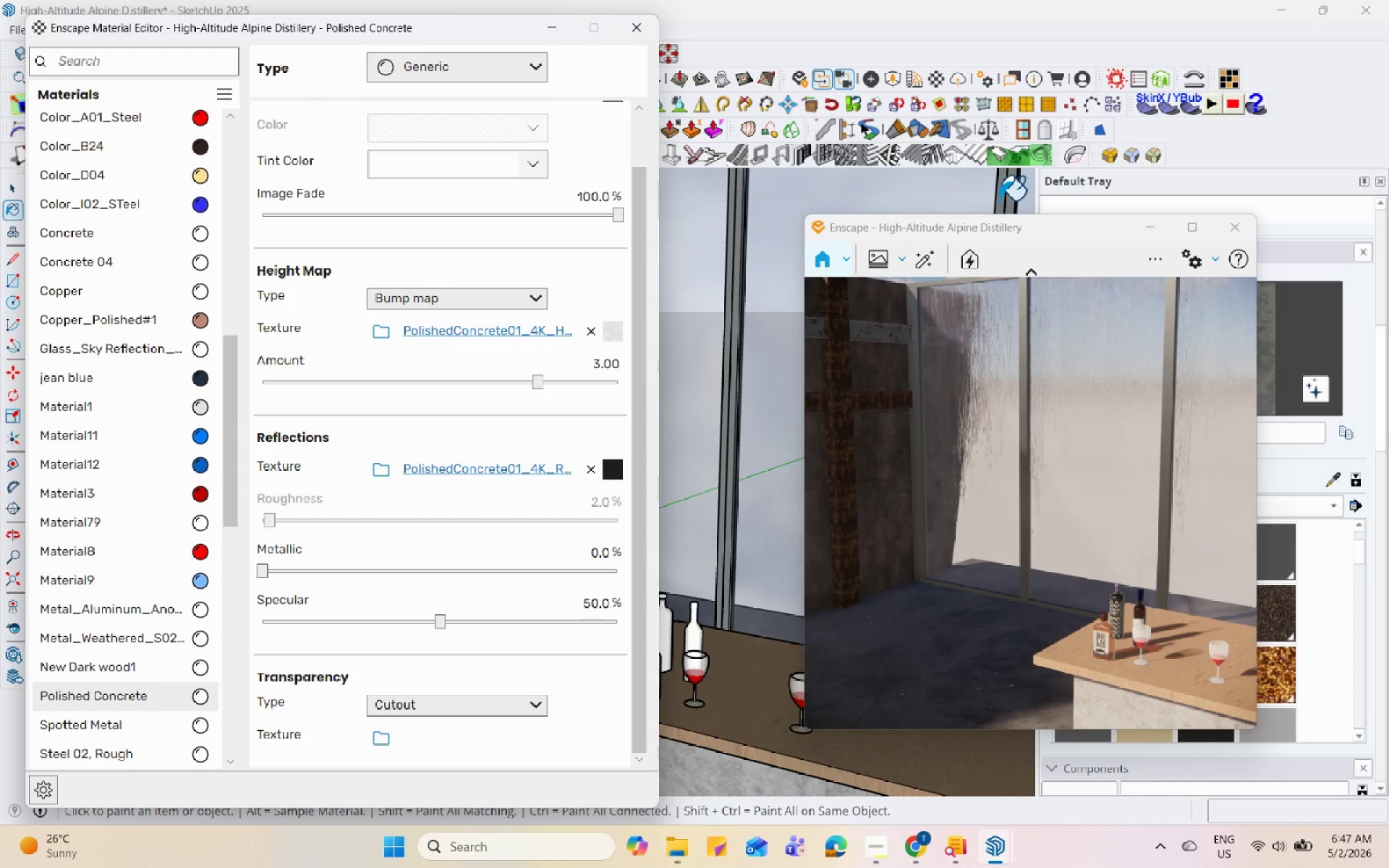 
left_click_drag(start_coordinate=[1010, 230], to_coordinate=[760, 182])
 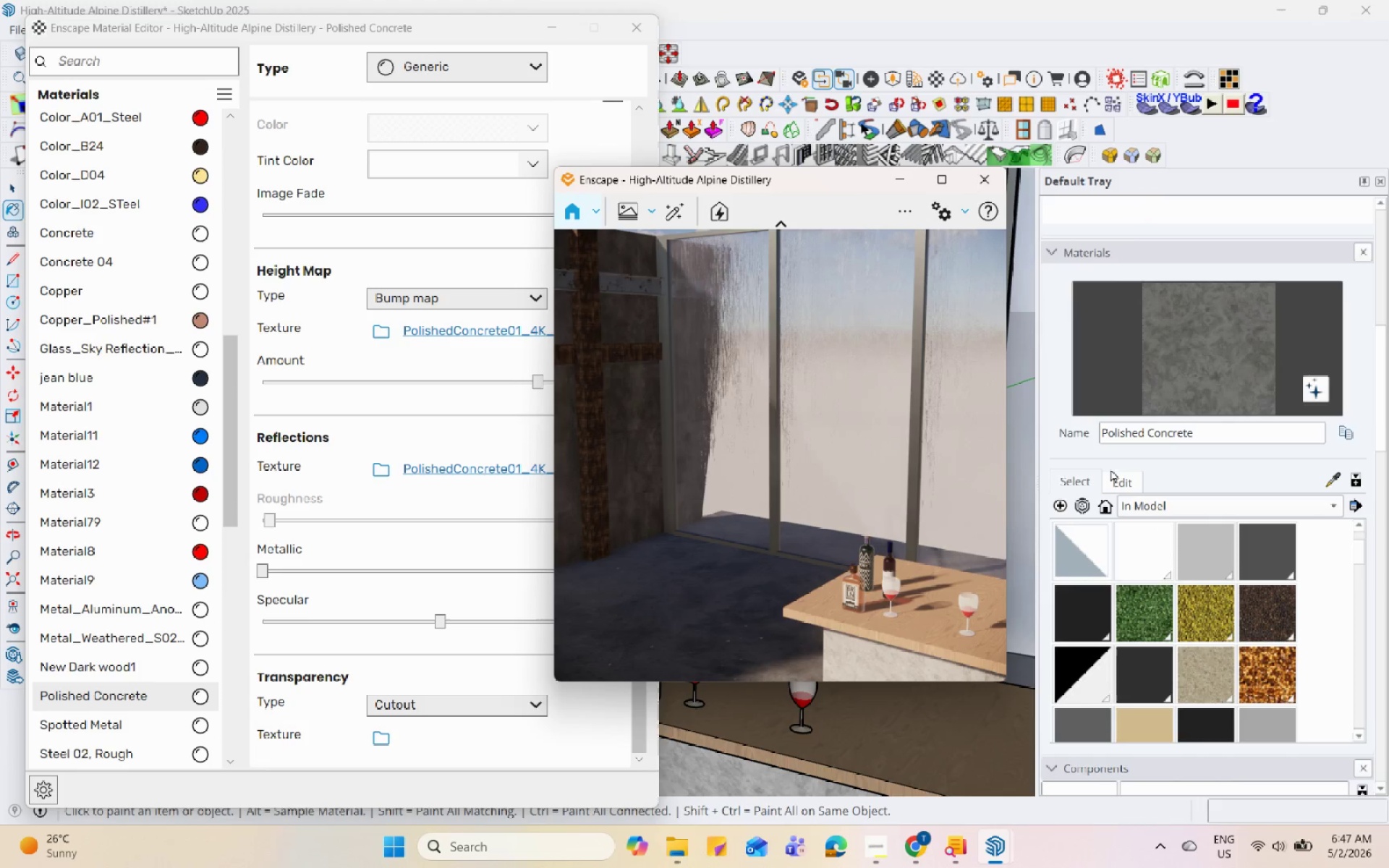 
left_click([1116, 480])
 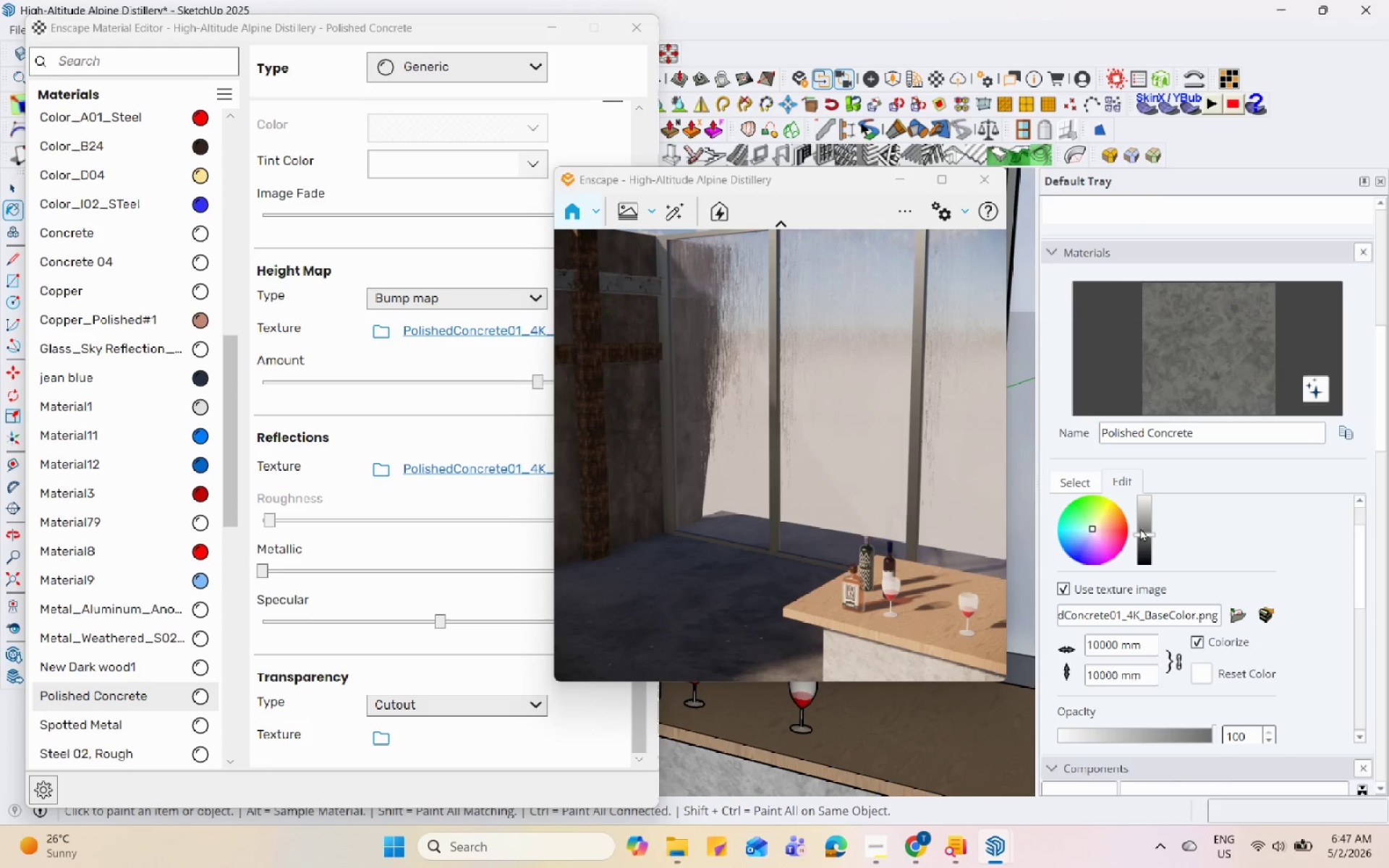 
left_click([1144, 520])
 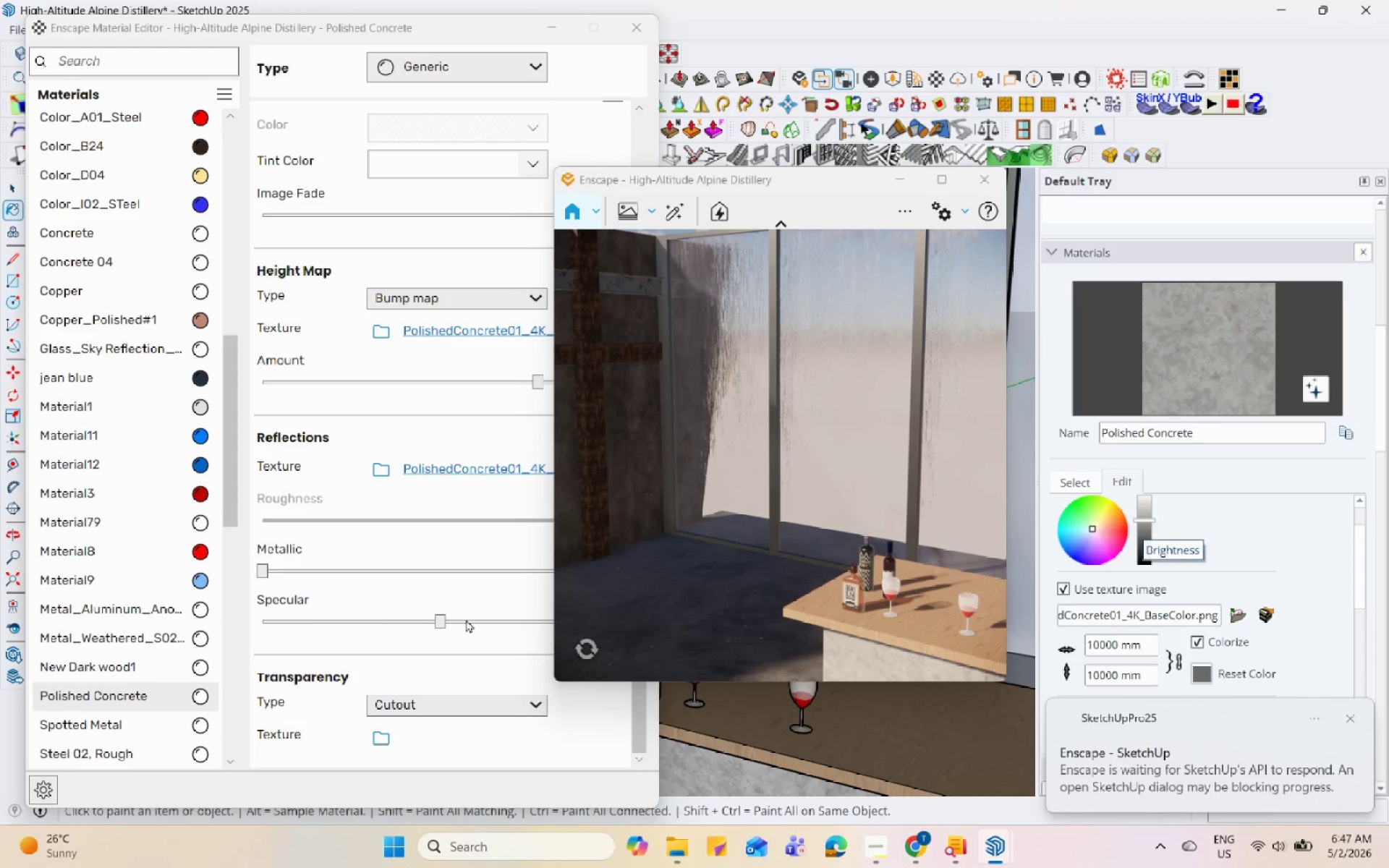 
wait(6.22)
 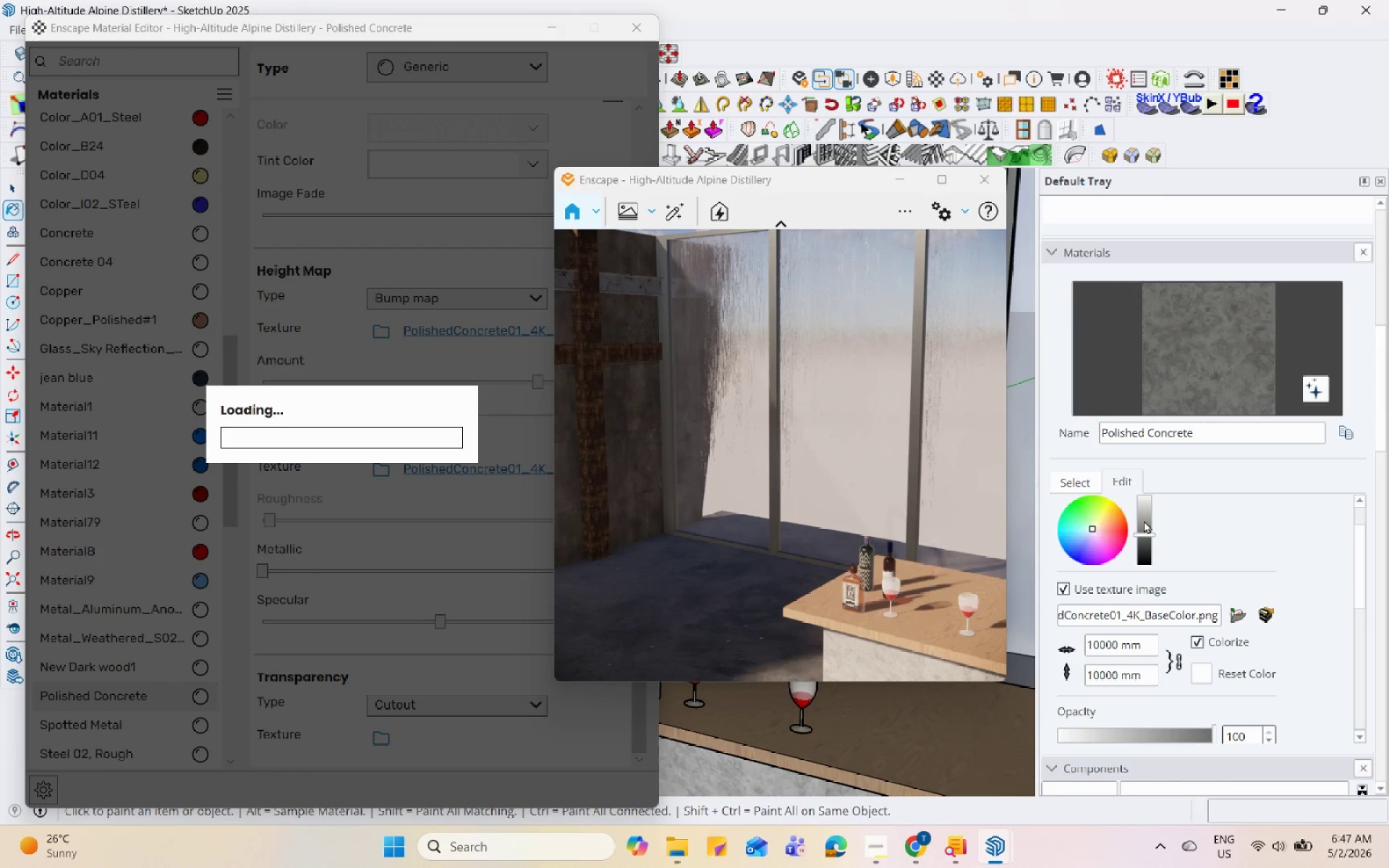 
left_click_drag(start_coordinate=[784, 182], to_coordinate=[1032, 175])
 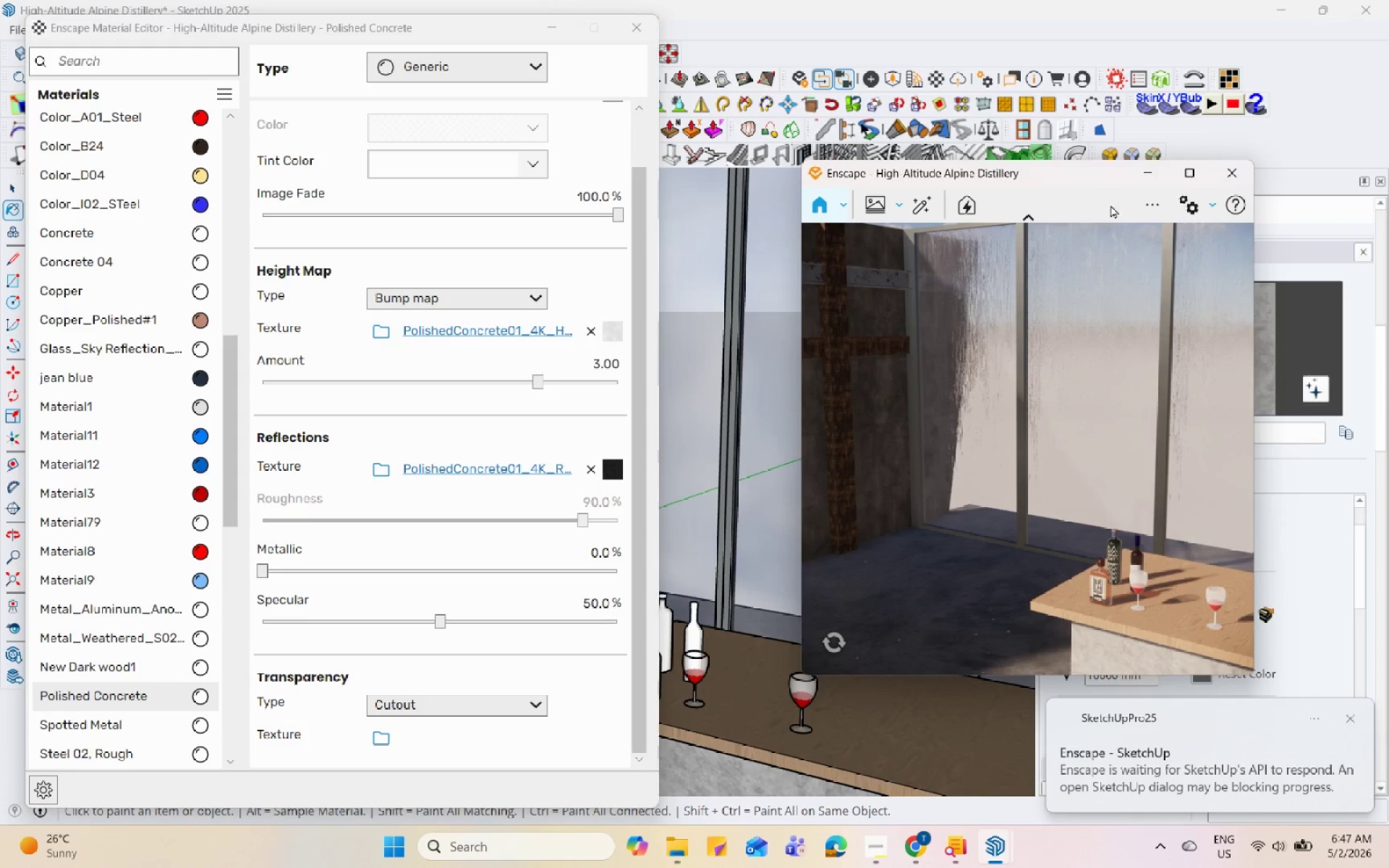 
left_click([1147, 202])
 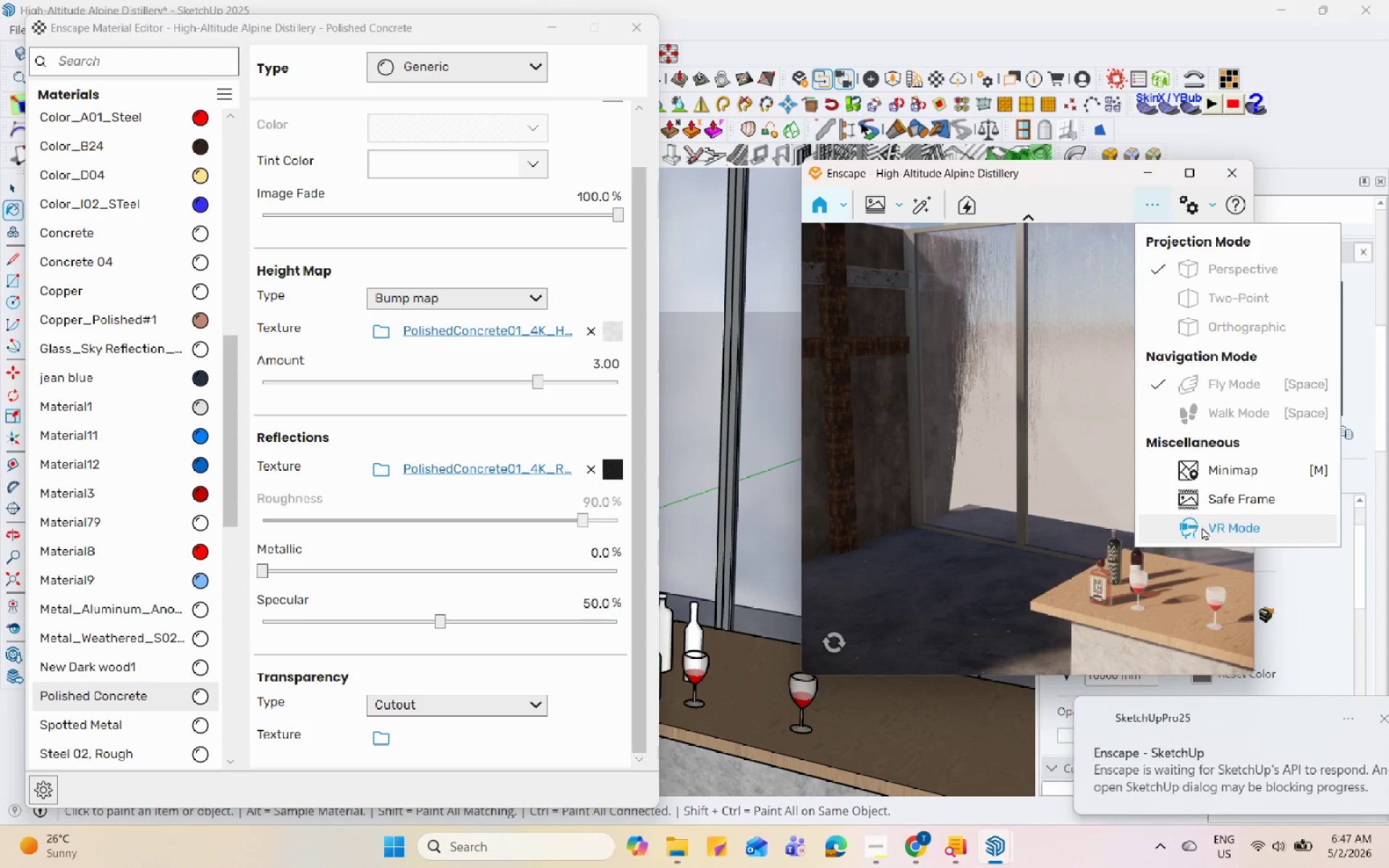 
left_click([1209, 509])
 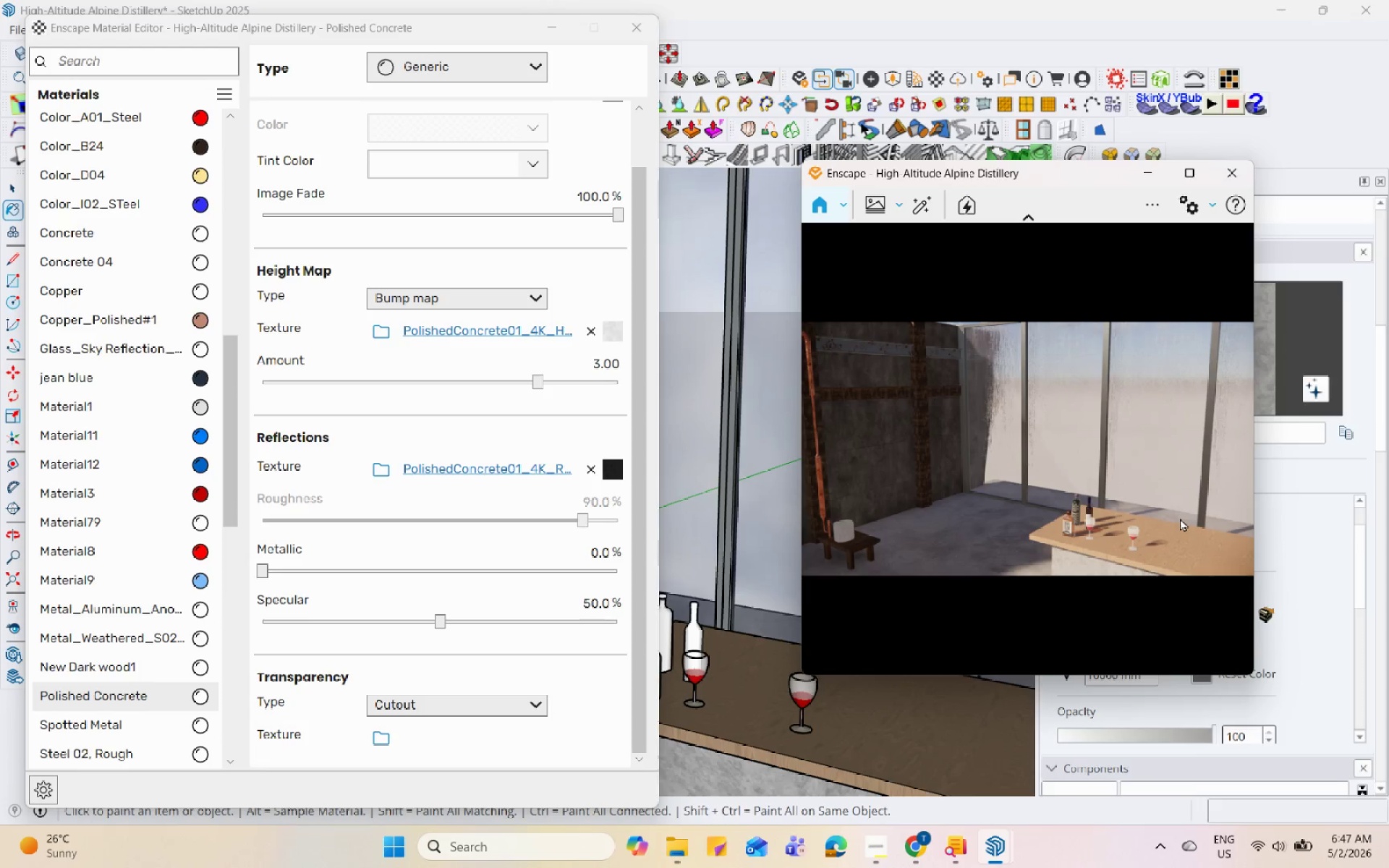 
scroll: coordinate [592, 523], scroll_direction: down, amount: 2.0
 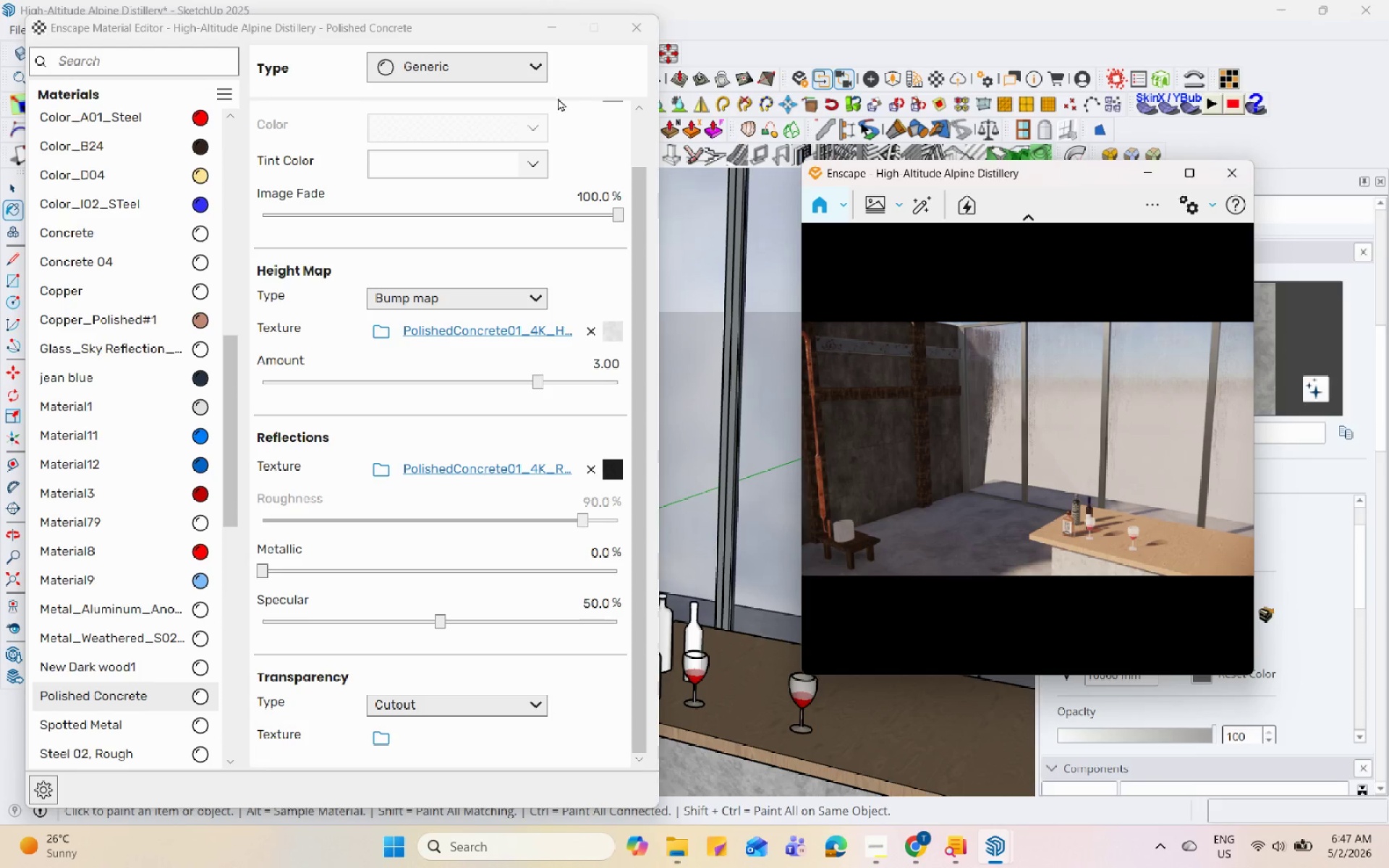 
left_click([548, 34])
 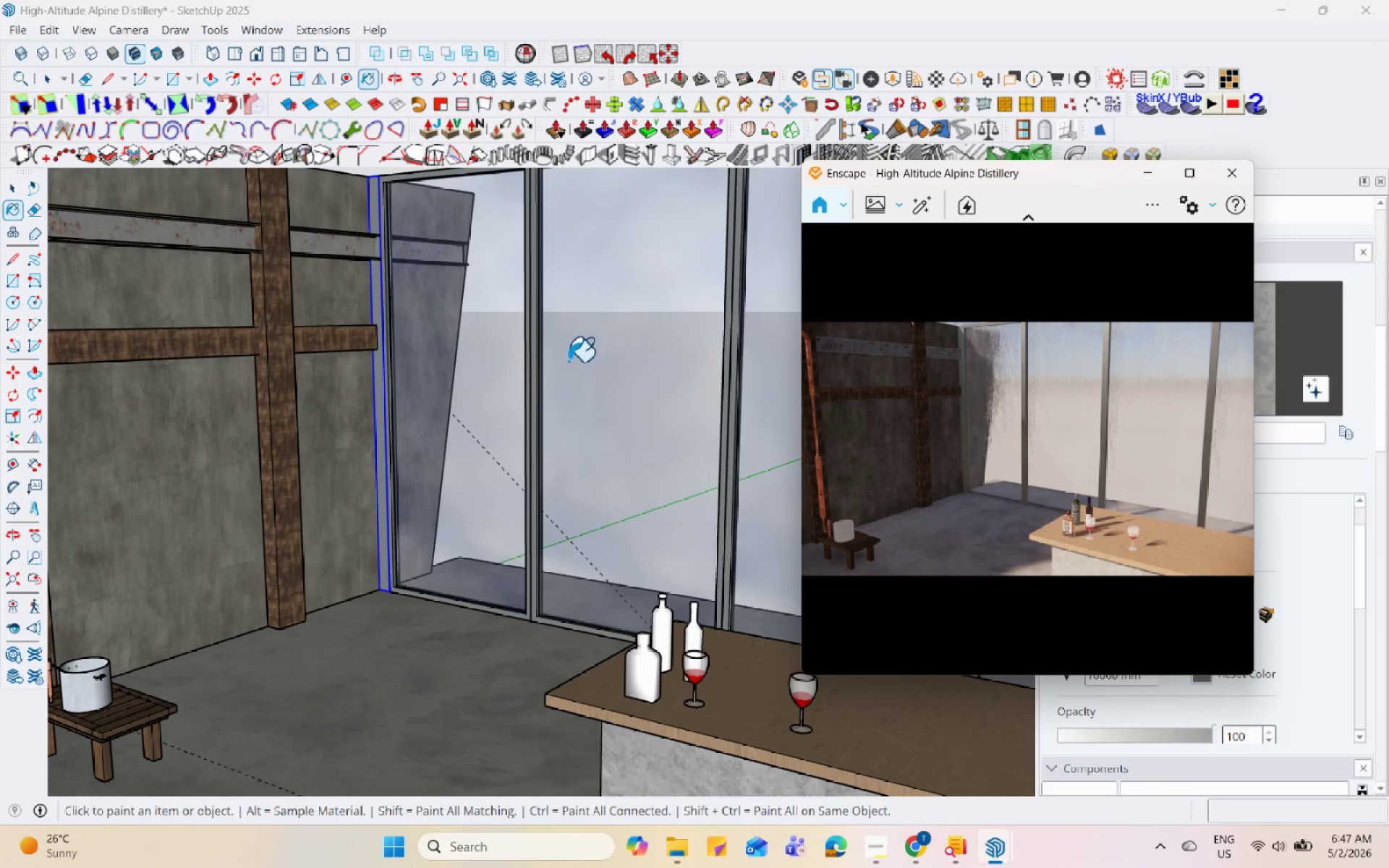 
scroll: coordinate [548, 502], scroll_direction: down, amount: 3.0
 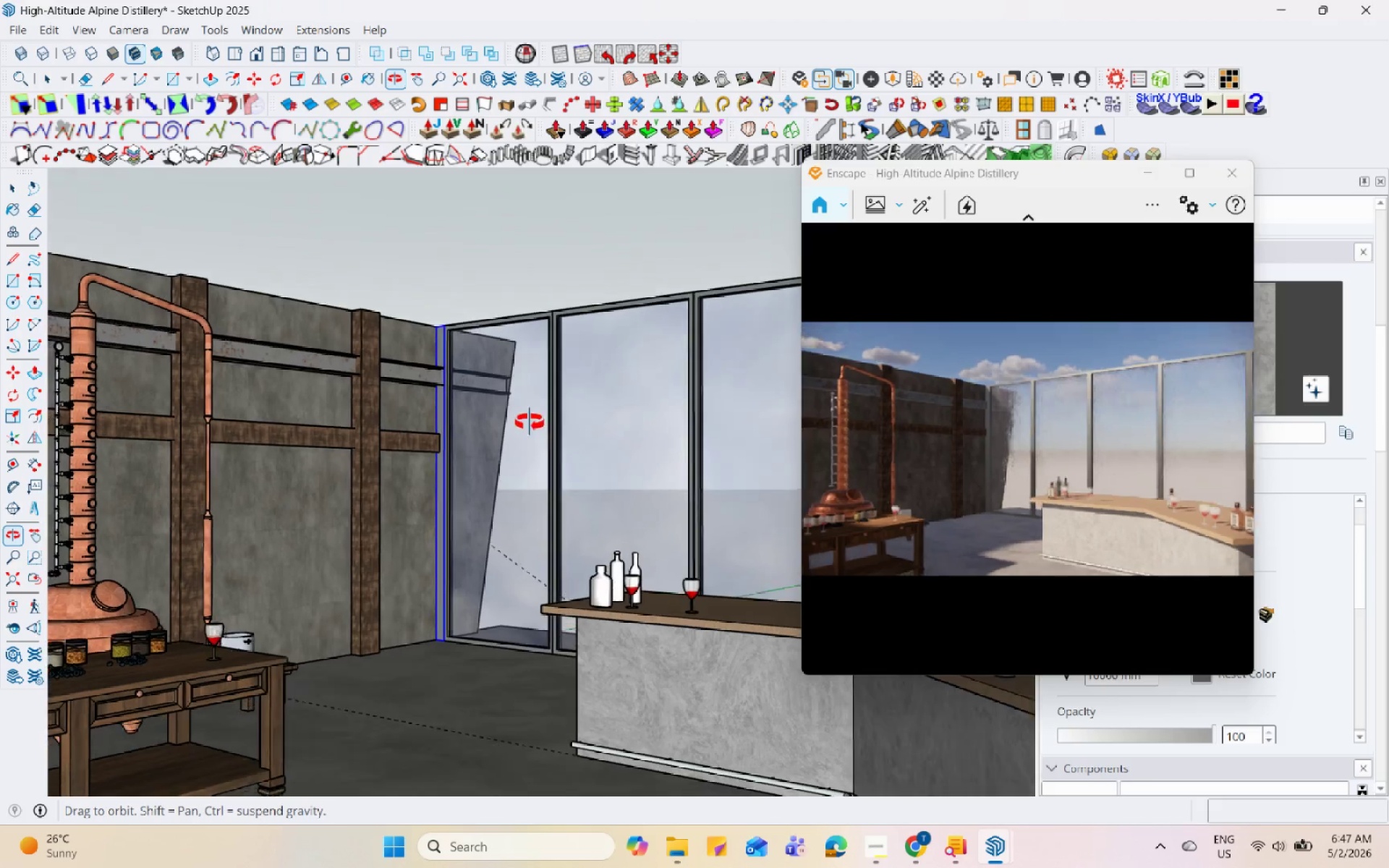 
scroll: coordinate [603, 668], scroll_direction: up, amount: 5.0
 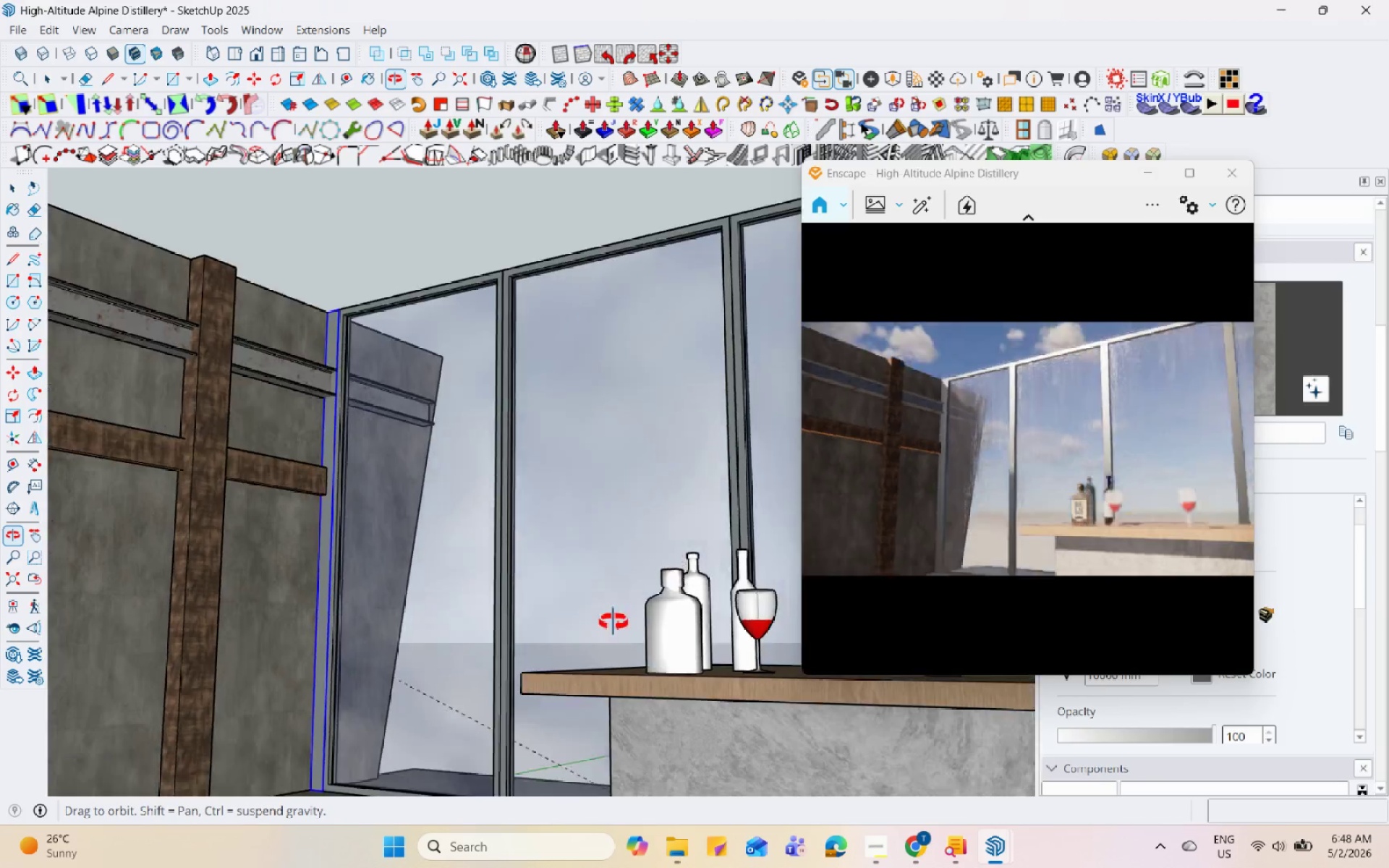 
scroll: coordinate [578, 568], scroll_direction: down, amount: 4.0
 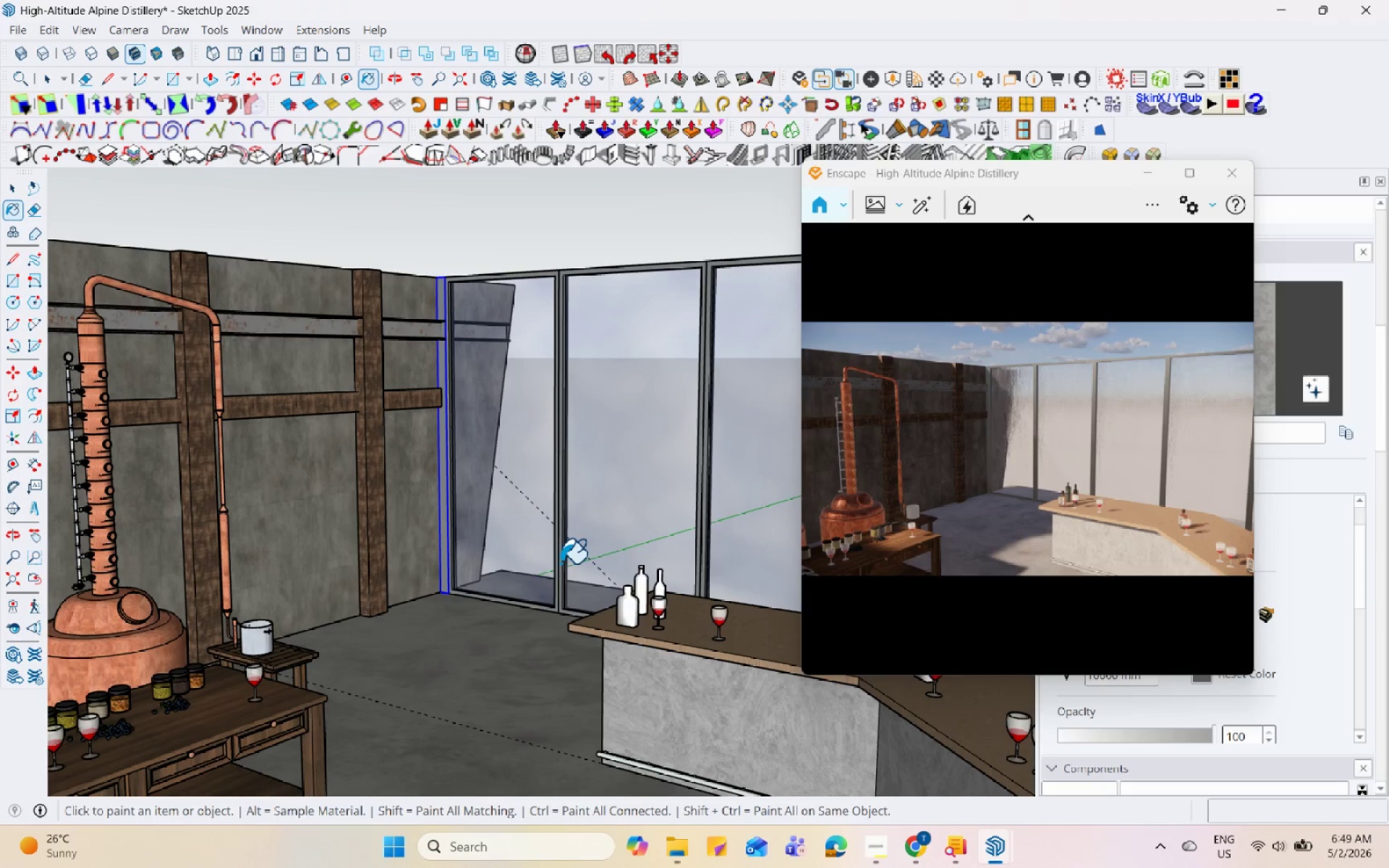 
wait(65.52)
 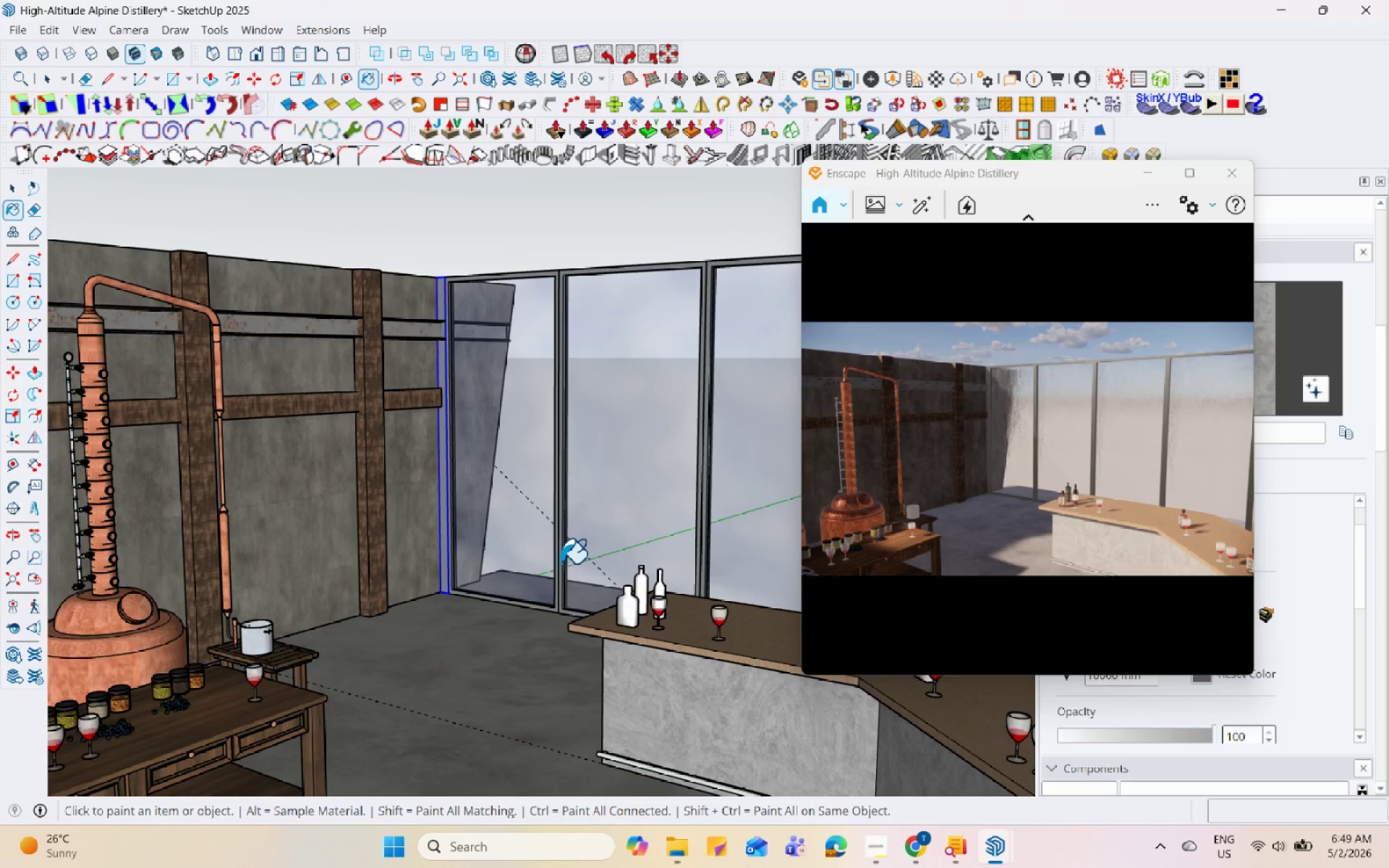 
scroll: coordinate [526, 585], scroll_direction: up, amount: 69.0
 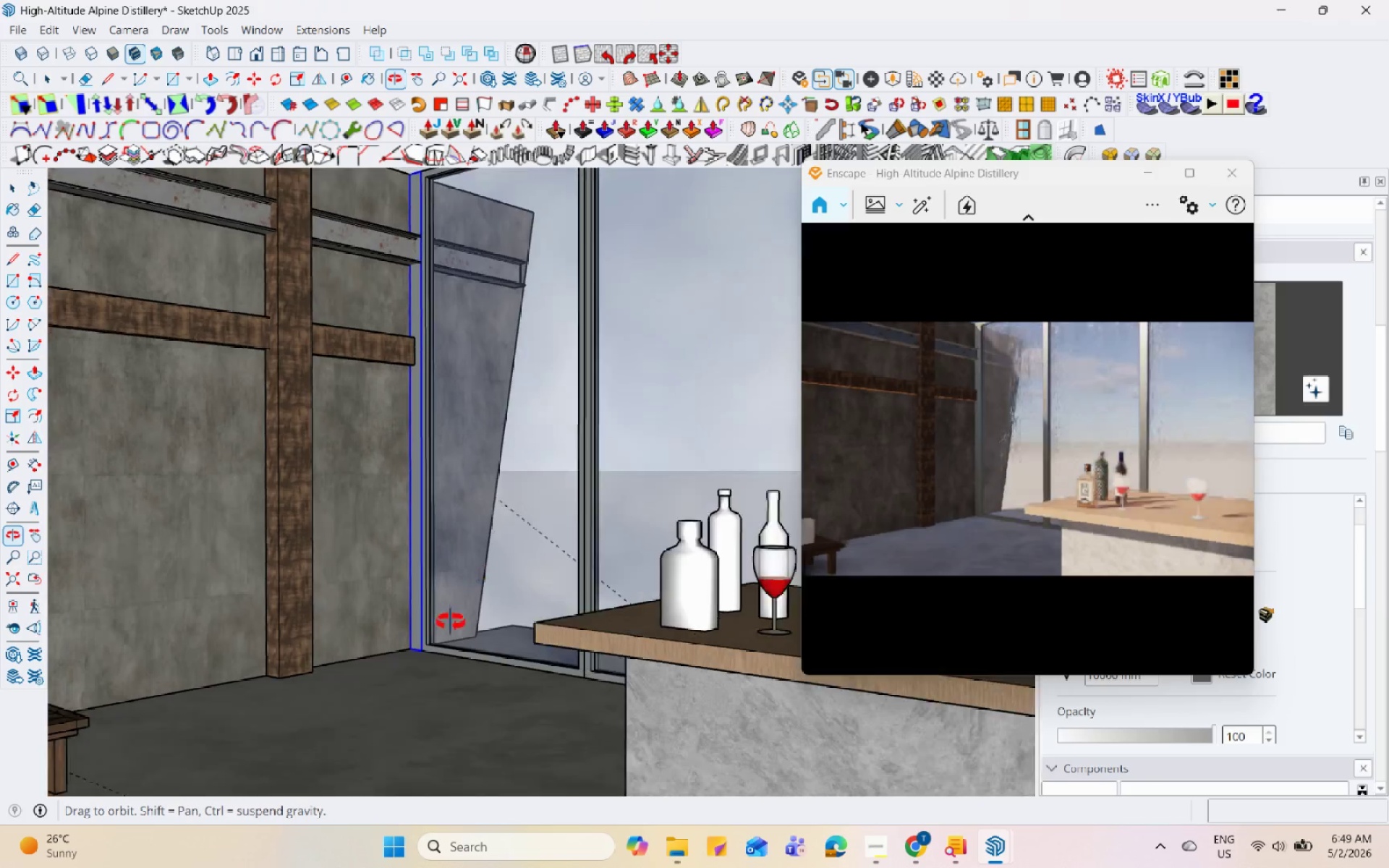 
scroll: coordinate [448, 549], scroll_direction: down, amount: 4.0
 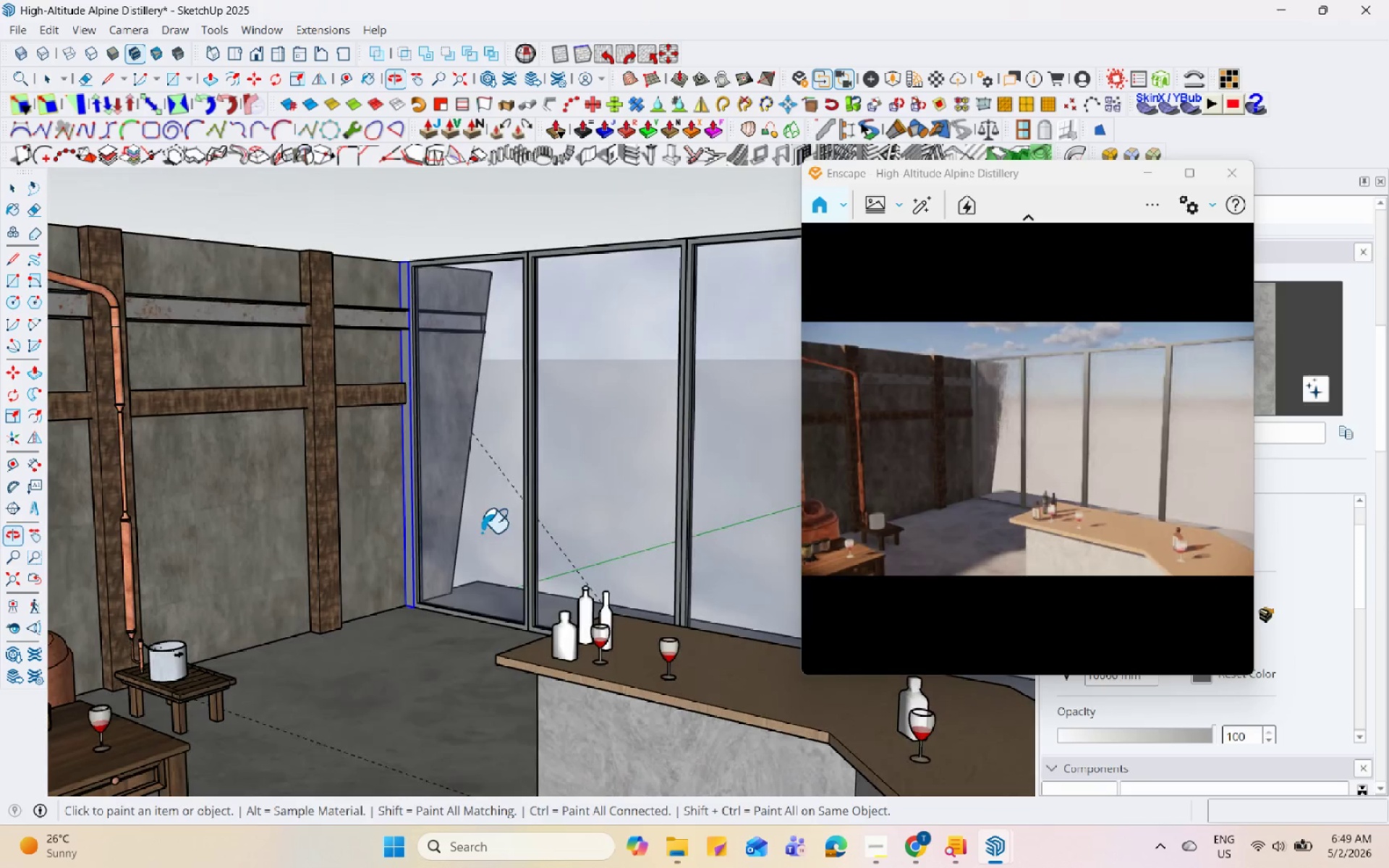 
scroll: coordinate [390, 482], scroll_direction: up, amount: 15.0
 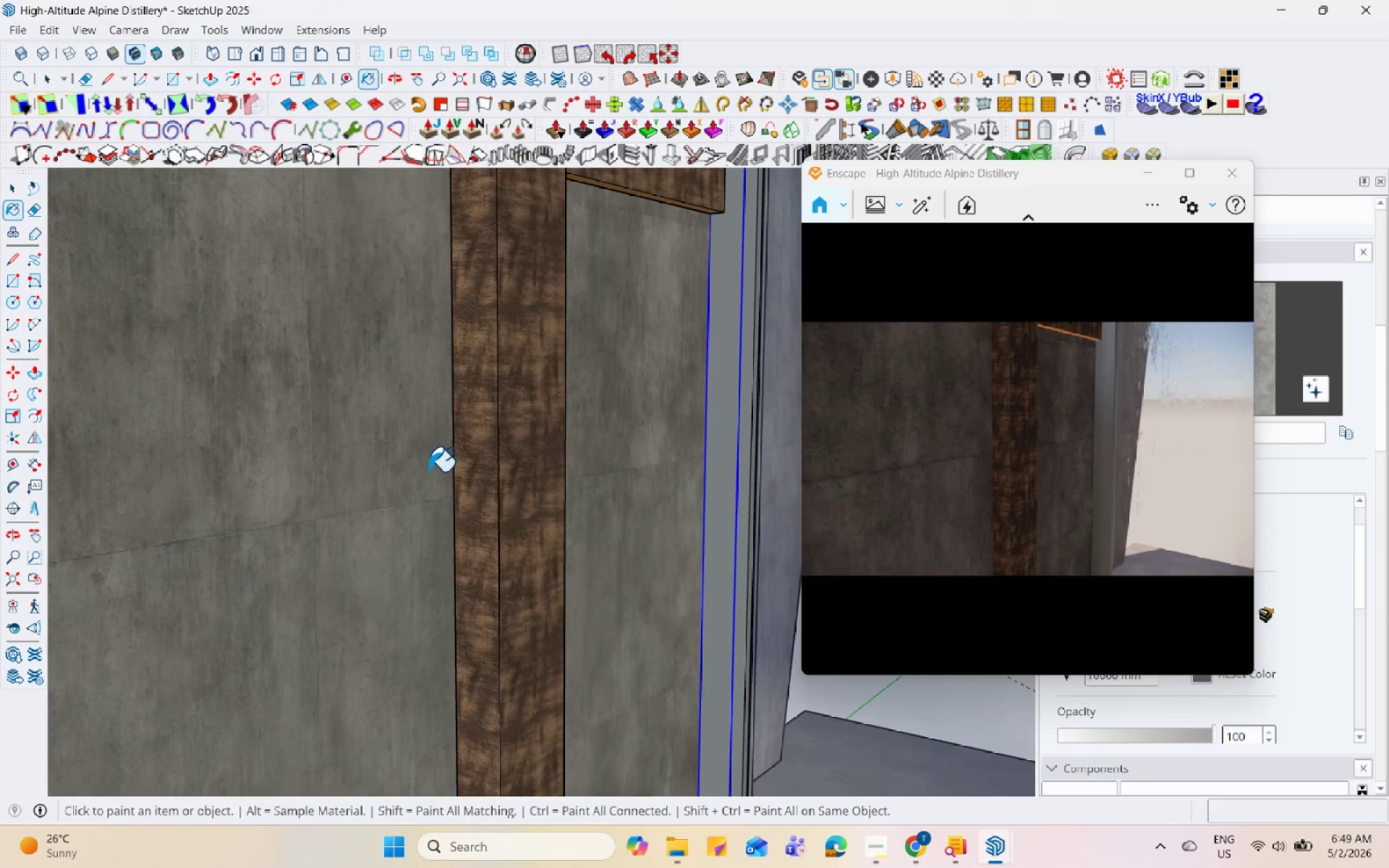 
scroll: coordinate [429, 472], scroll_direction: down, amount: 14.0
 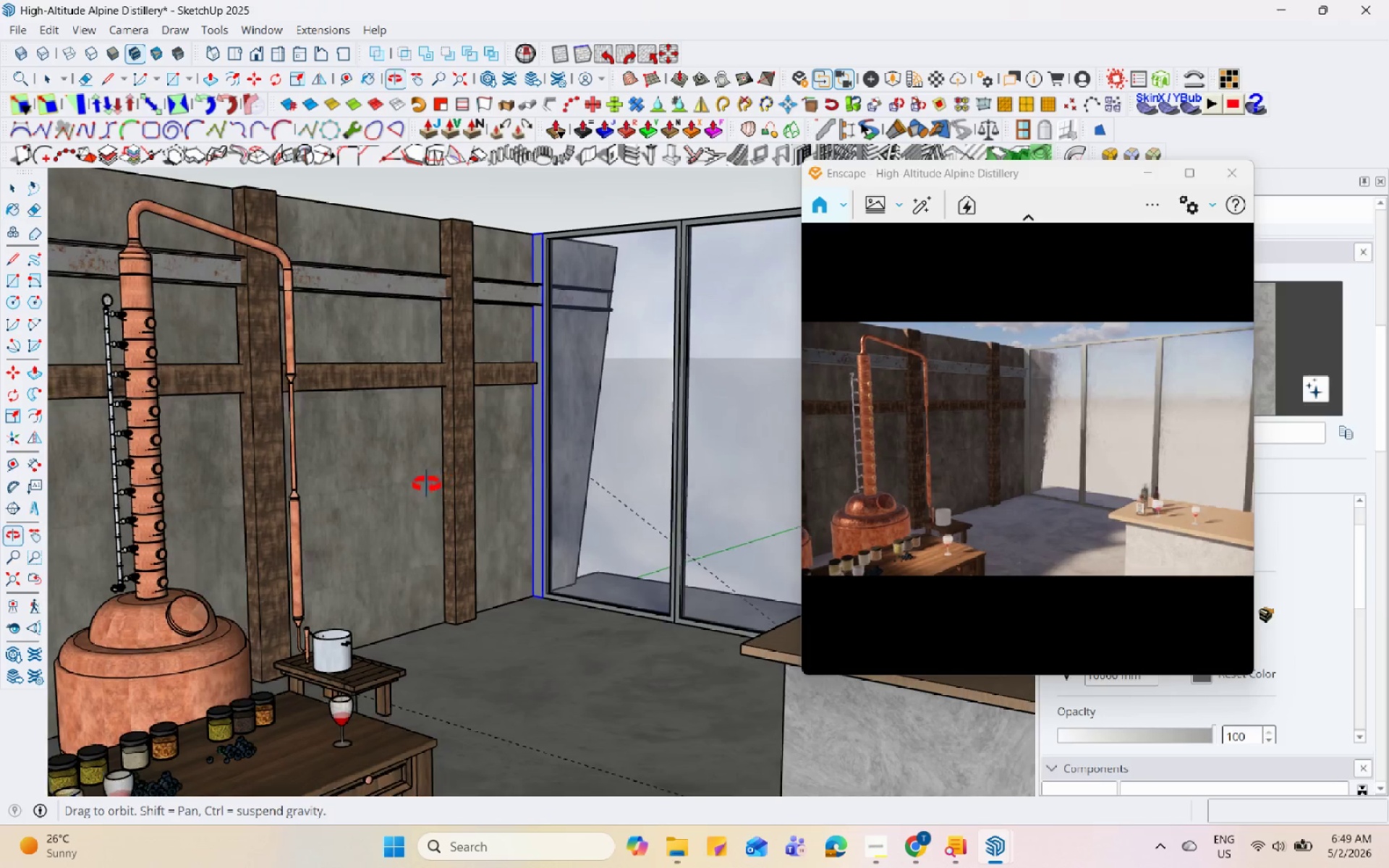 
scroll: coordinate [432, 498], scroll_direction: up, amount: 1.0
 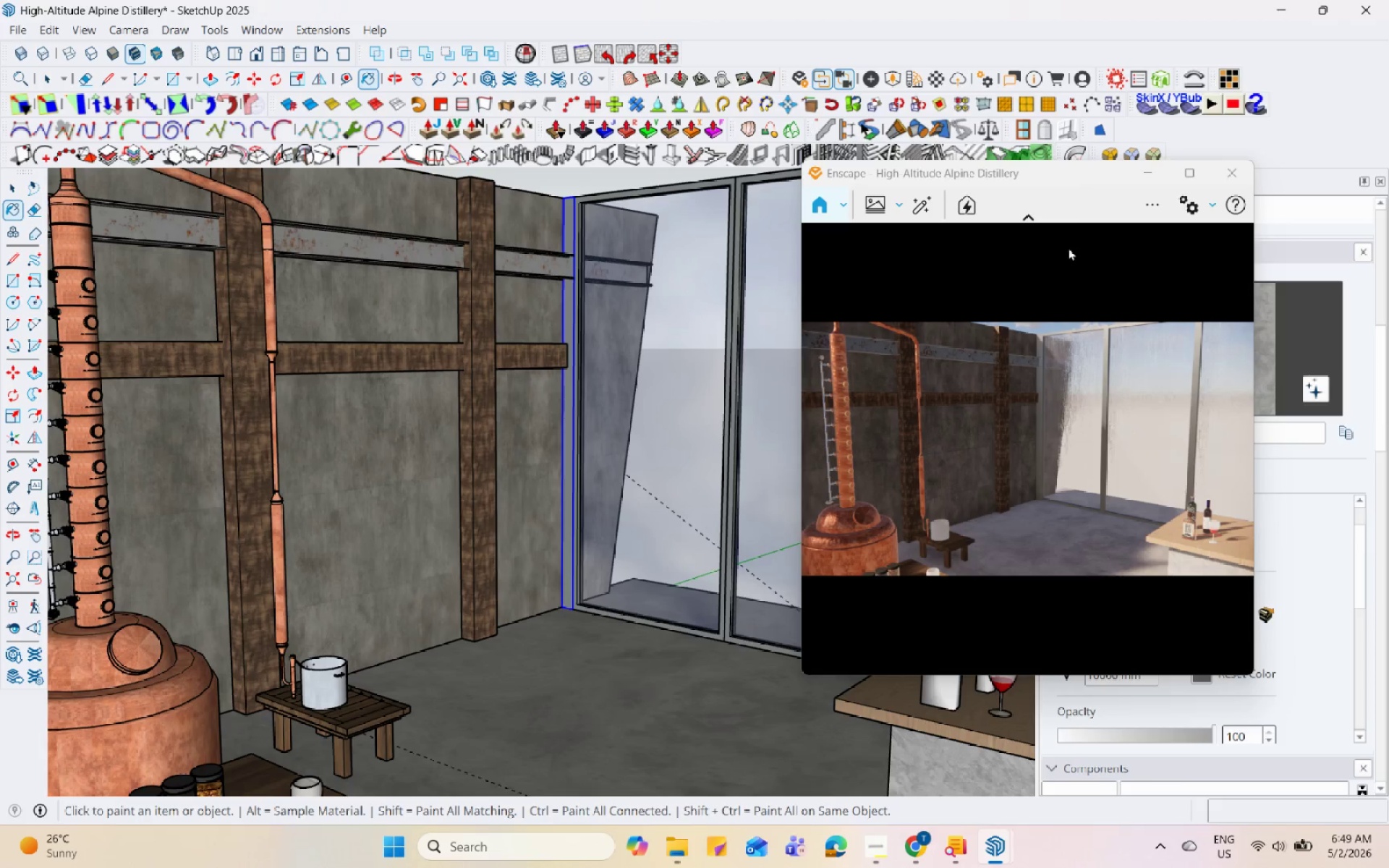 
left_click_drag(start_coordinate=[1069, 171], to_coordinate=[891, 127])
 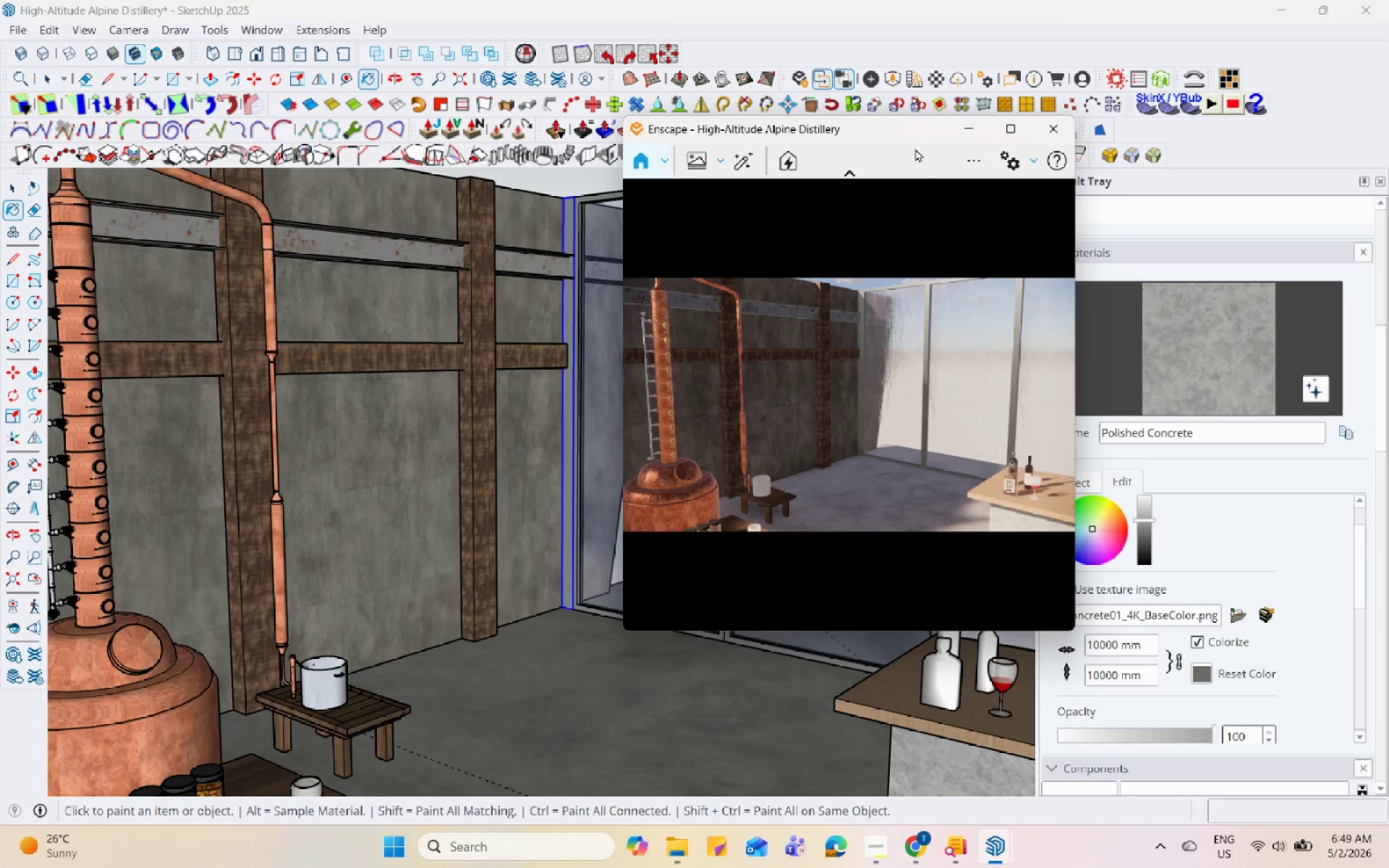 
left_click_drag(start_coordinate=[909, 133], to_coordinate=[826, 110])
 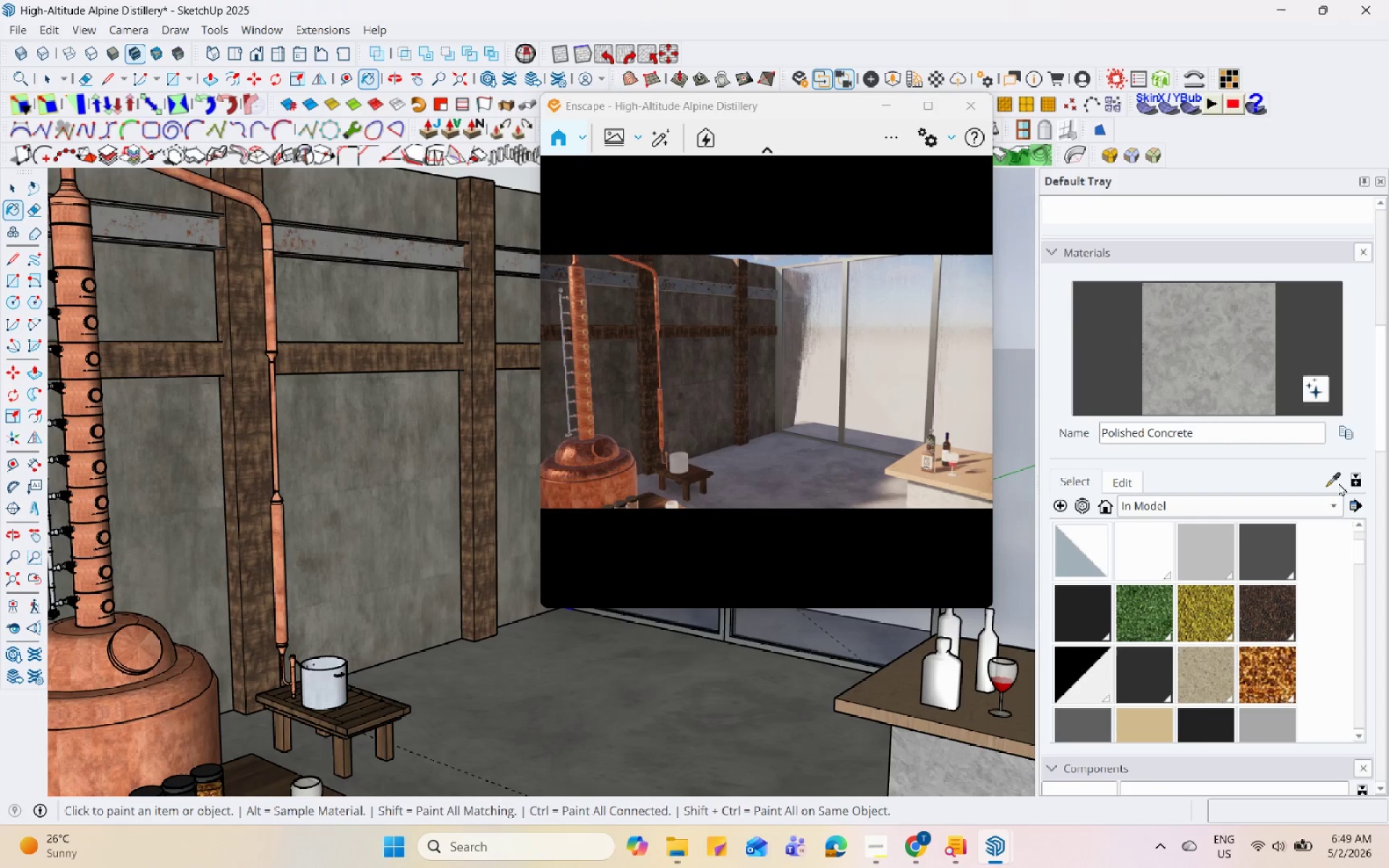 
left_click([1331, 480])
 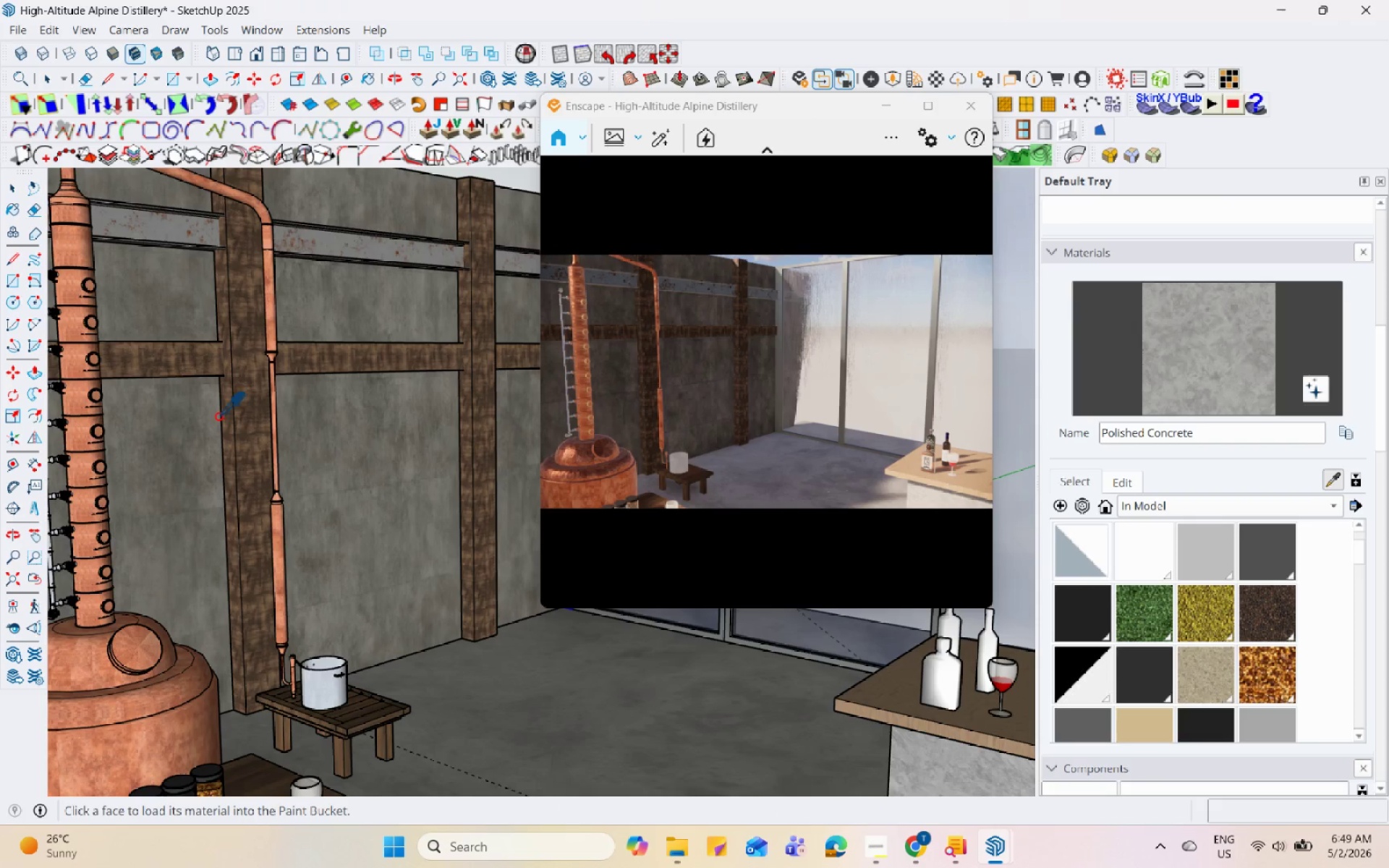 
left_click([240, 412])
 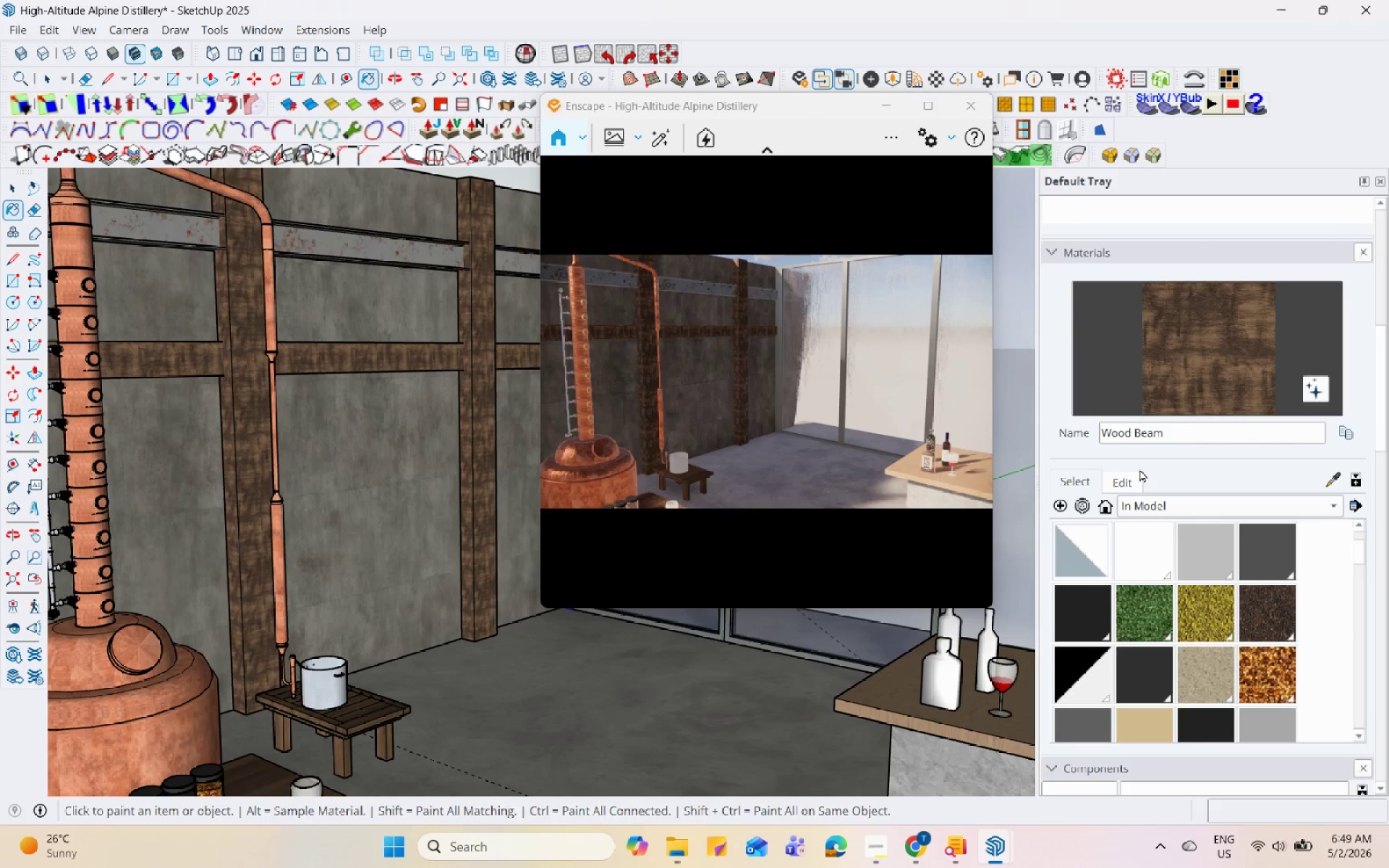 
left_click([1131, 482])
 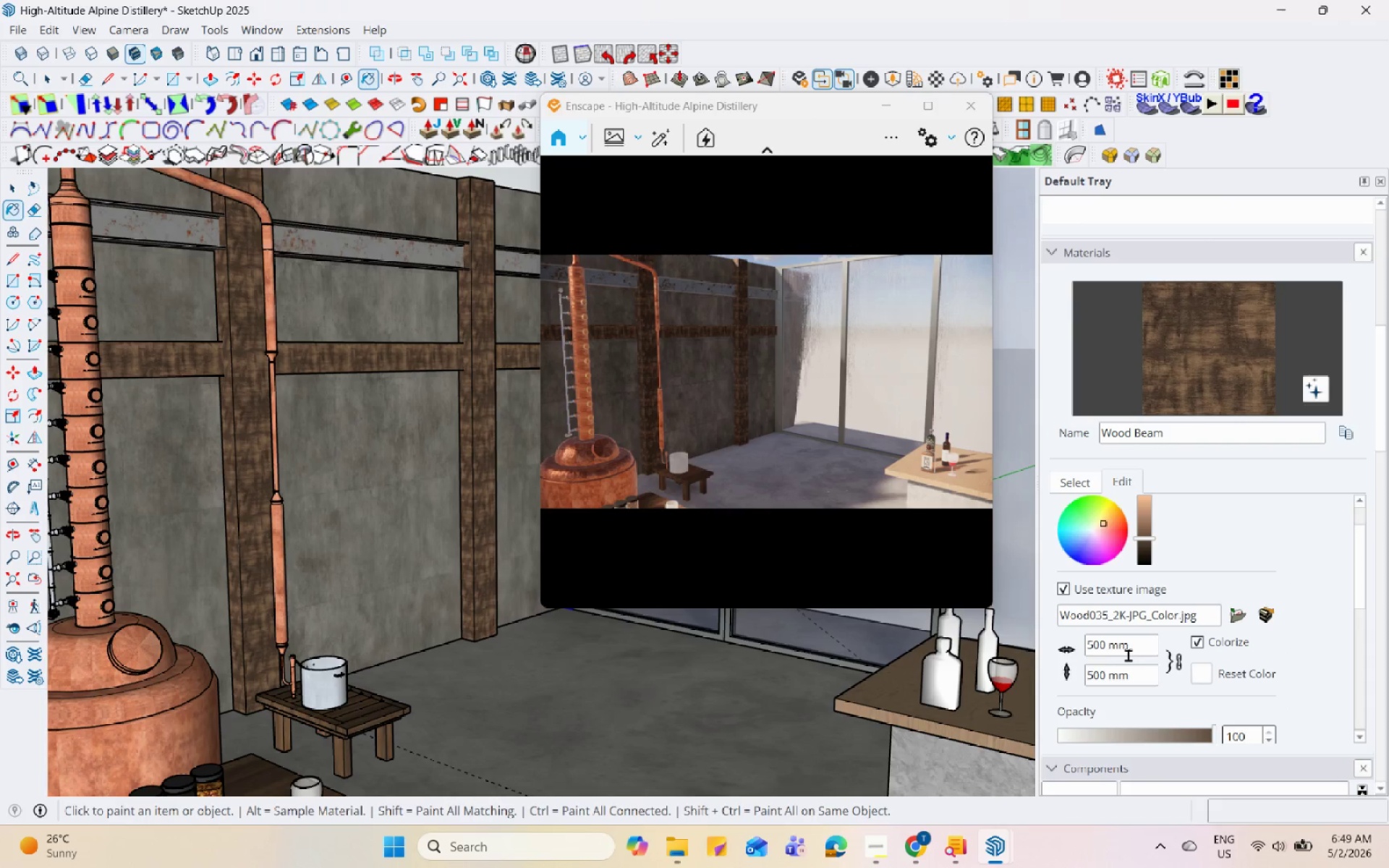 
left_click_drag(start_coordinate=[1136, 652], to_coordinate=[1038, 642])
 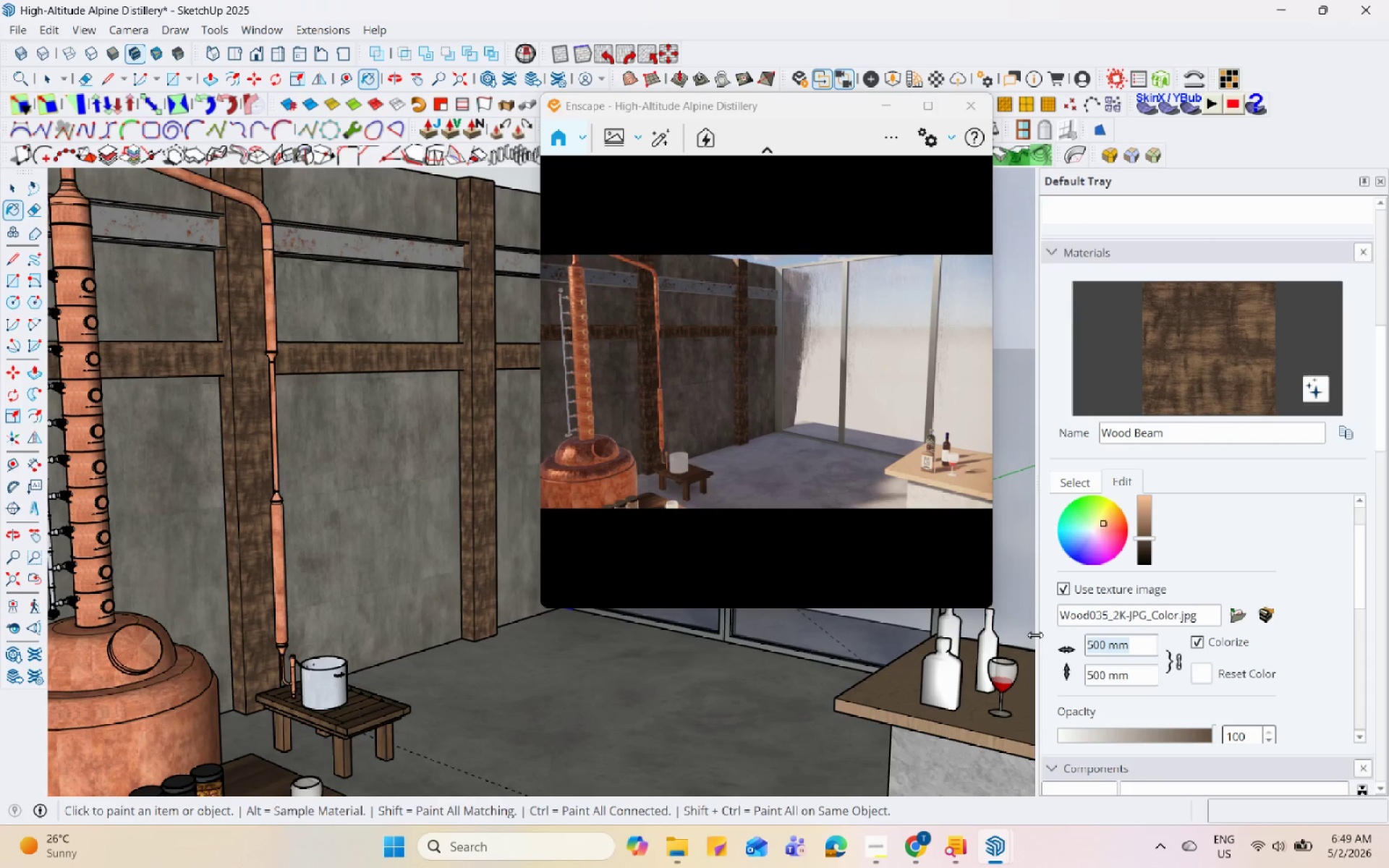 
key(Numpad1)
 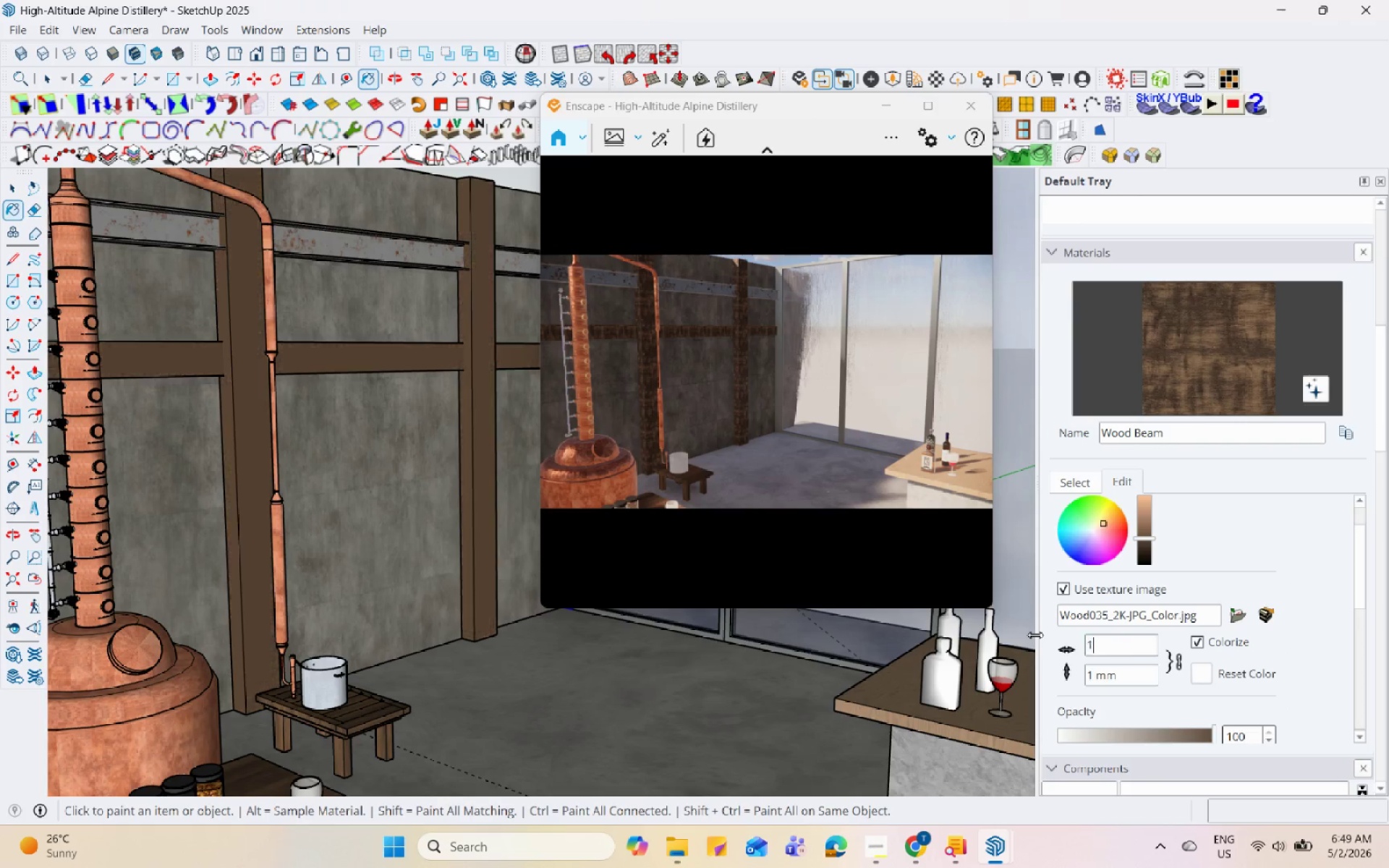 
key(Numpad0)
 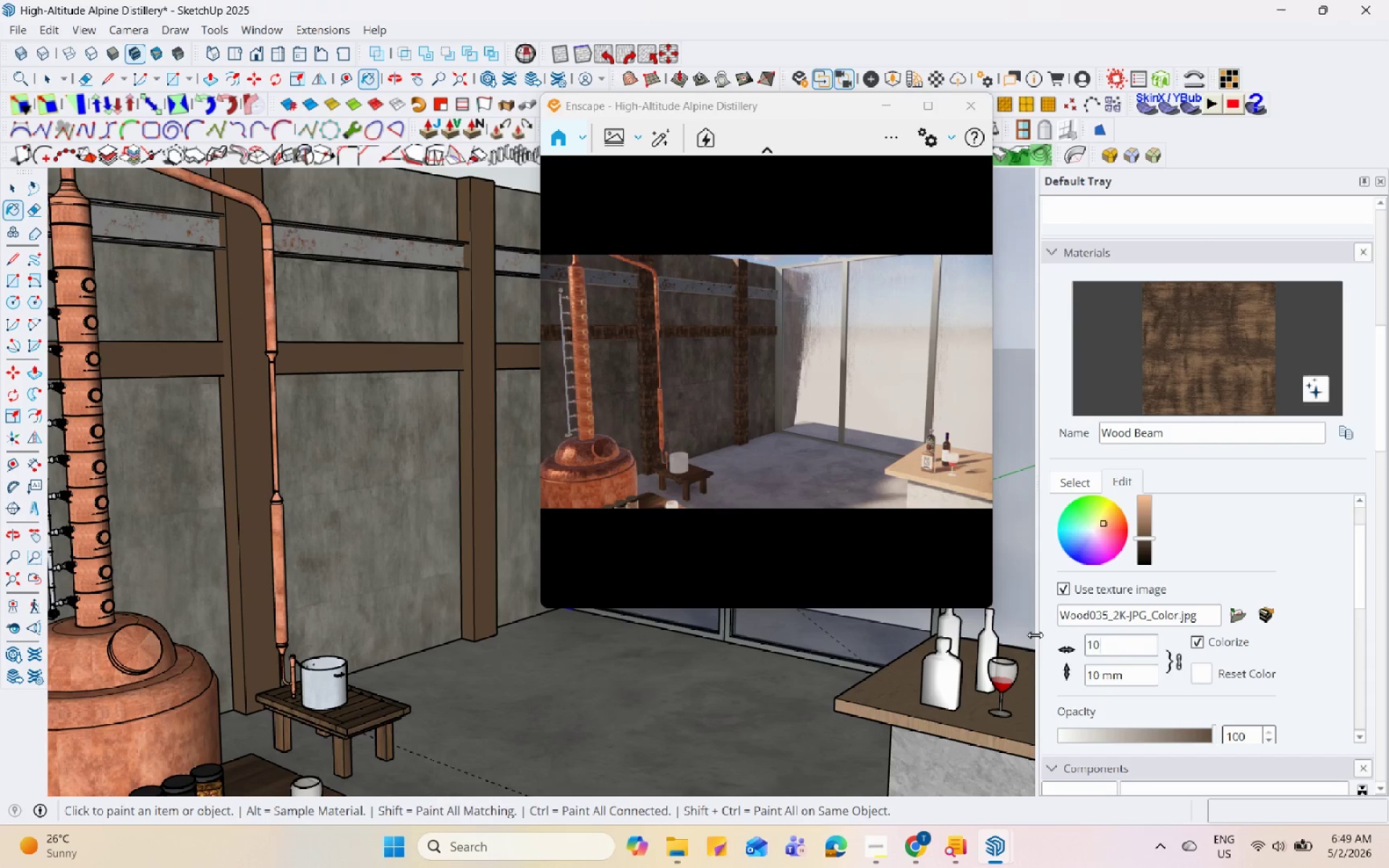 
key(Numpad0)
 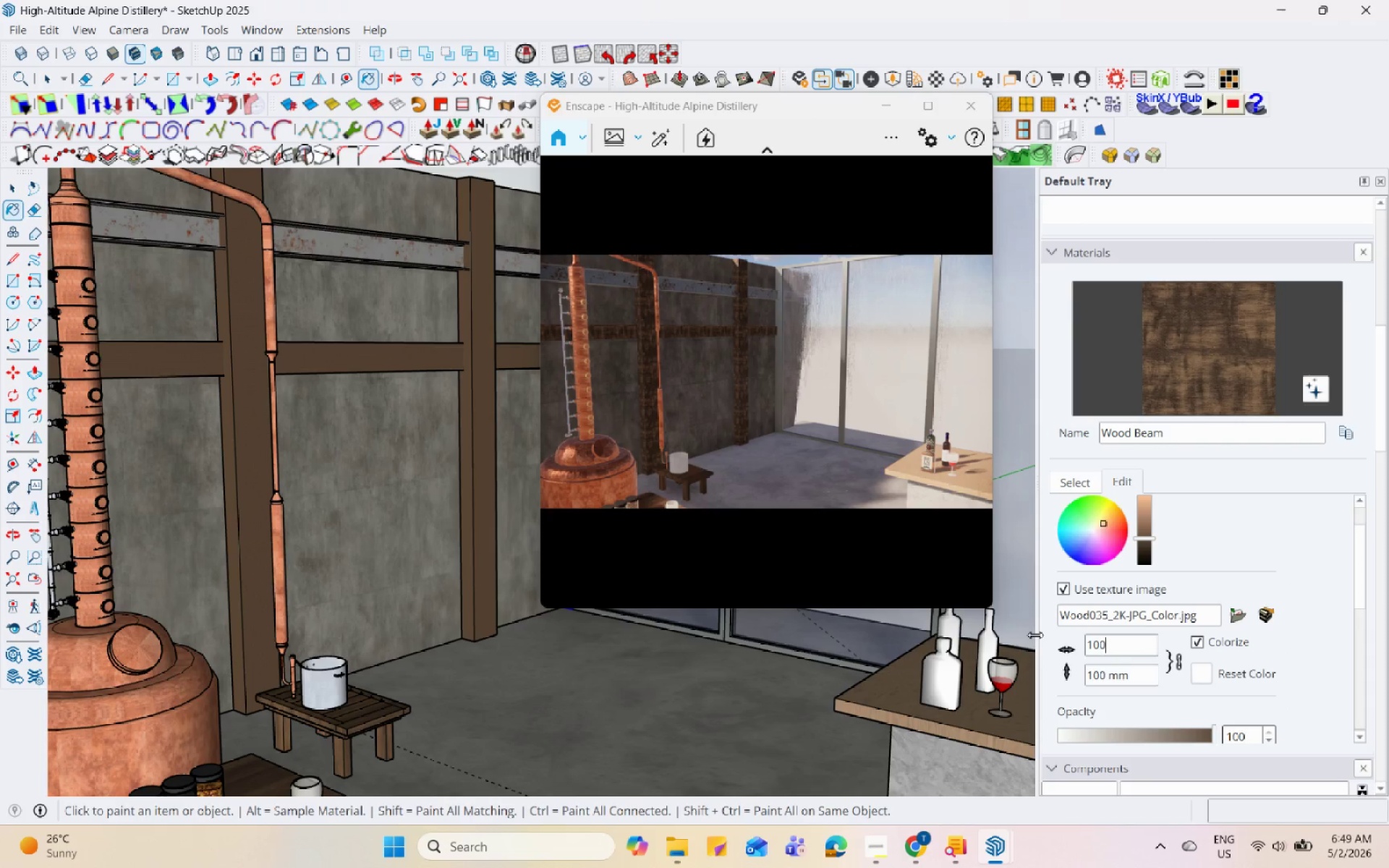 
key(Numpad0)
 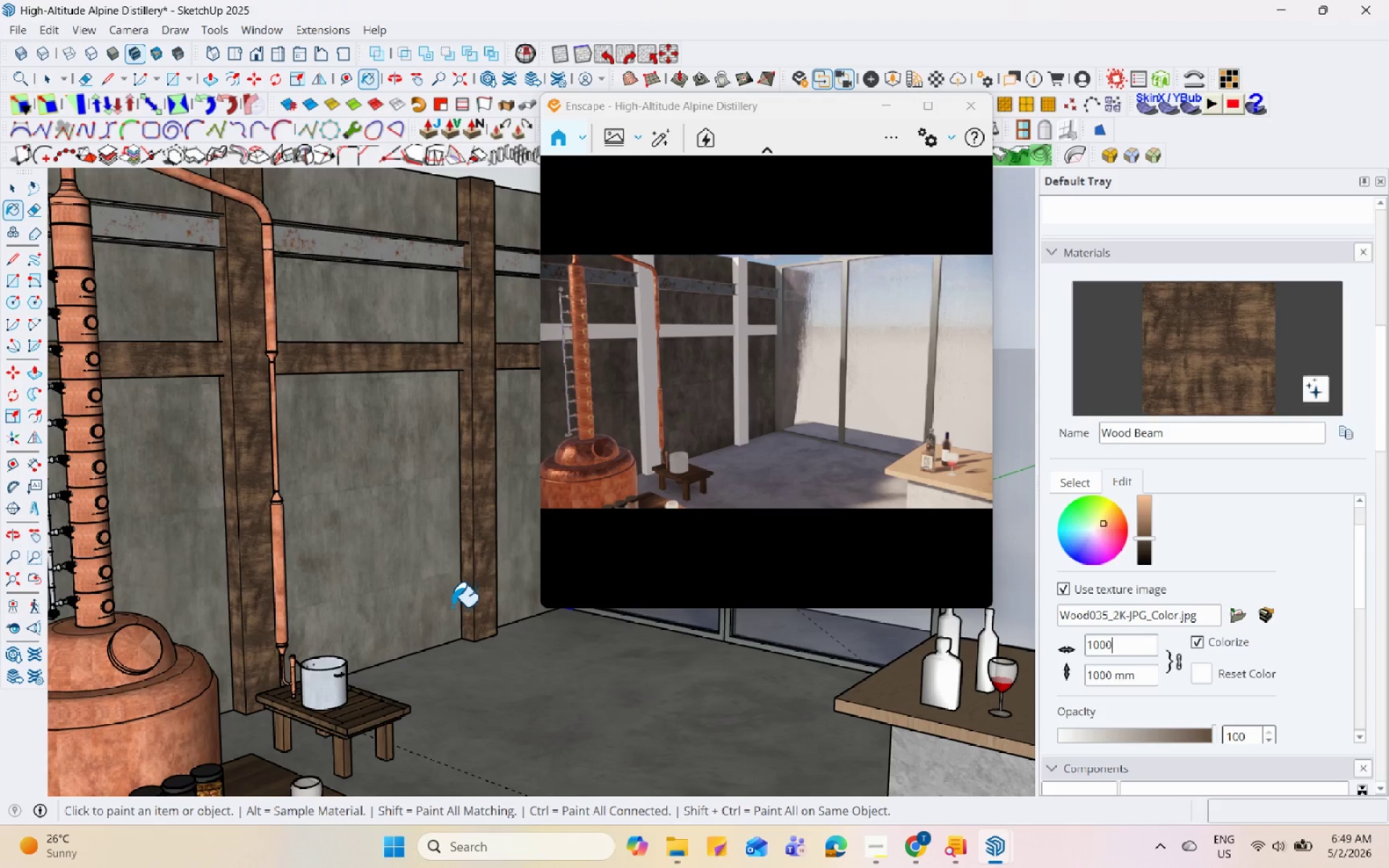 
scroll: coordinate [451, 608], scroll_direction: down, amount: 1.0
 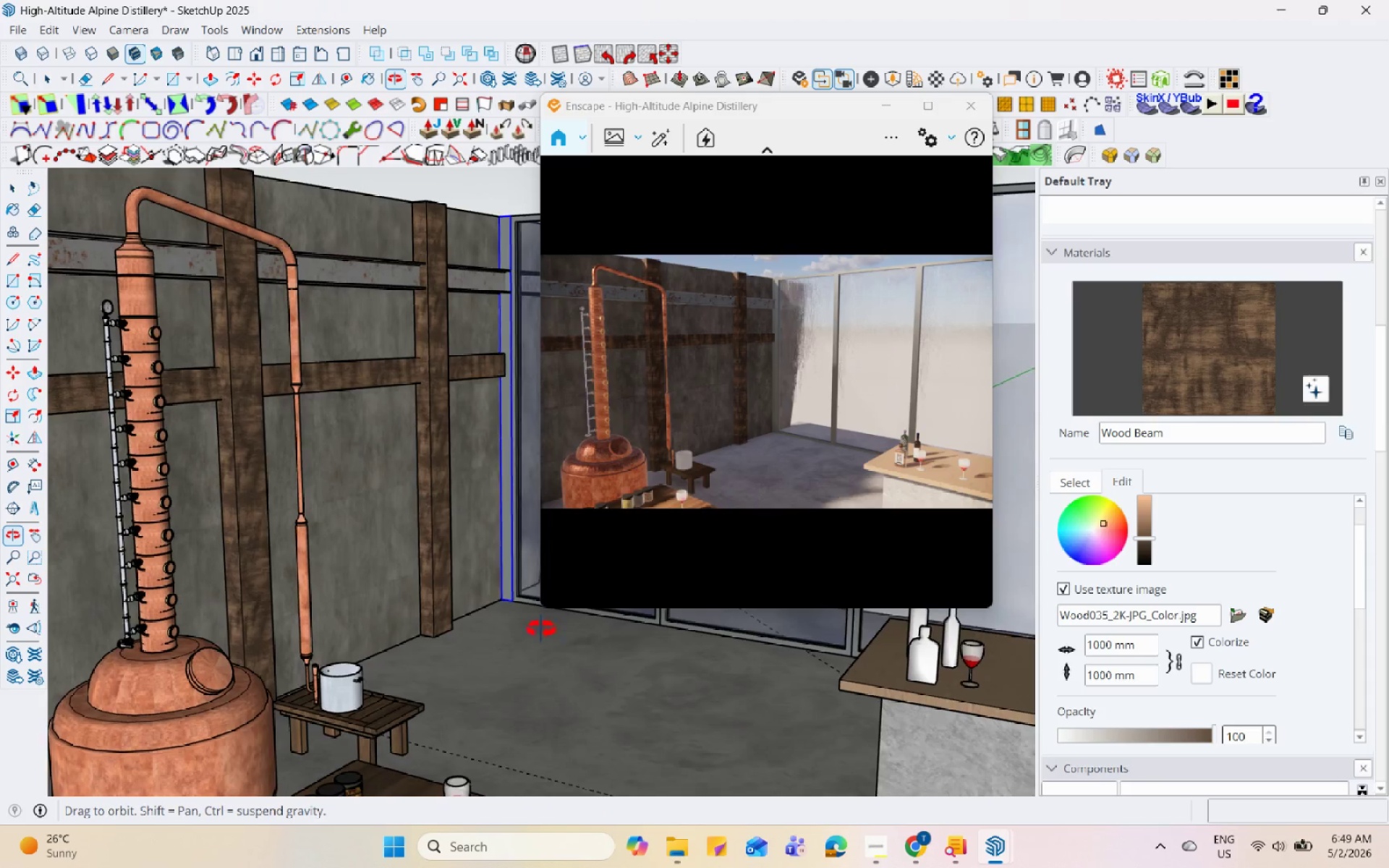 
middle_click([464, 590])
 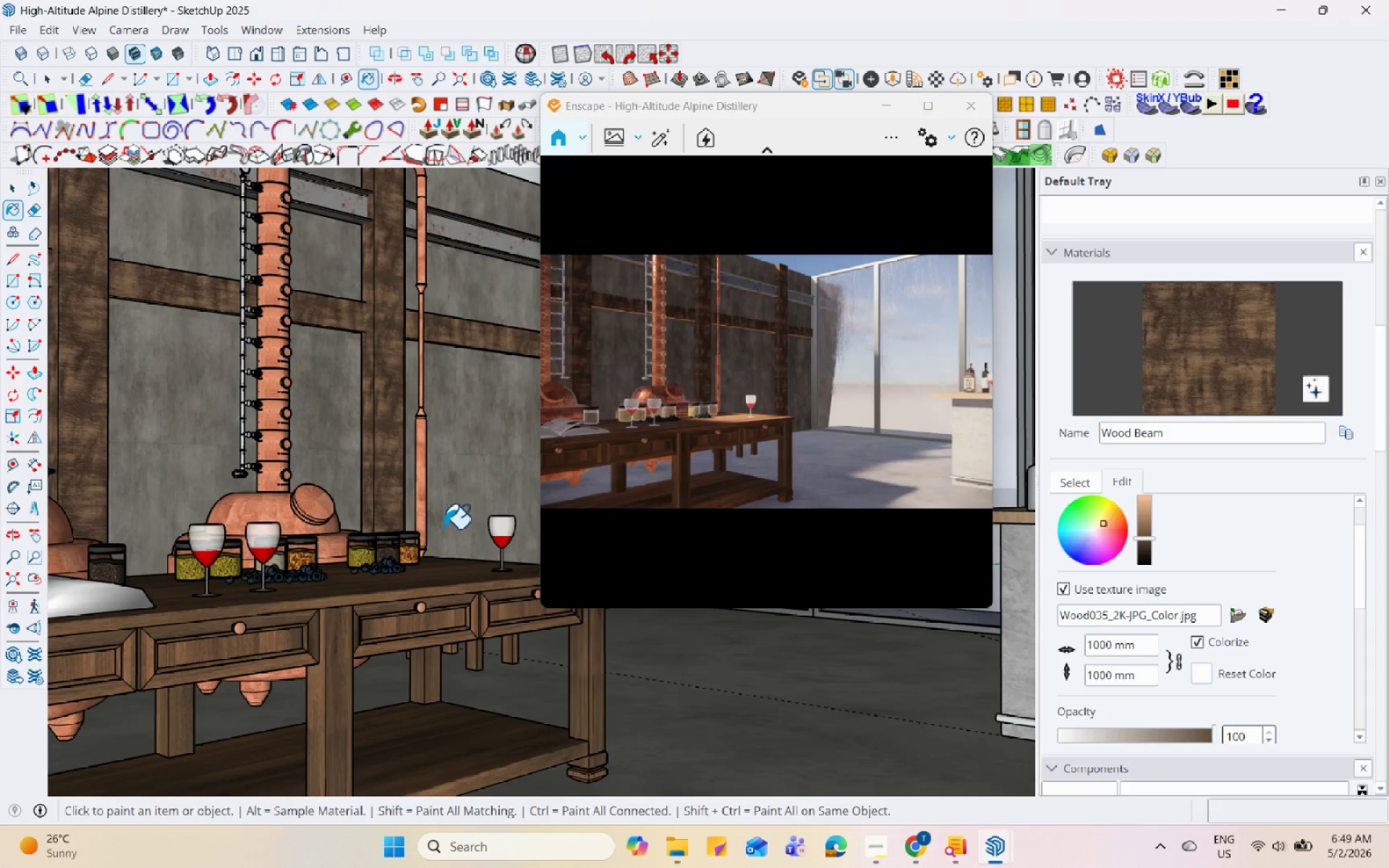 
scroll: coordinate [421, 584], scroll_direction: none, amount: 0.0
 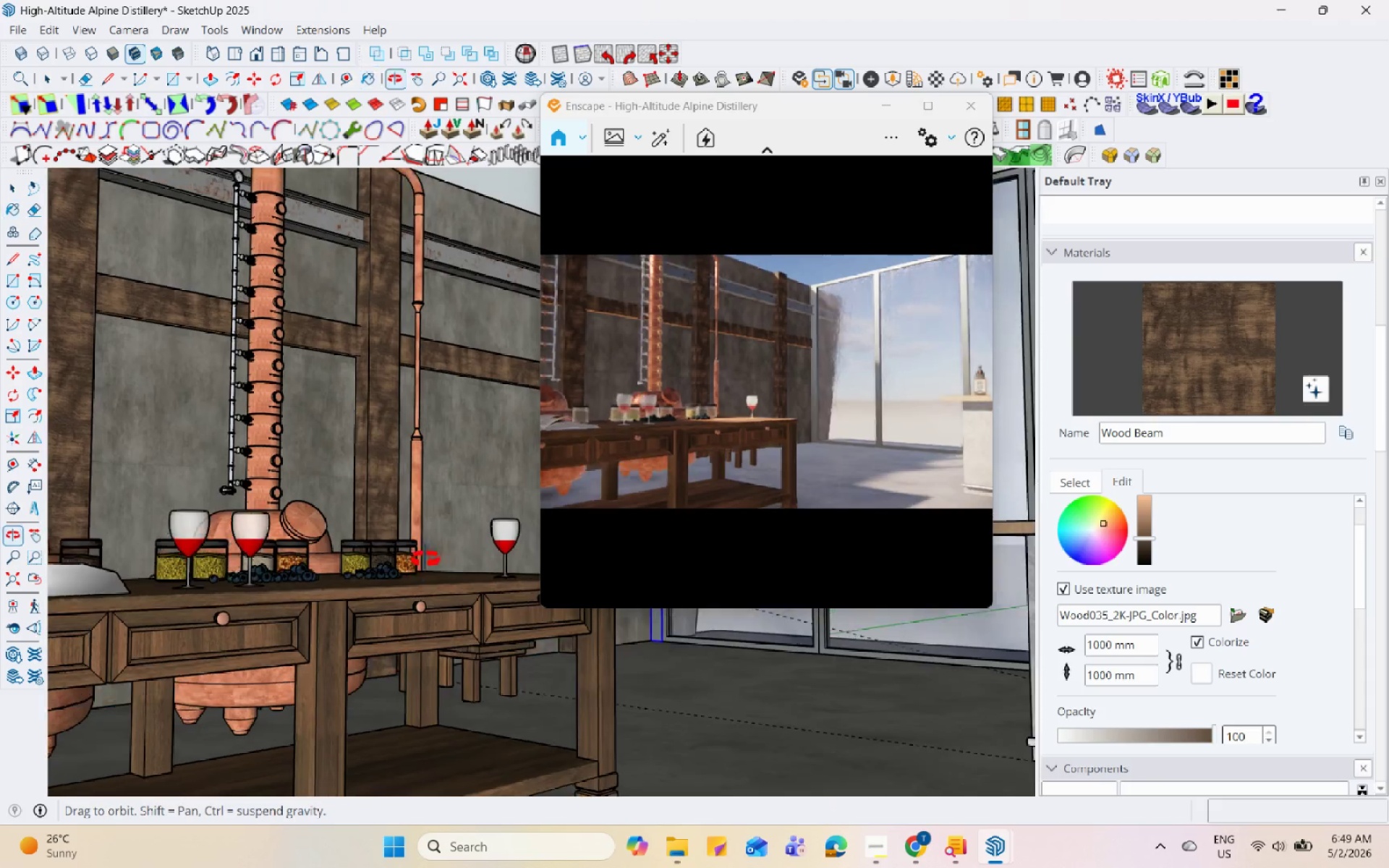 
scroll: coordinate [426, 648], scroll_direction: up, amount: 4.0
 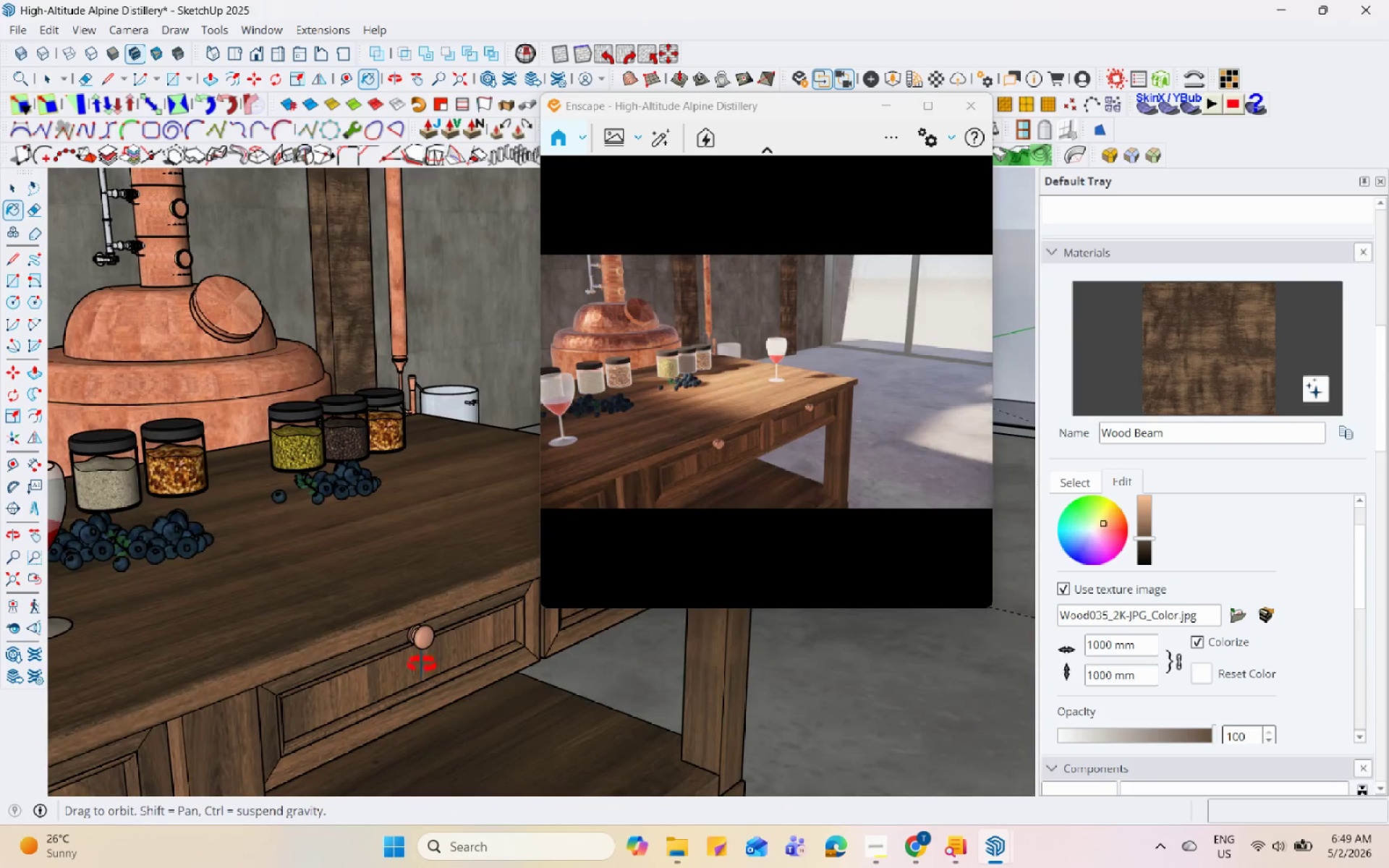 
scroll: coordinate [326, 660], scroll_direction: down, amount: 5.0
 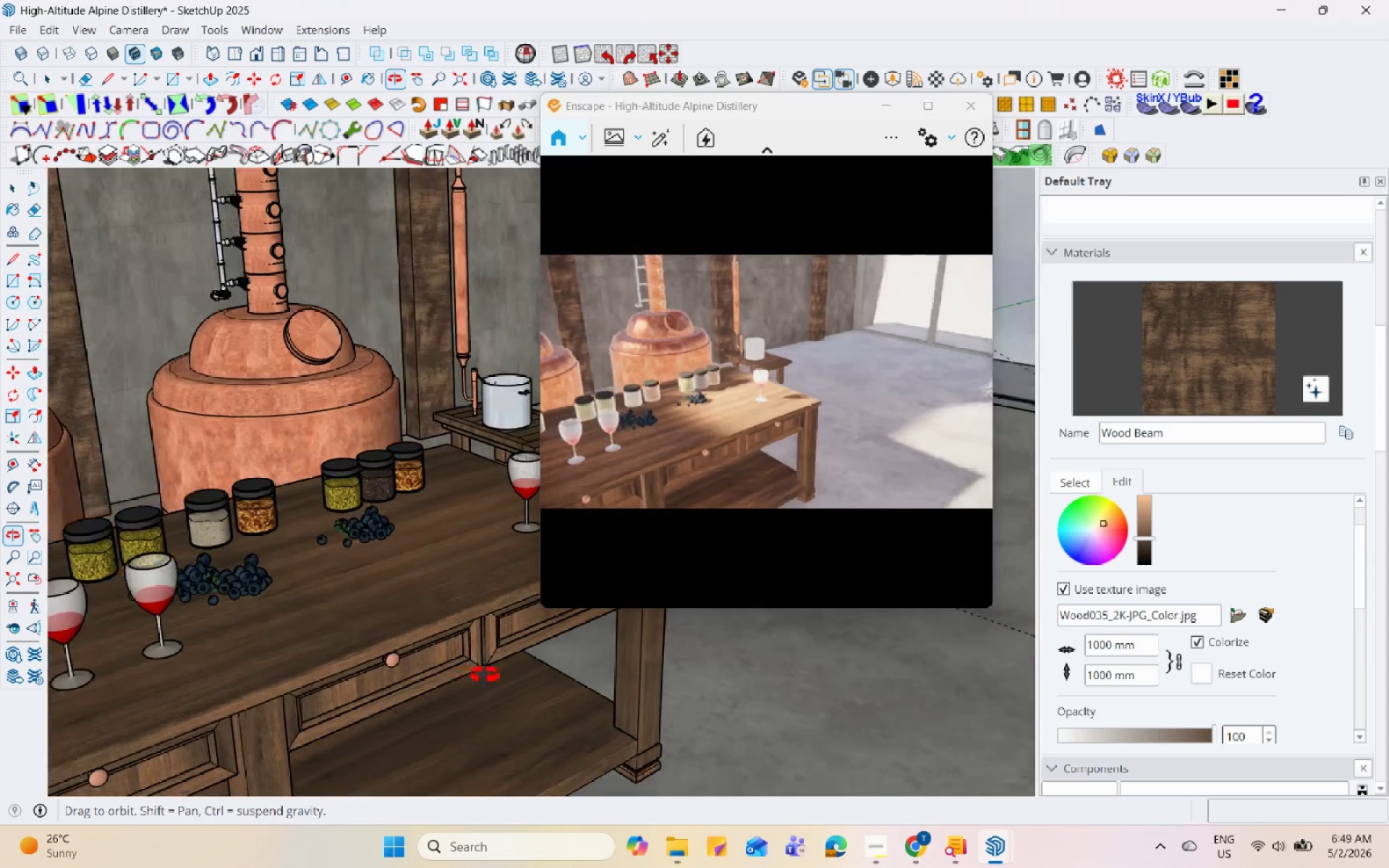 
scroll: coordinate [325, 370], scroll_direction: up, amount: 18.0
 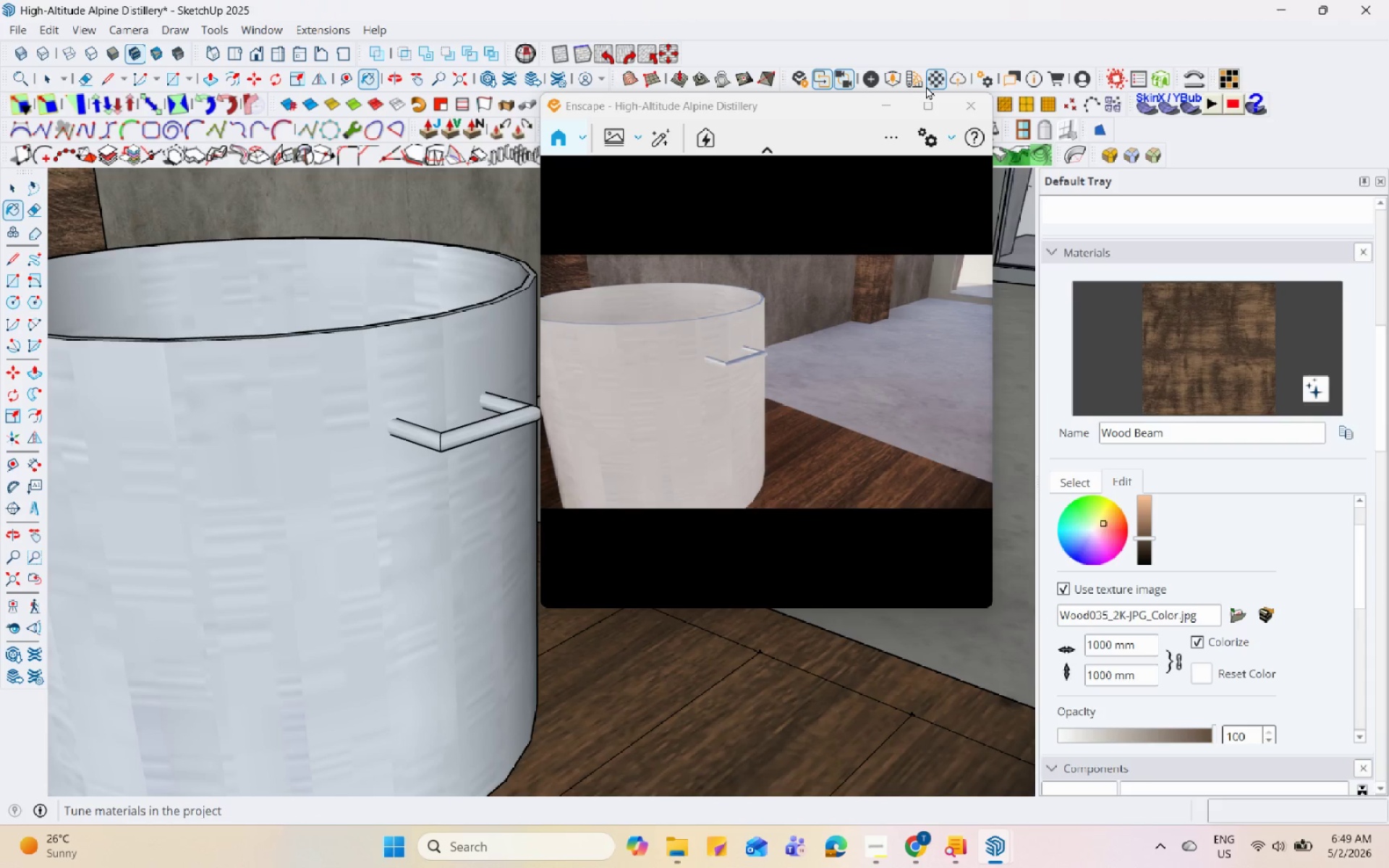 
left_click([922, 86])
 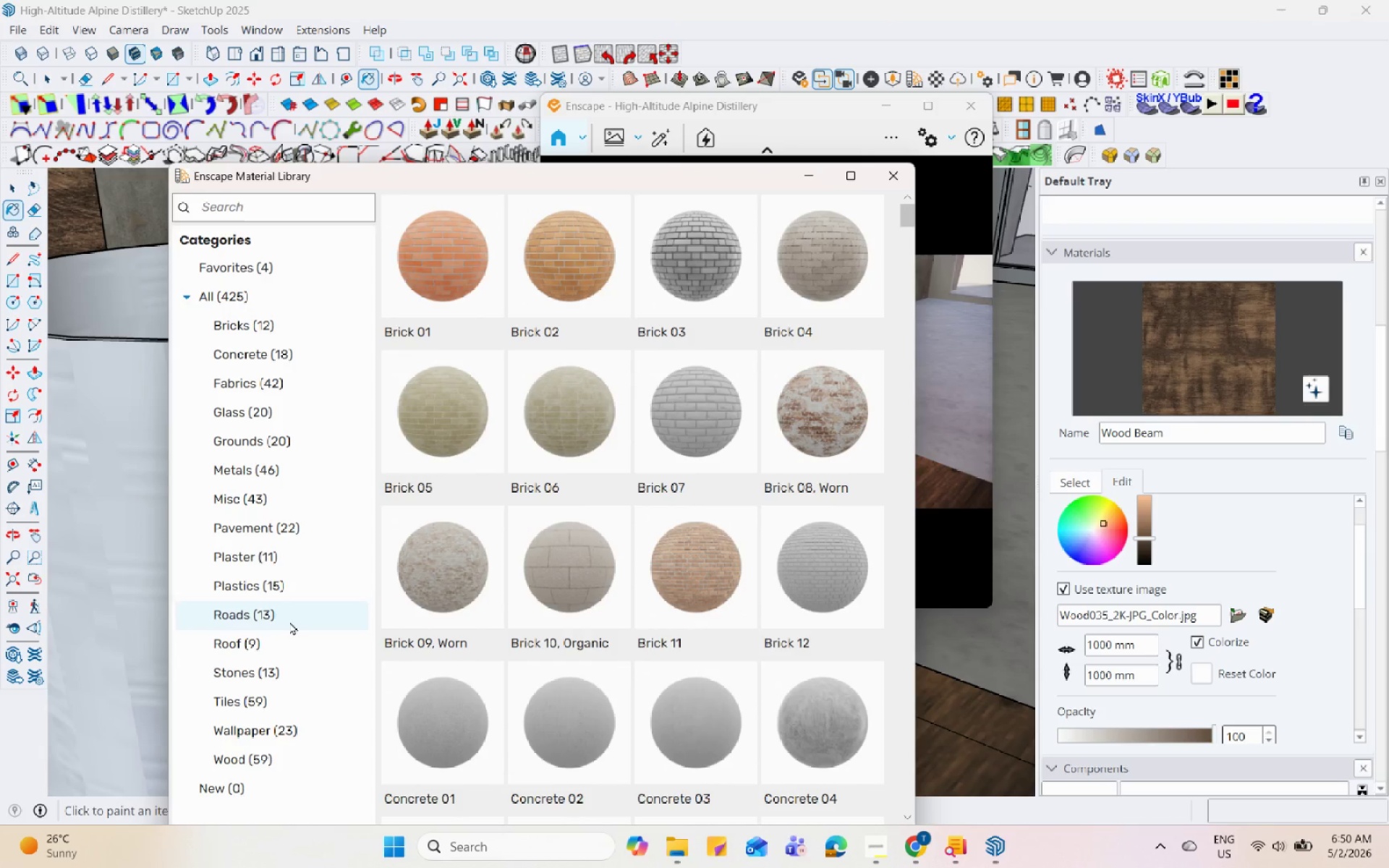 
left_click([312, 472])
 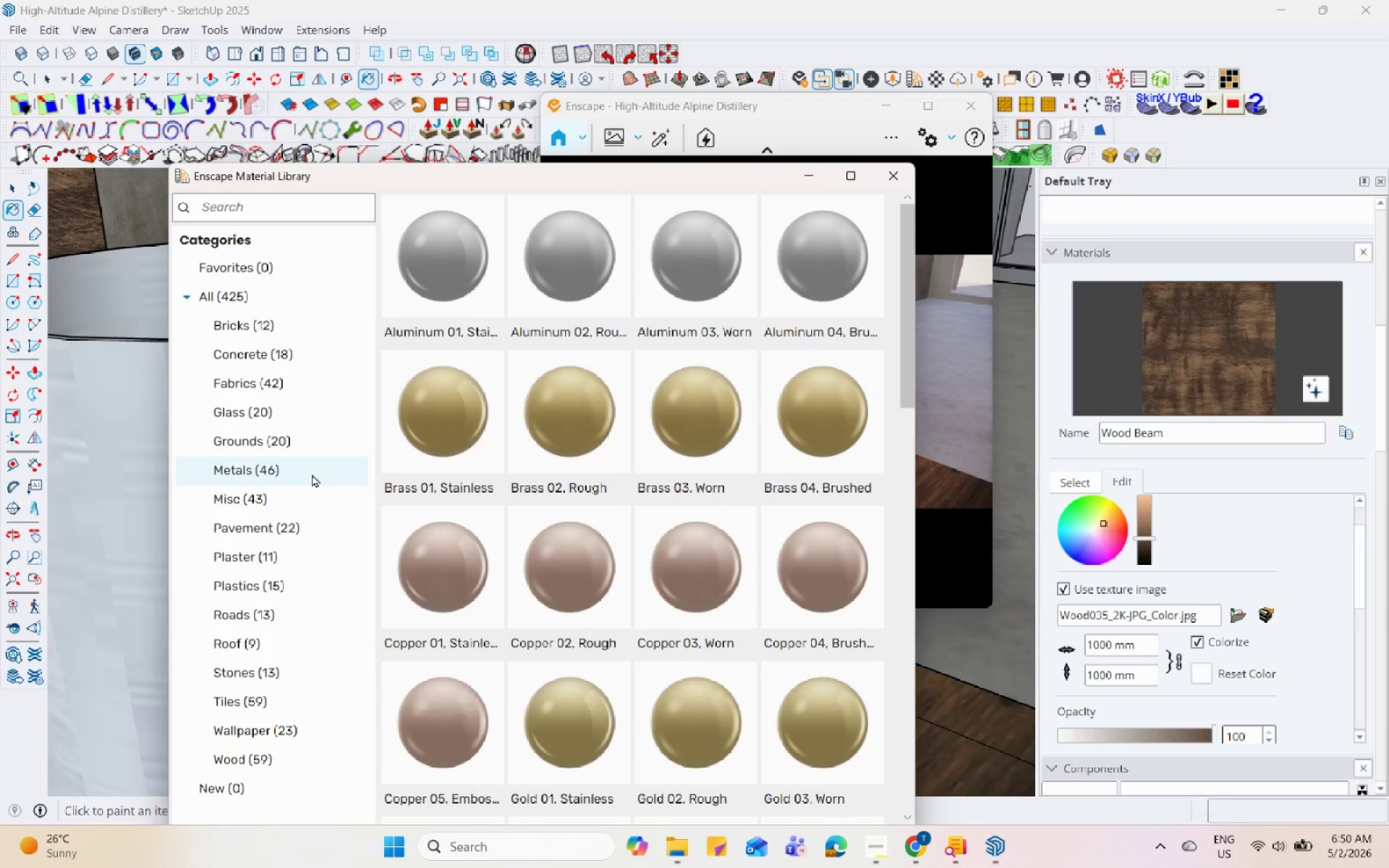 
wait(6.53)
 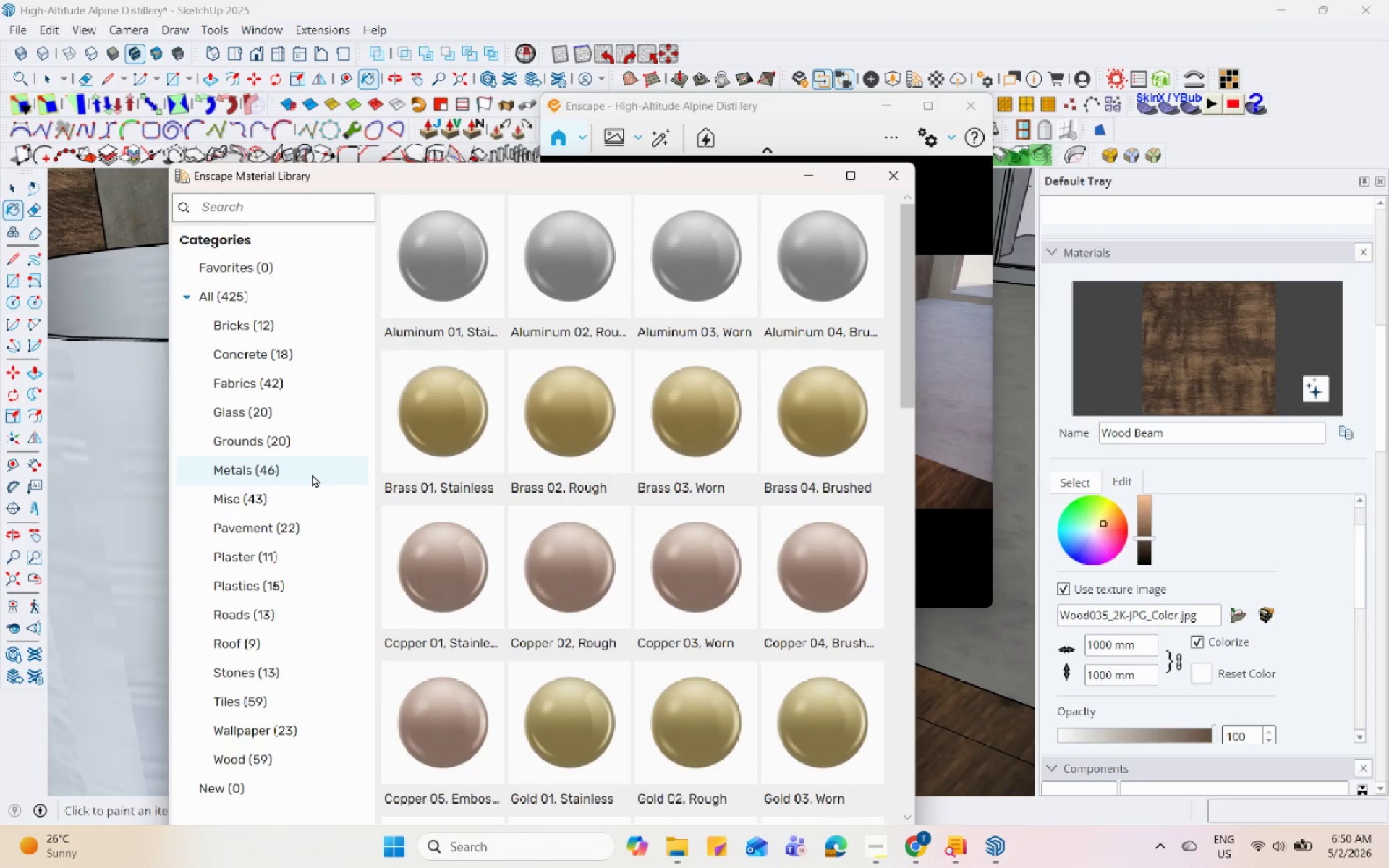 
left_click([447, 438])
 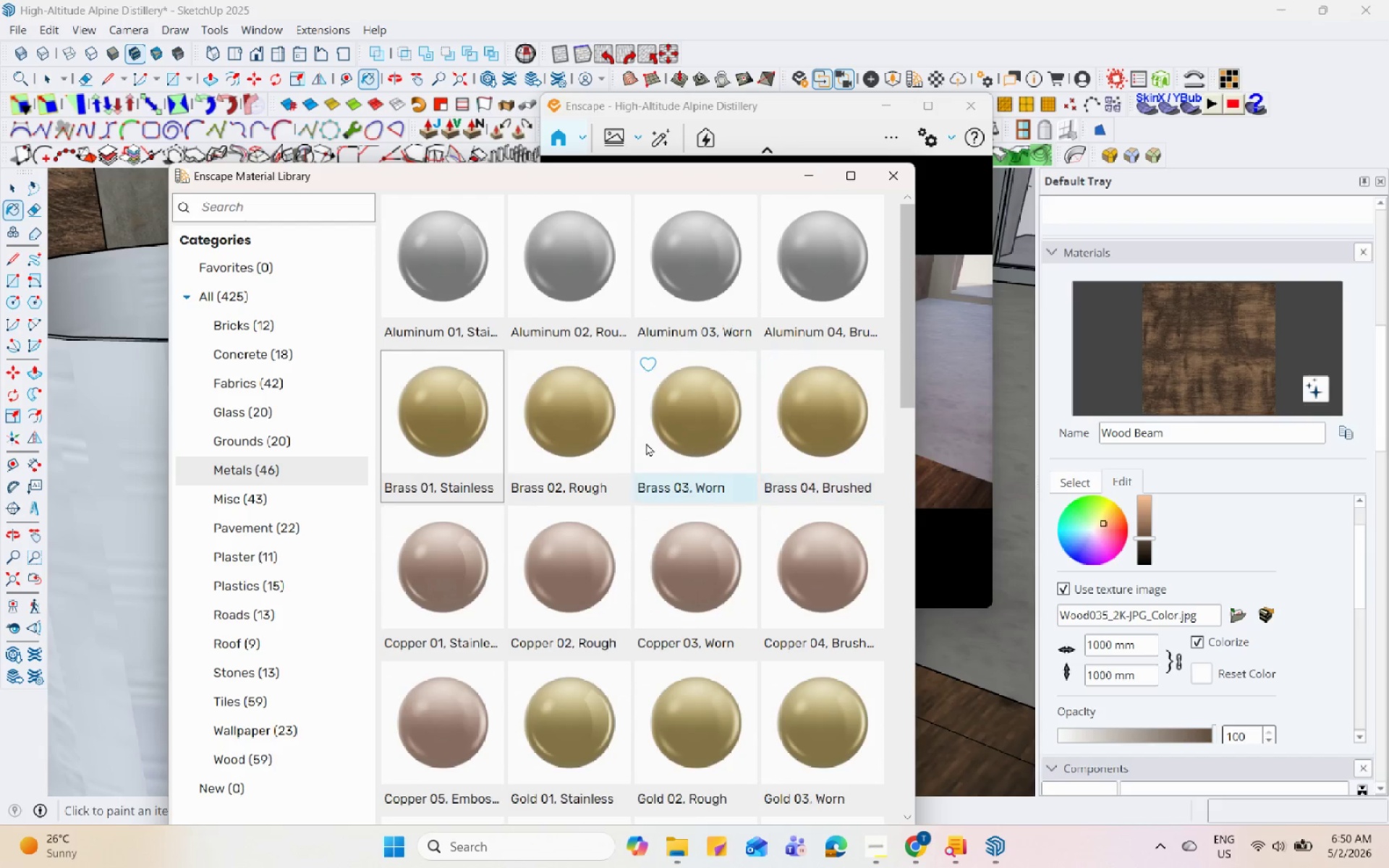 
left_click_drag(start_coordinate=[542, 454], to_coordinate=[545, 456])
 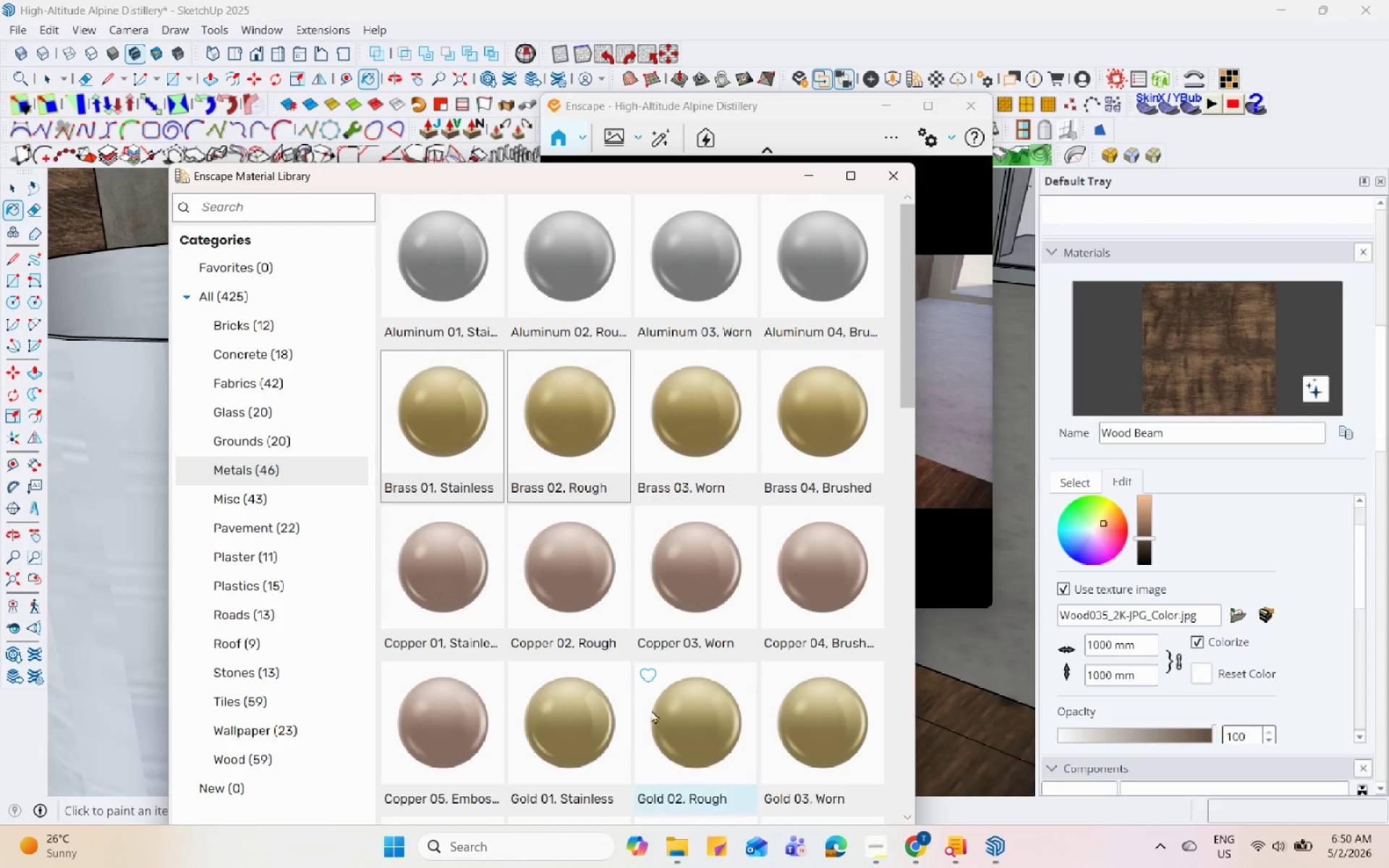 
scroll: coordinate [653, 705], scroll_direction: down, amount: 2.0
 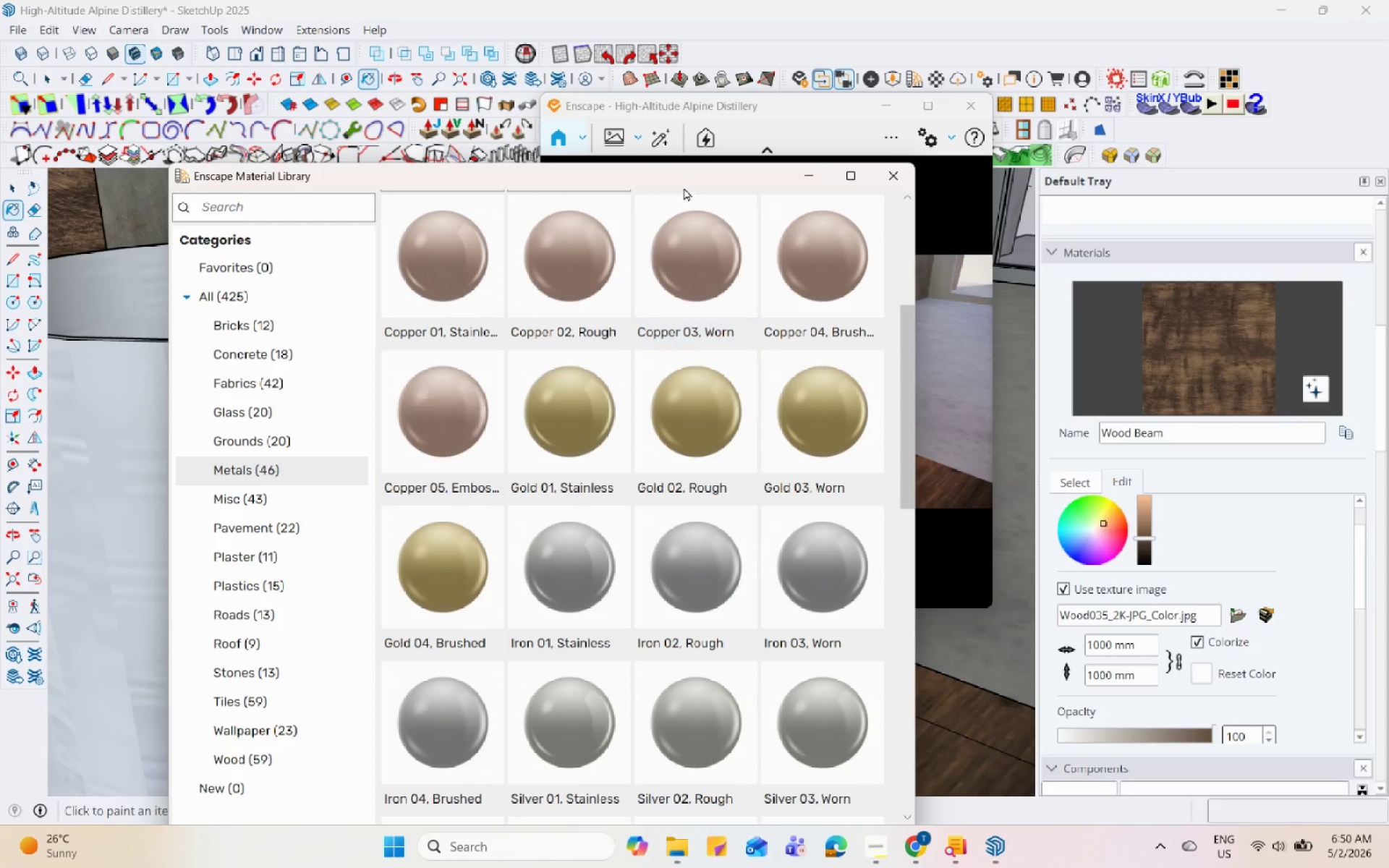 
left_click_drag(start_coordinate=[684, 182], to_coordinate=[683, 72])
 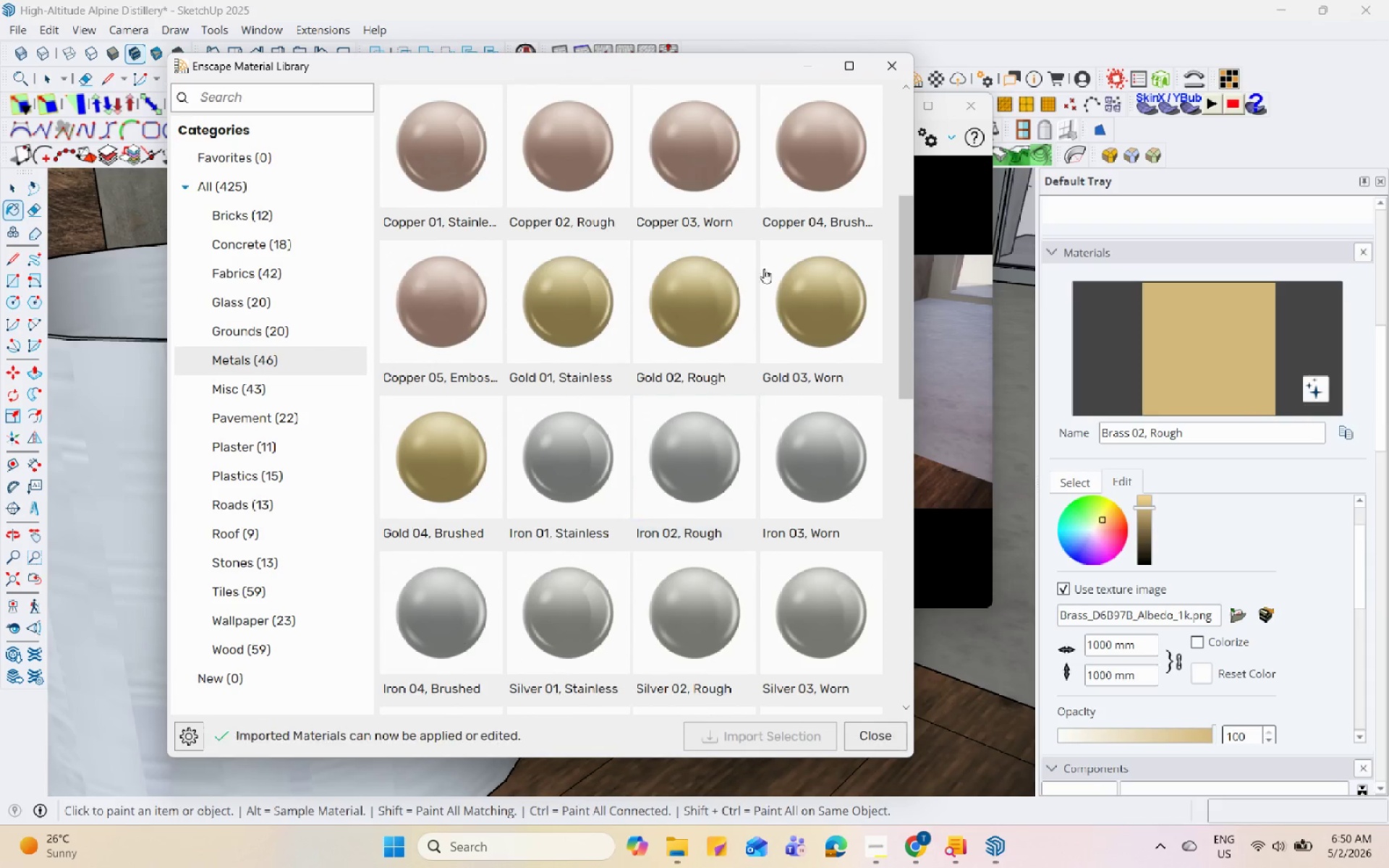 
left_click([821, 70])
 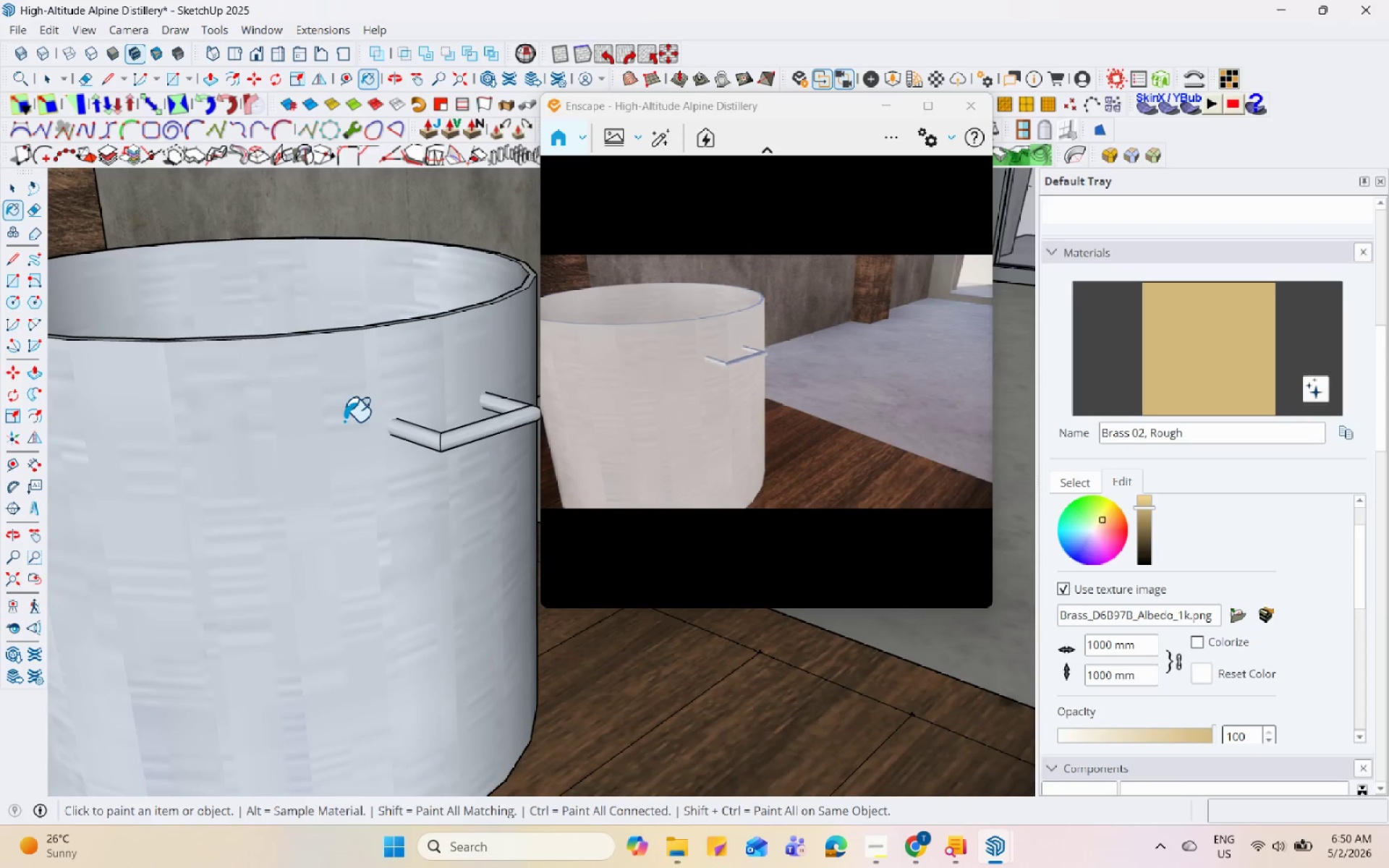 
key(Space)
 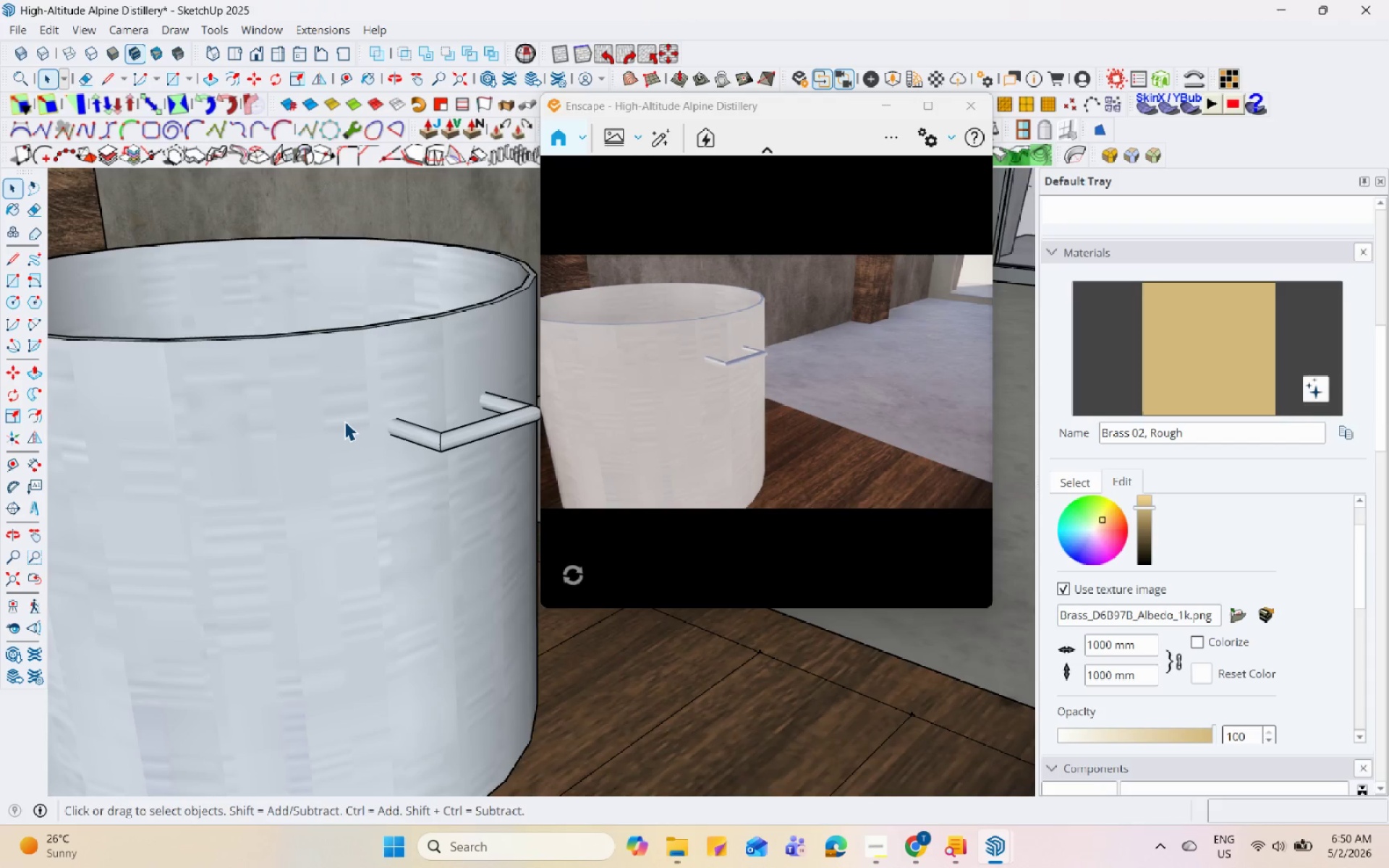 
double_click([344, 421])
 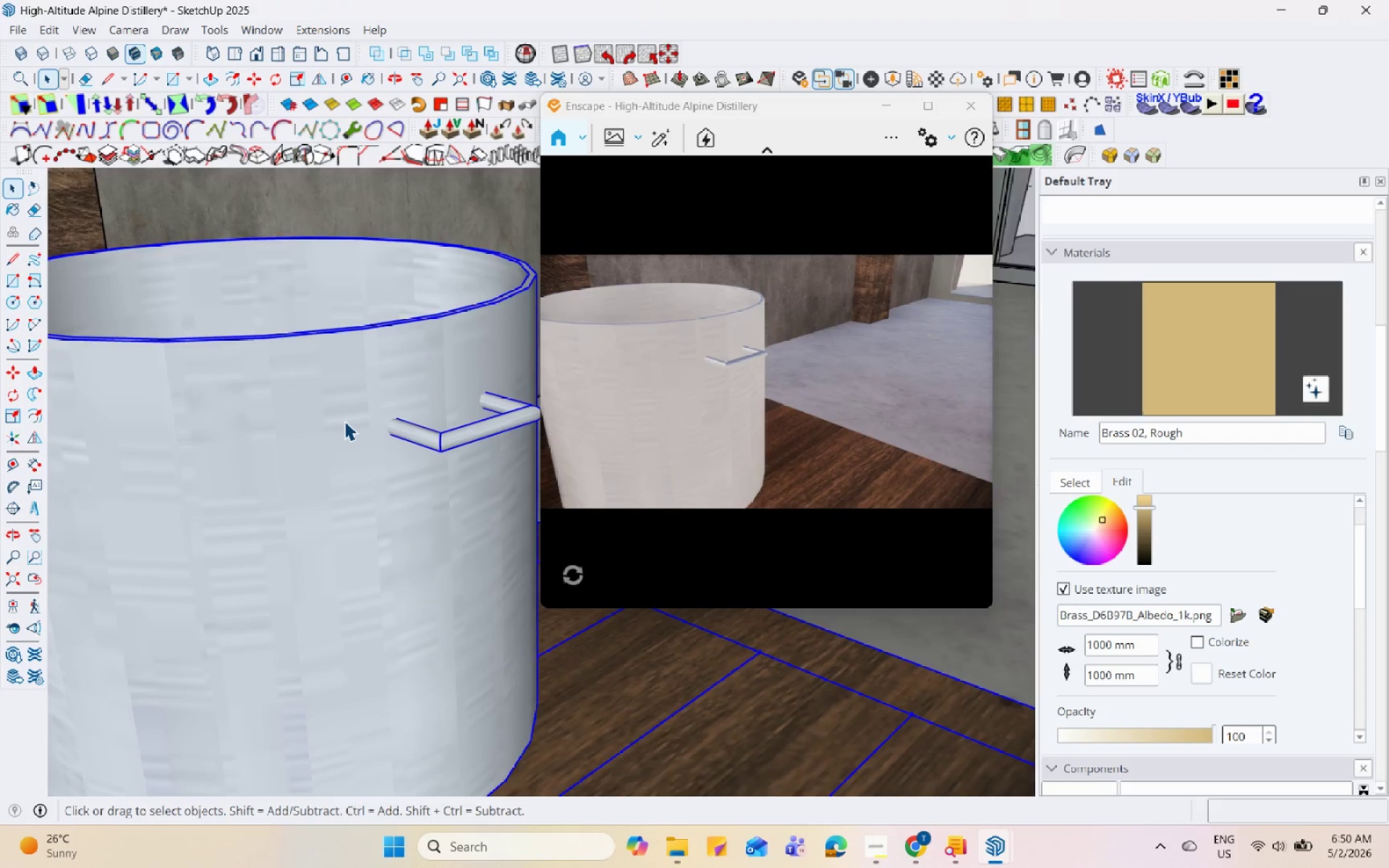 
triple_click([344, 421])
 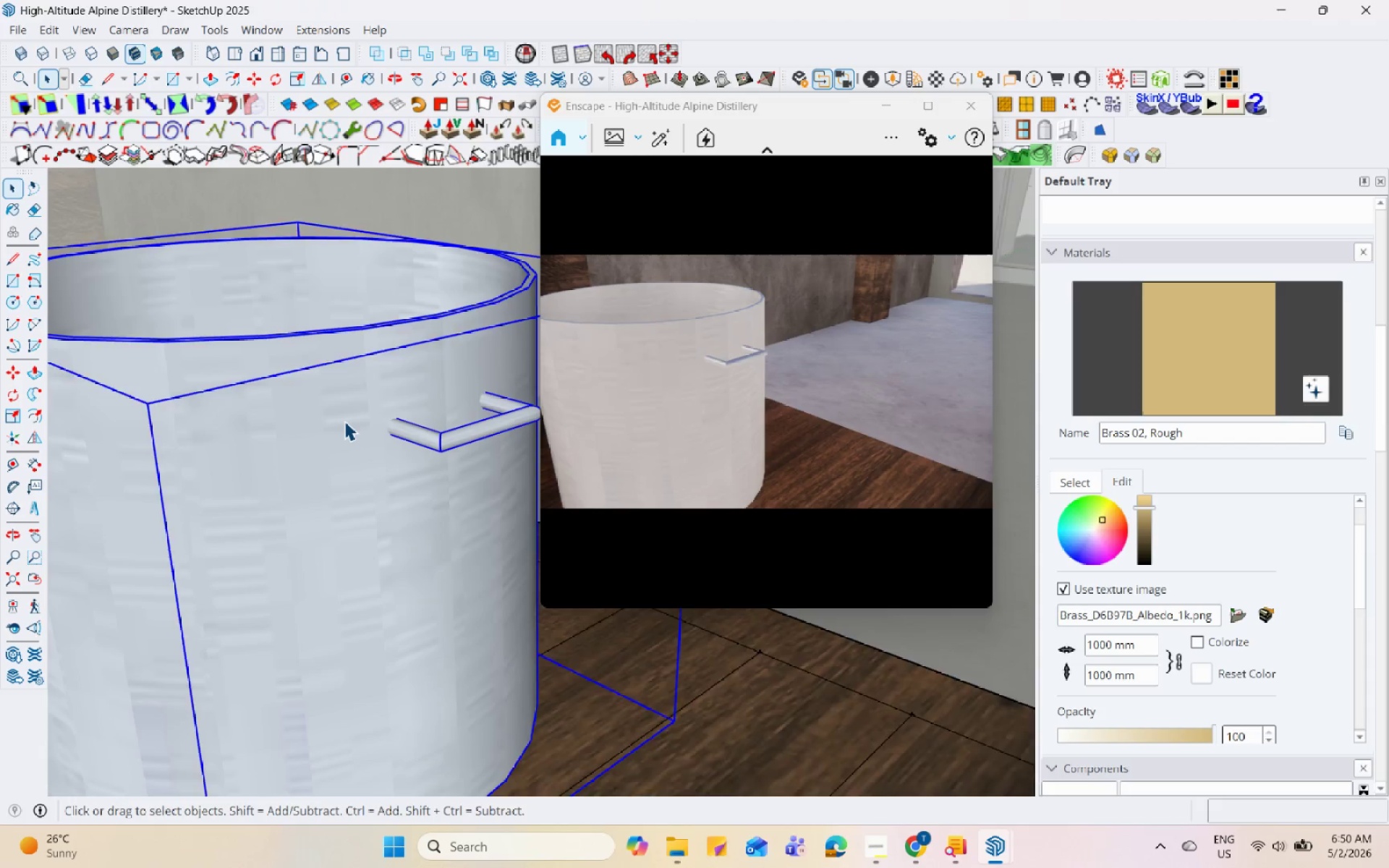 
triple_click([344, 421])
 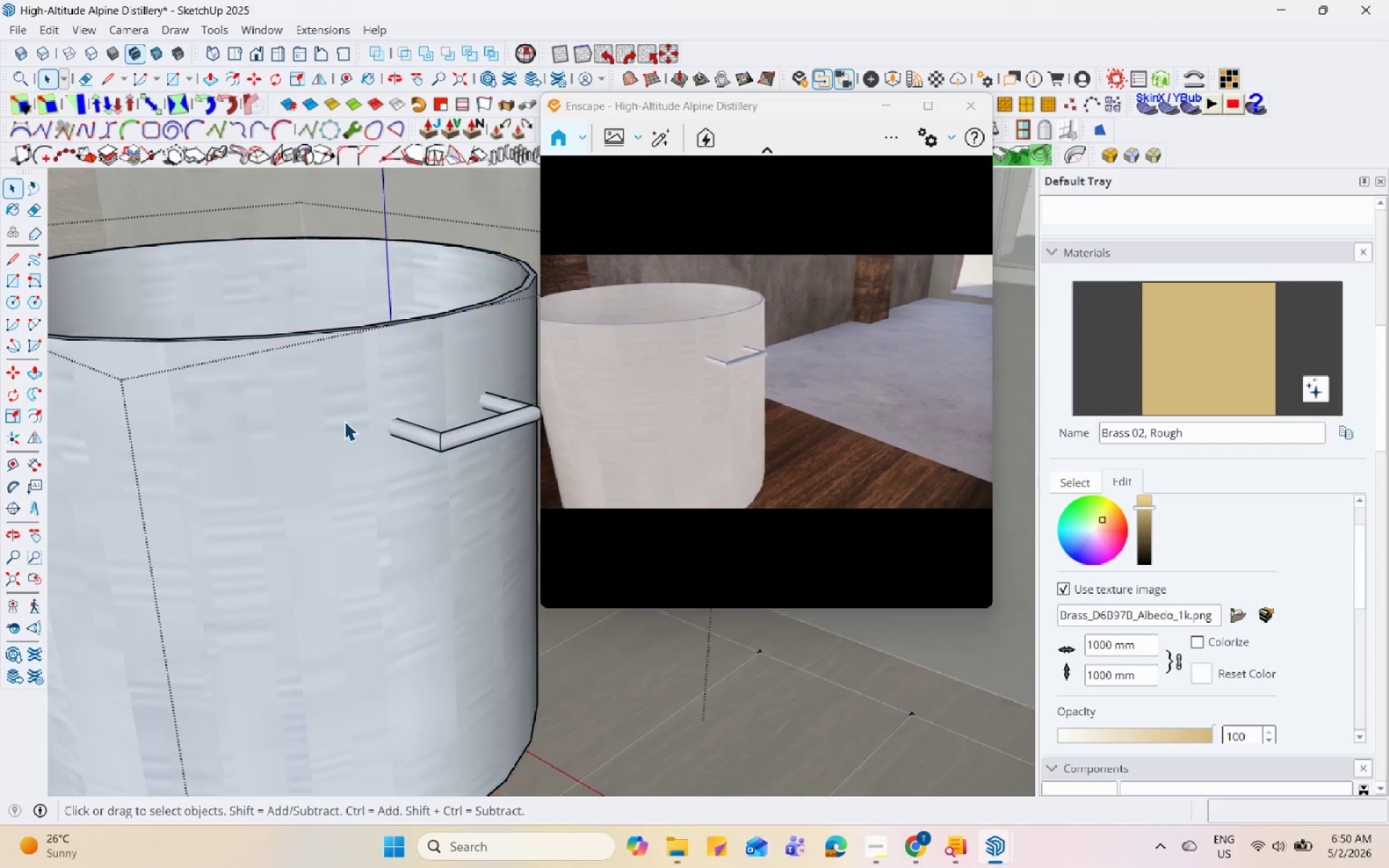 
triple_click([344, 421])
 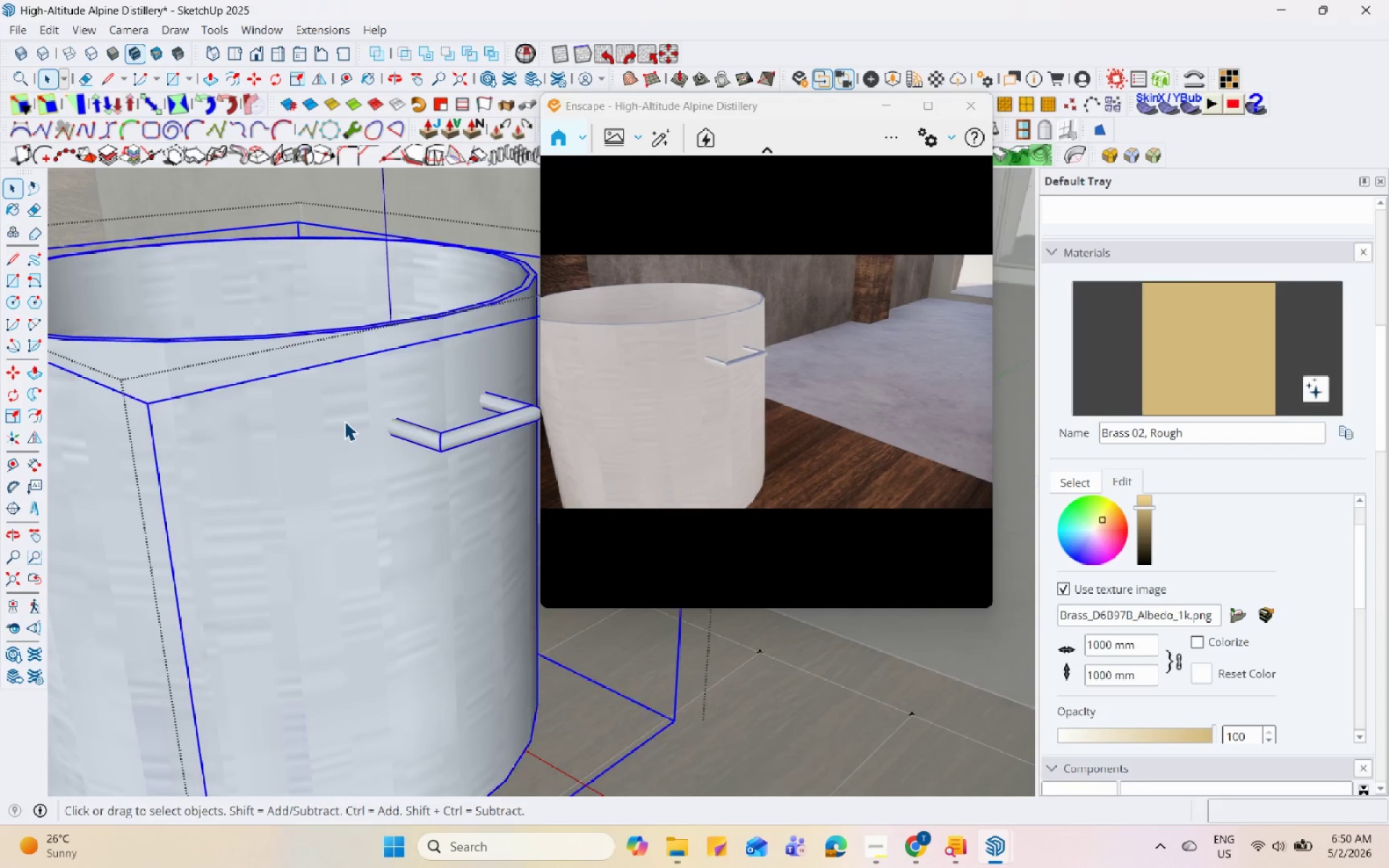 
triple_click([344, 421])
 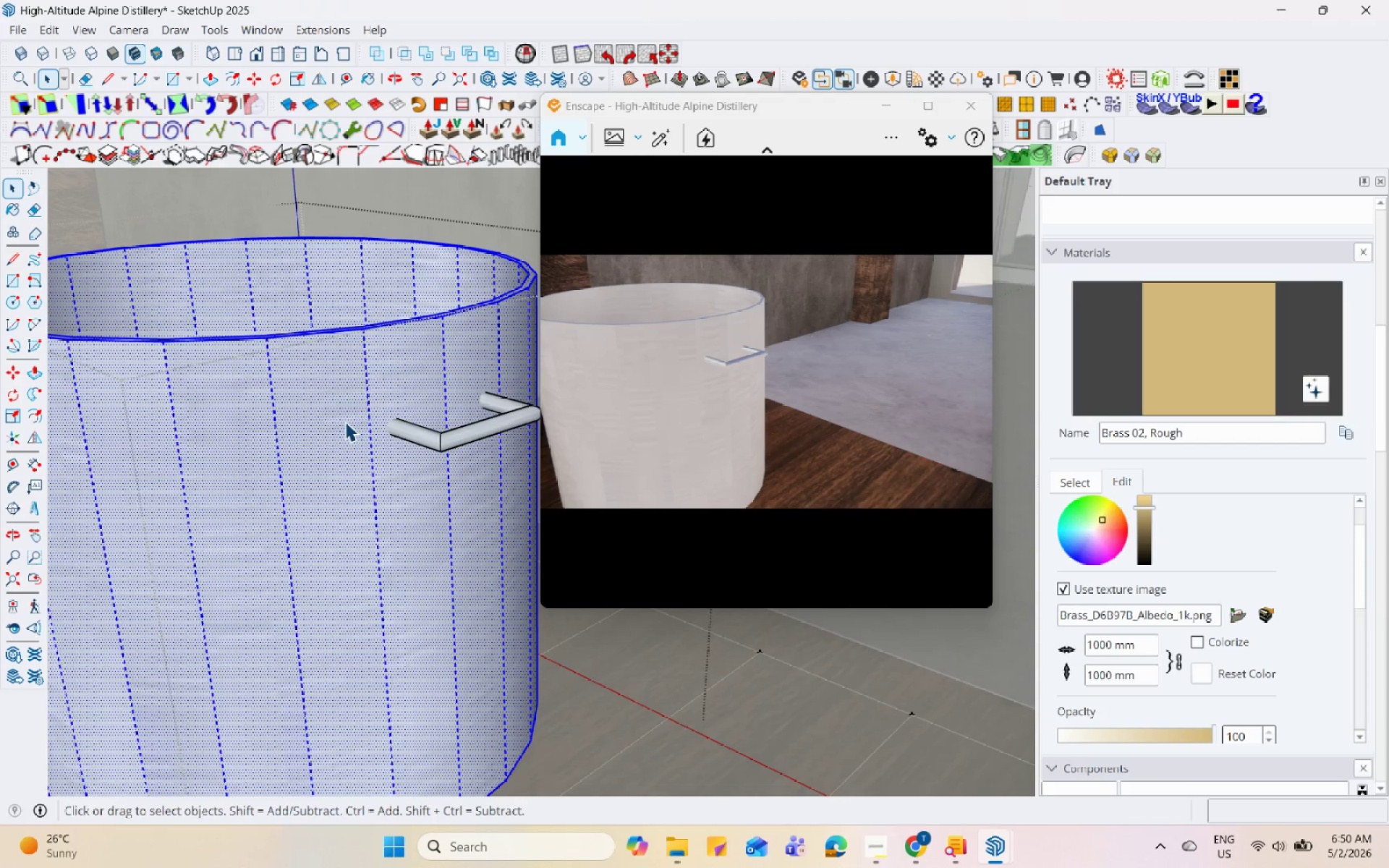 
triple_click([345, 422])
 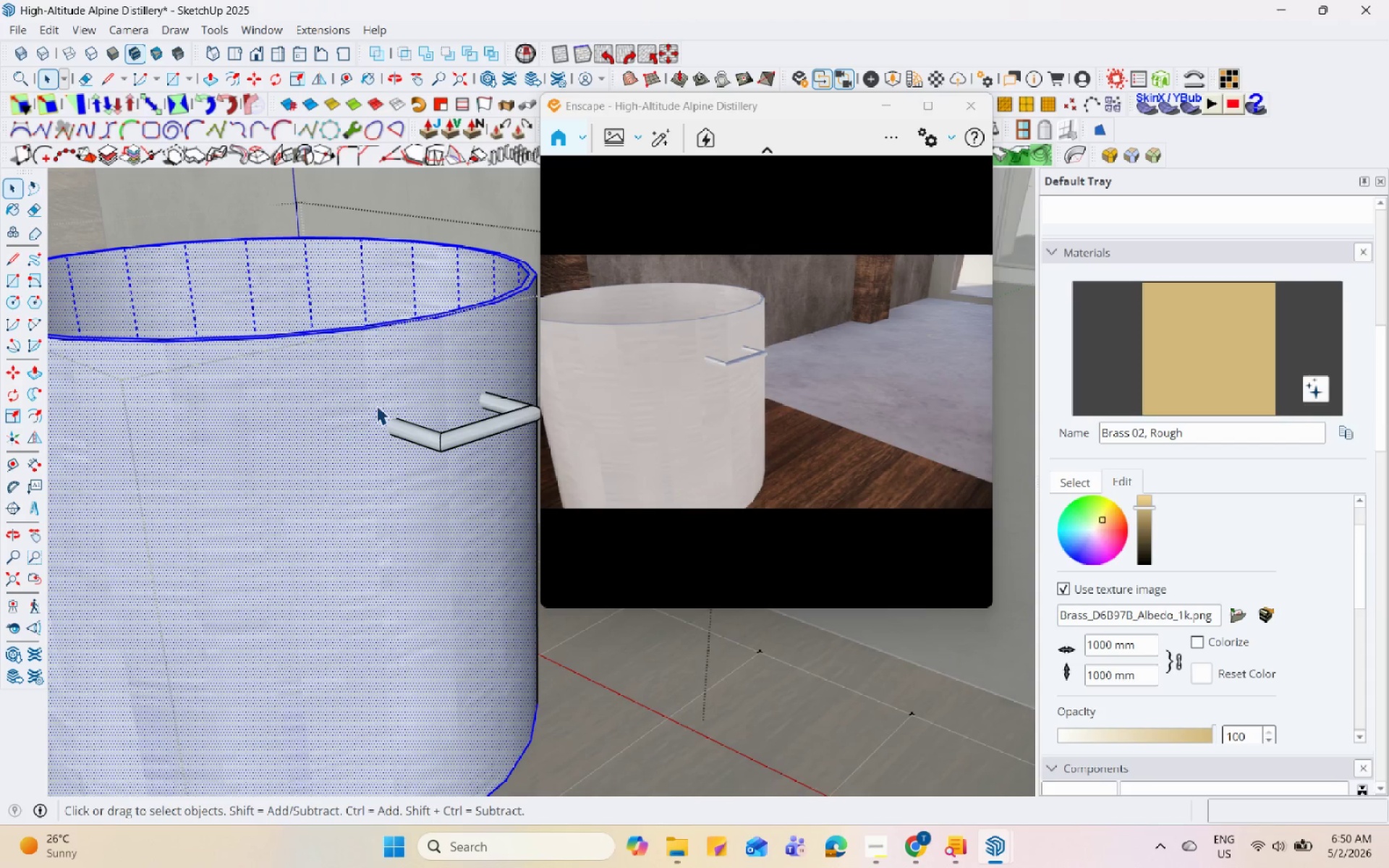 
left_click_drag(start_coordinate=[378, 402], to_coordinate=[383, 404])
 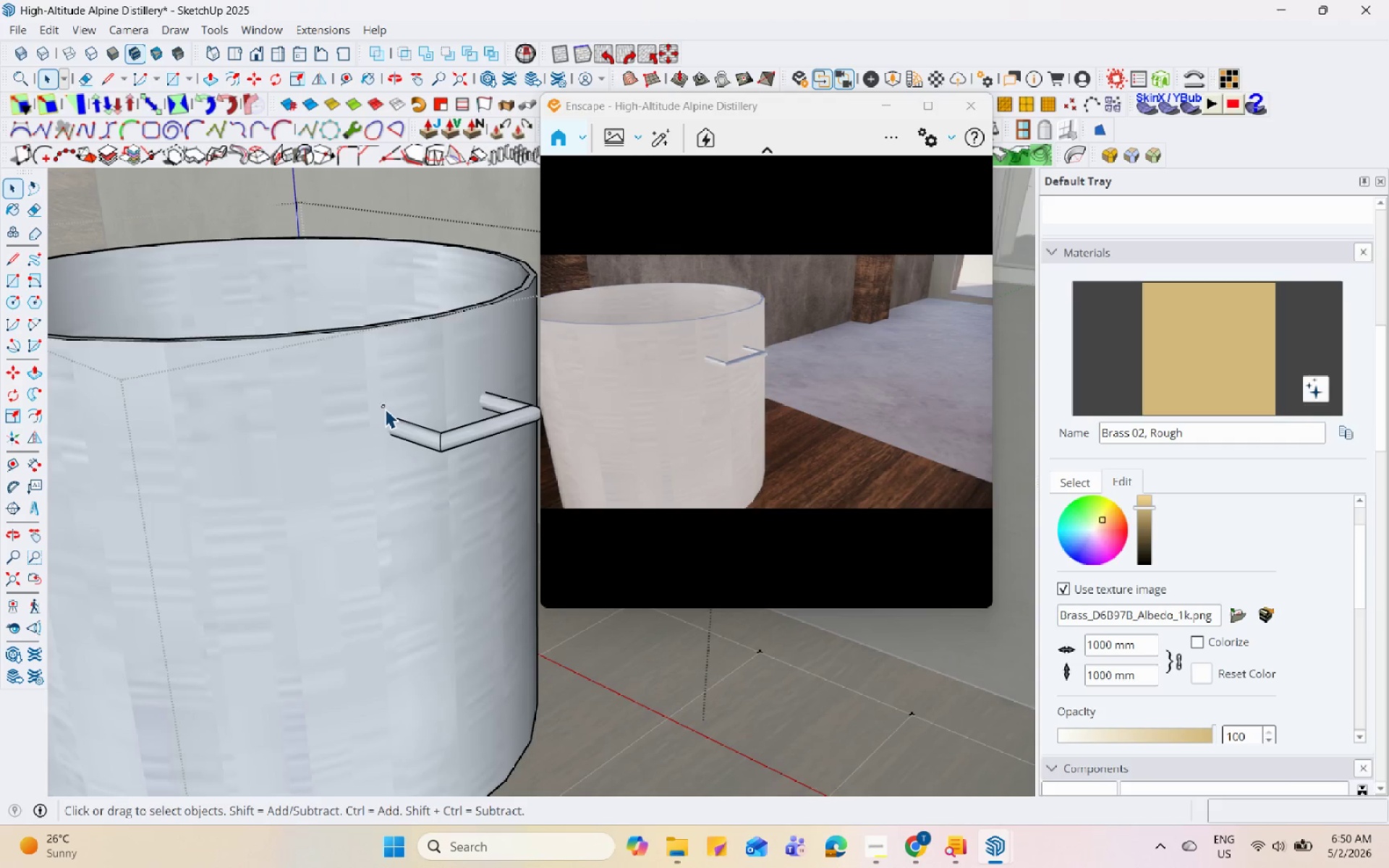 
triple_click([385, 409])
 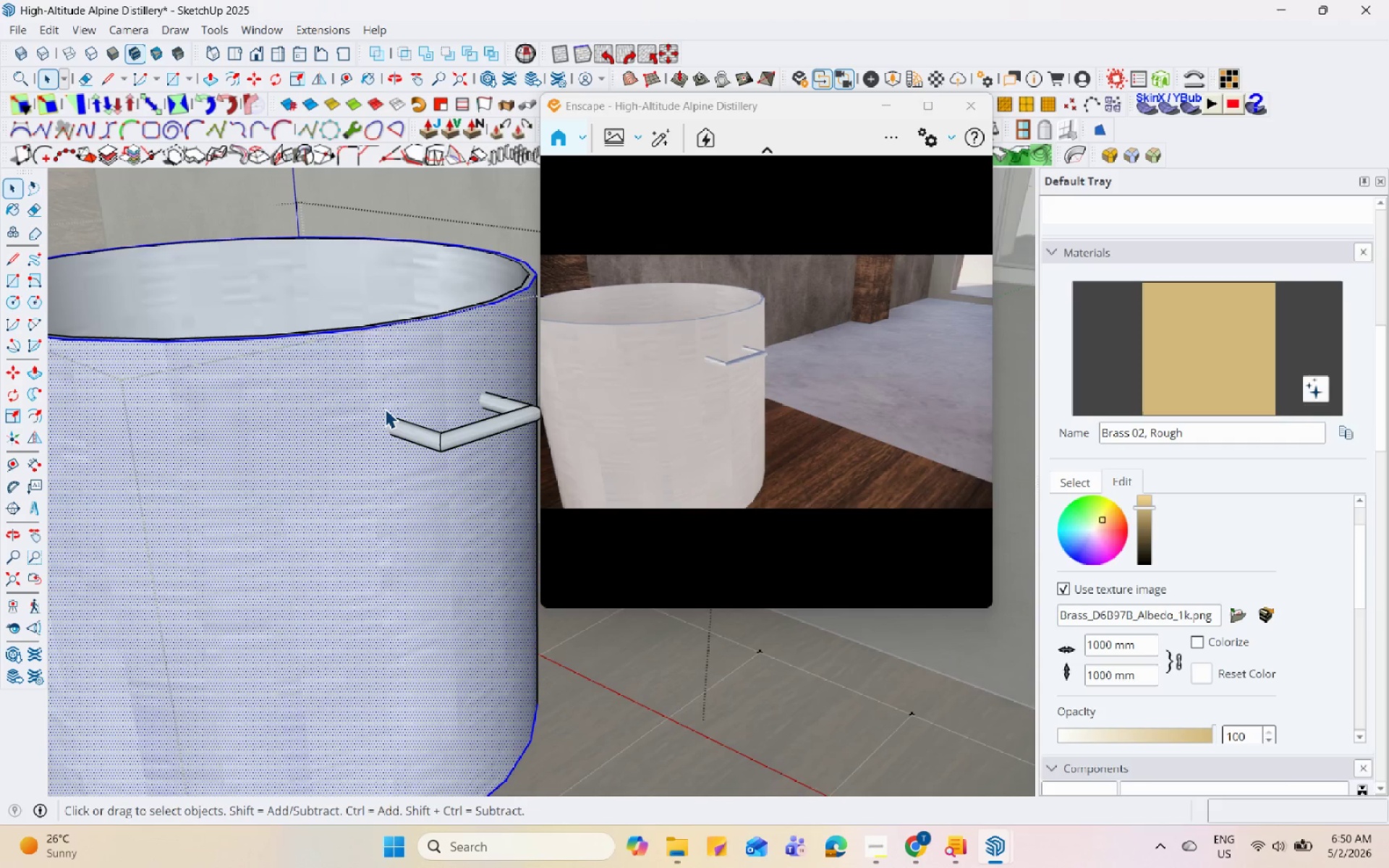 
triple_click([385, 409])
 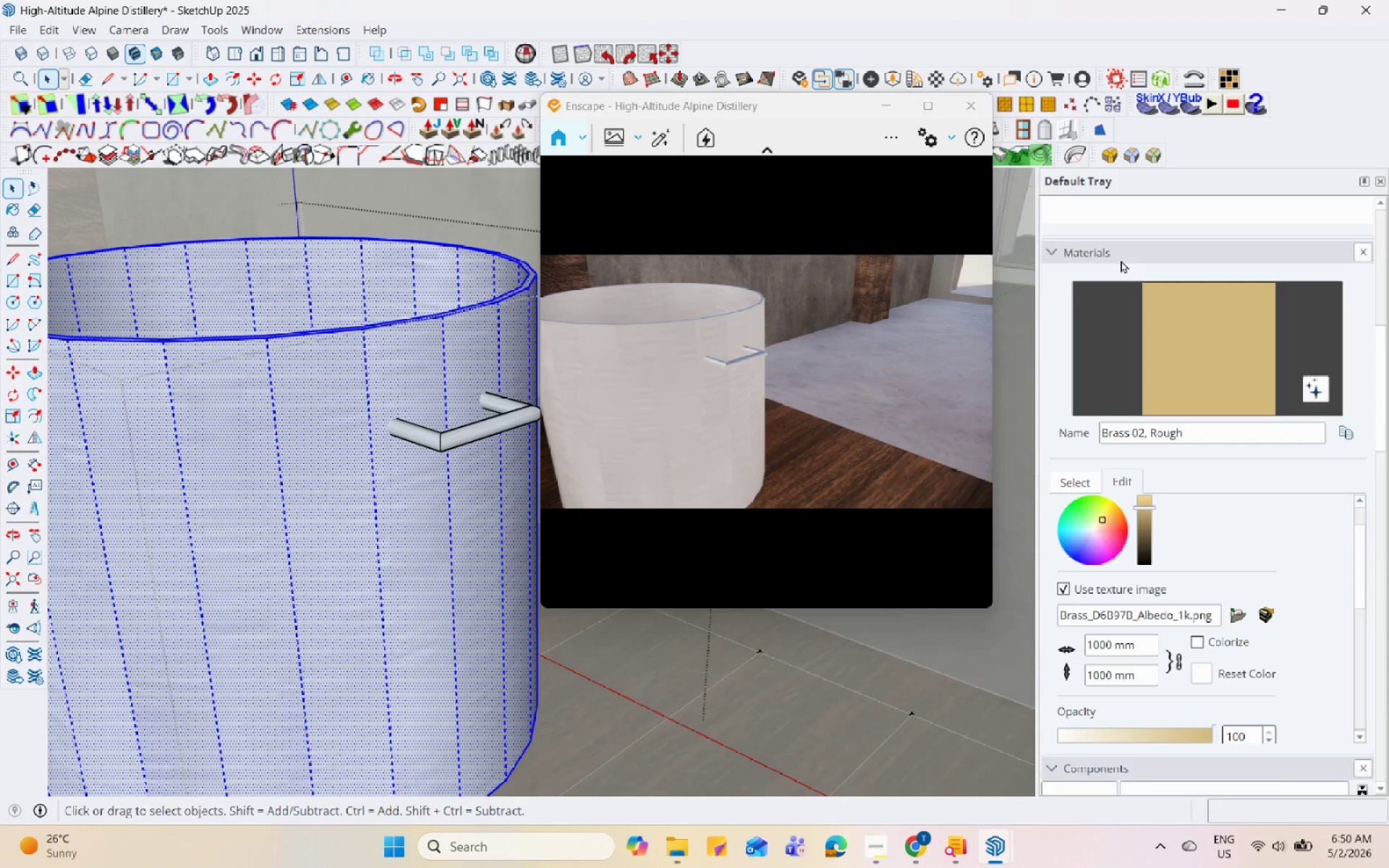 
left_click([1207, 333])
 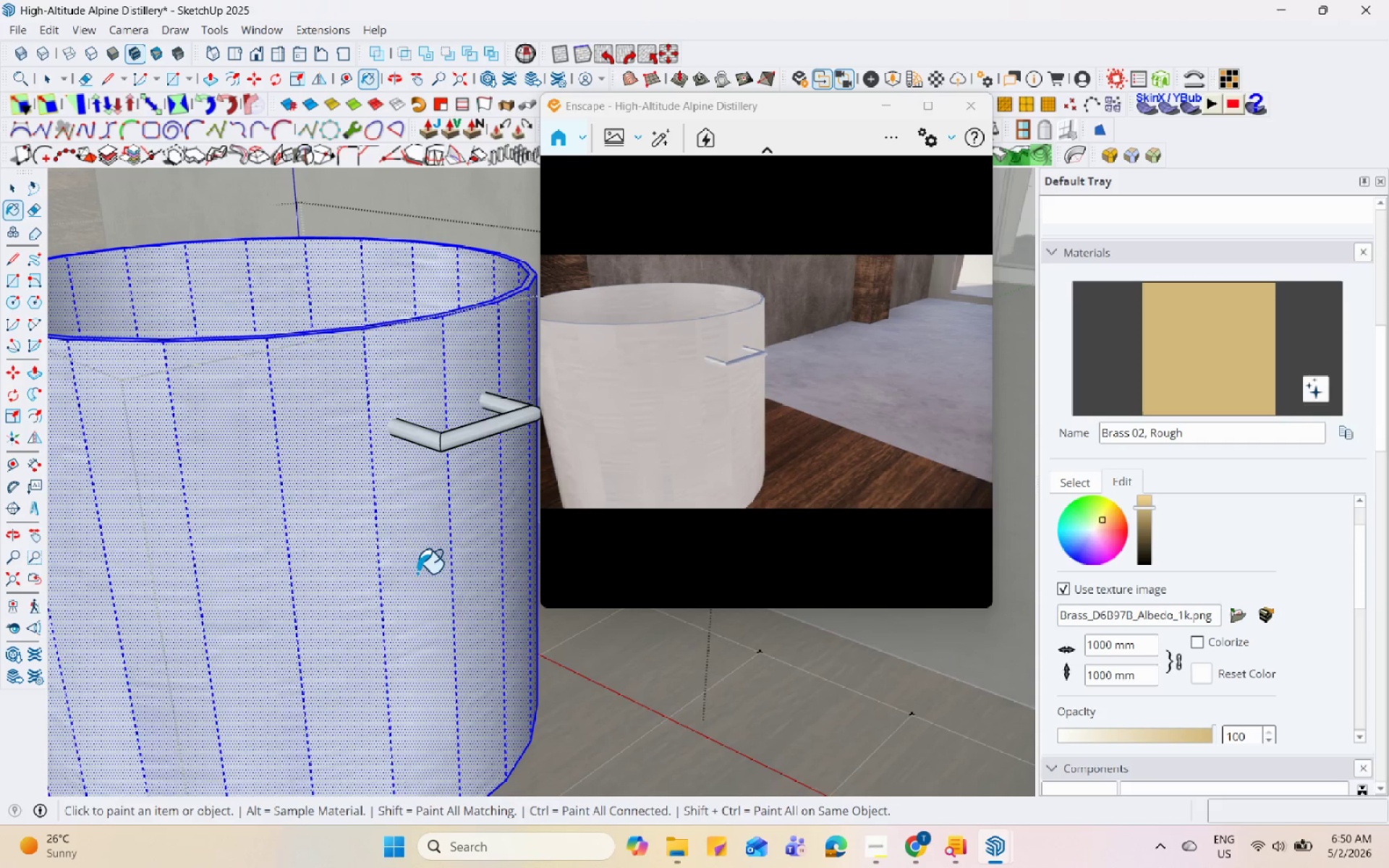 
left_click([409, 551])
 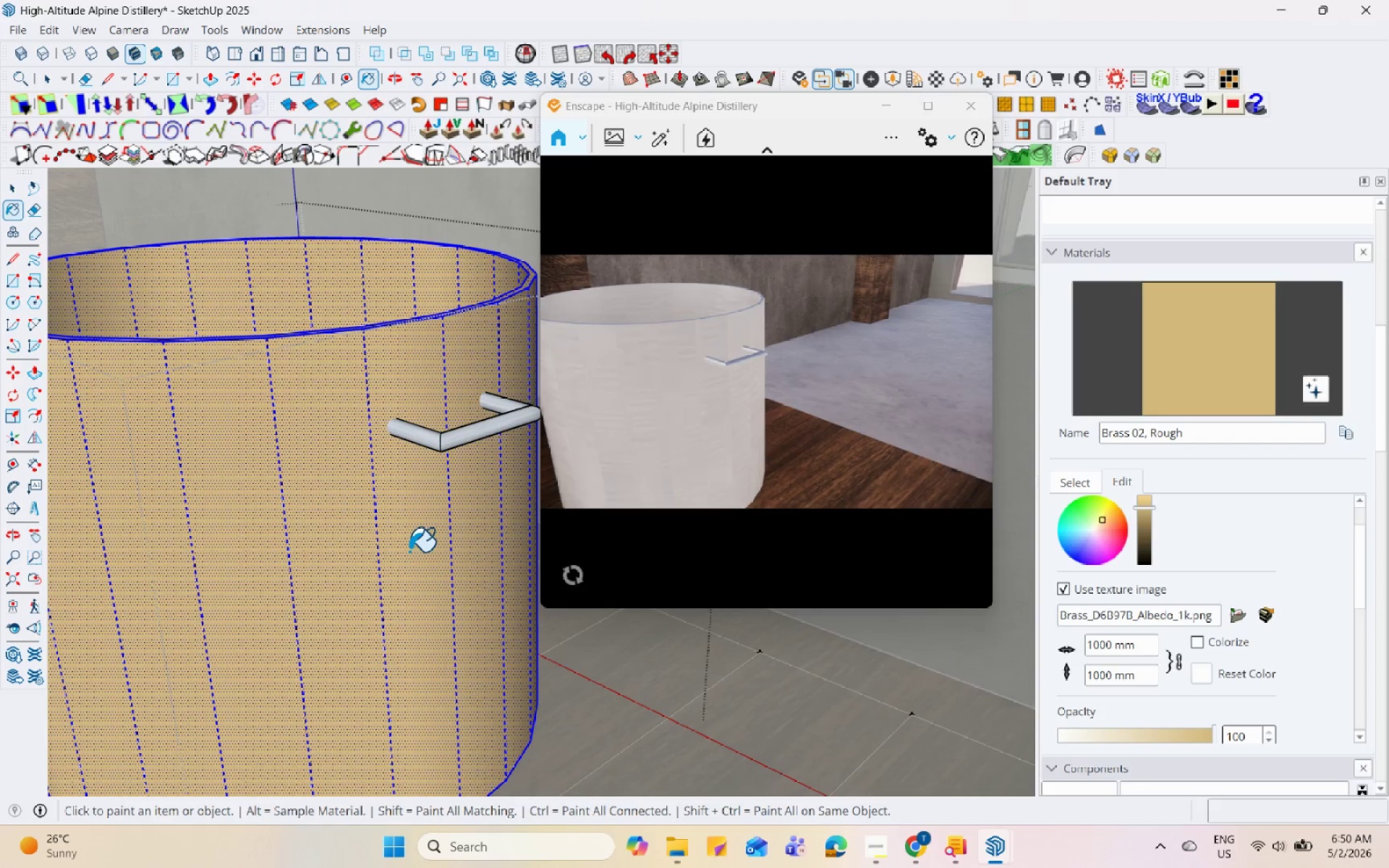 
scroll: coordinate [409, 551], scroll_direction: down, amount: 4.0
 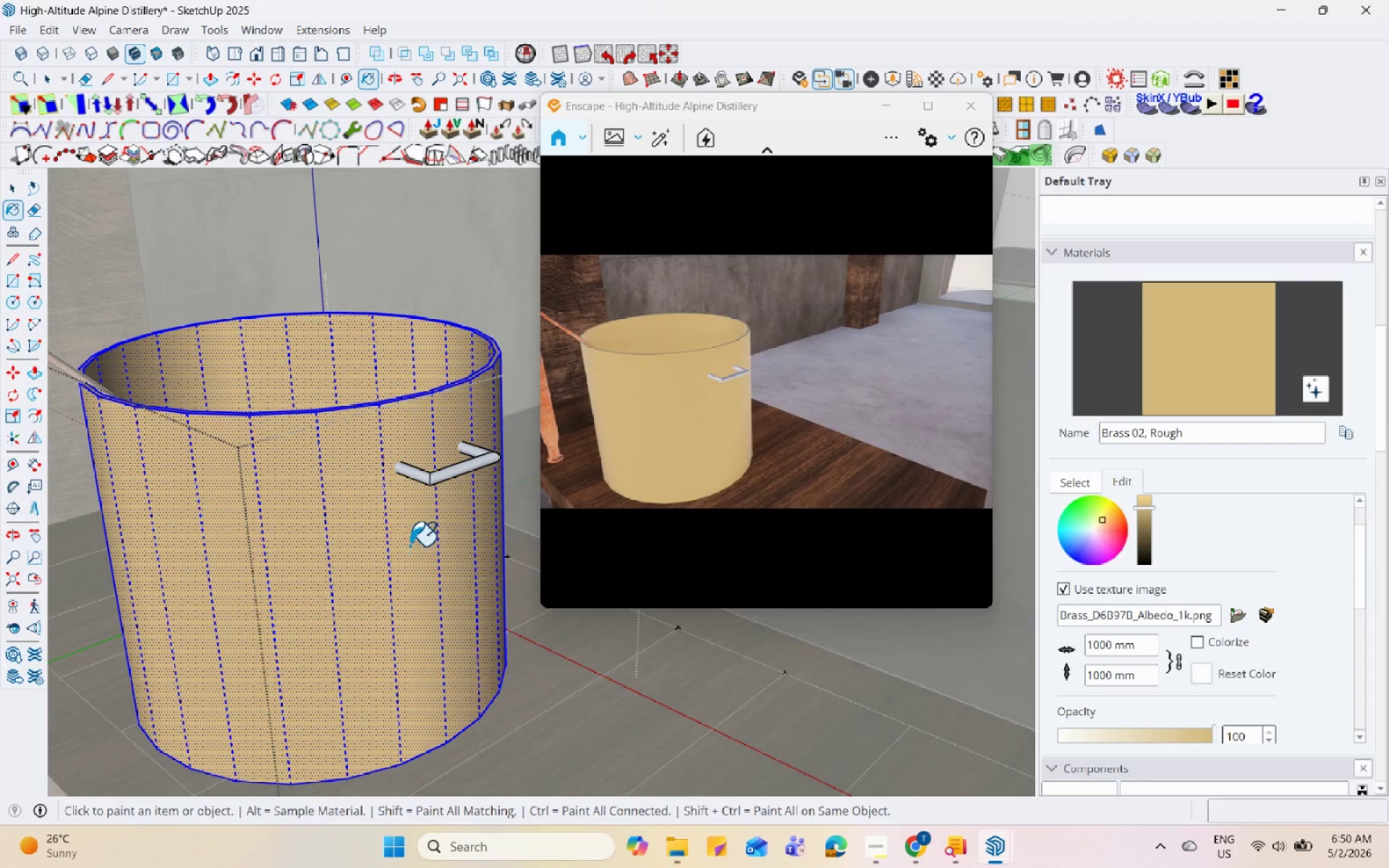 
scroll: coordinate [524, 444], scroll_direction: up, amount: 14.0
 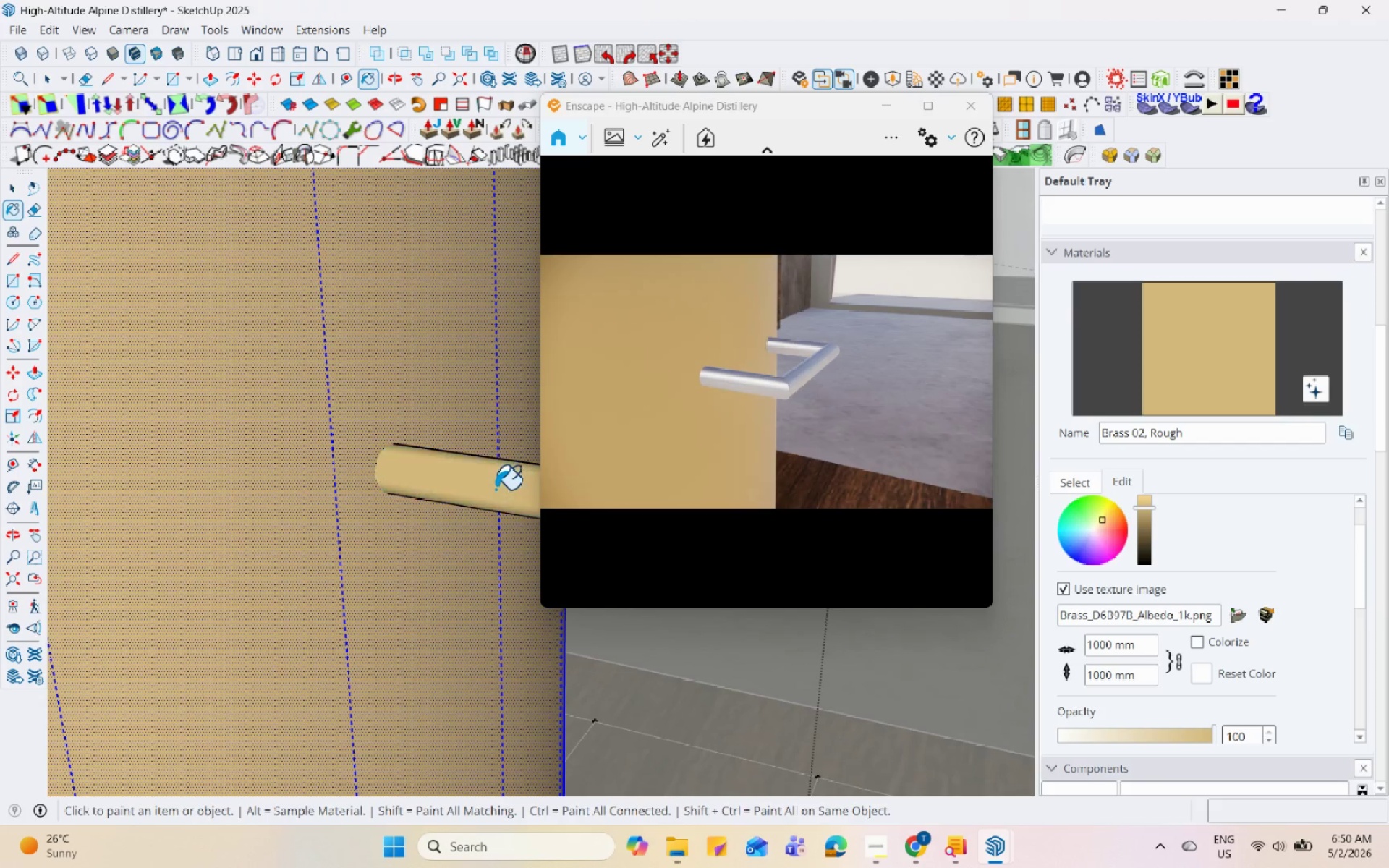 
scroll: coordinate [377, 588], scroll_direction: down, amount: 8.0
 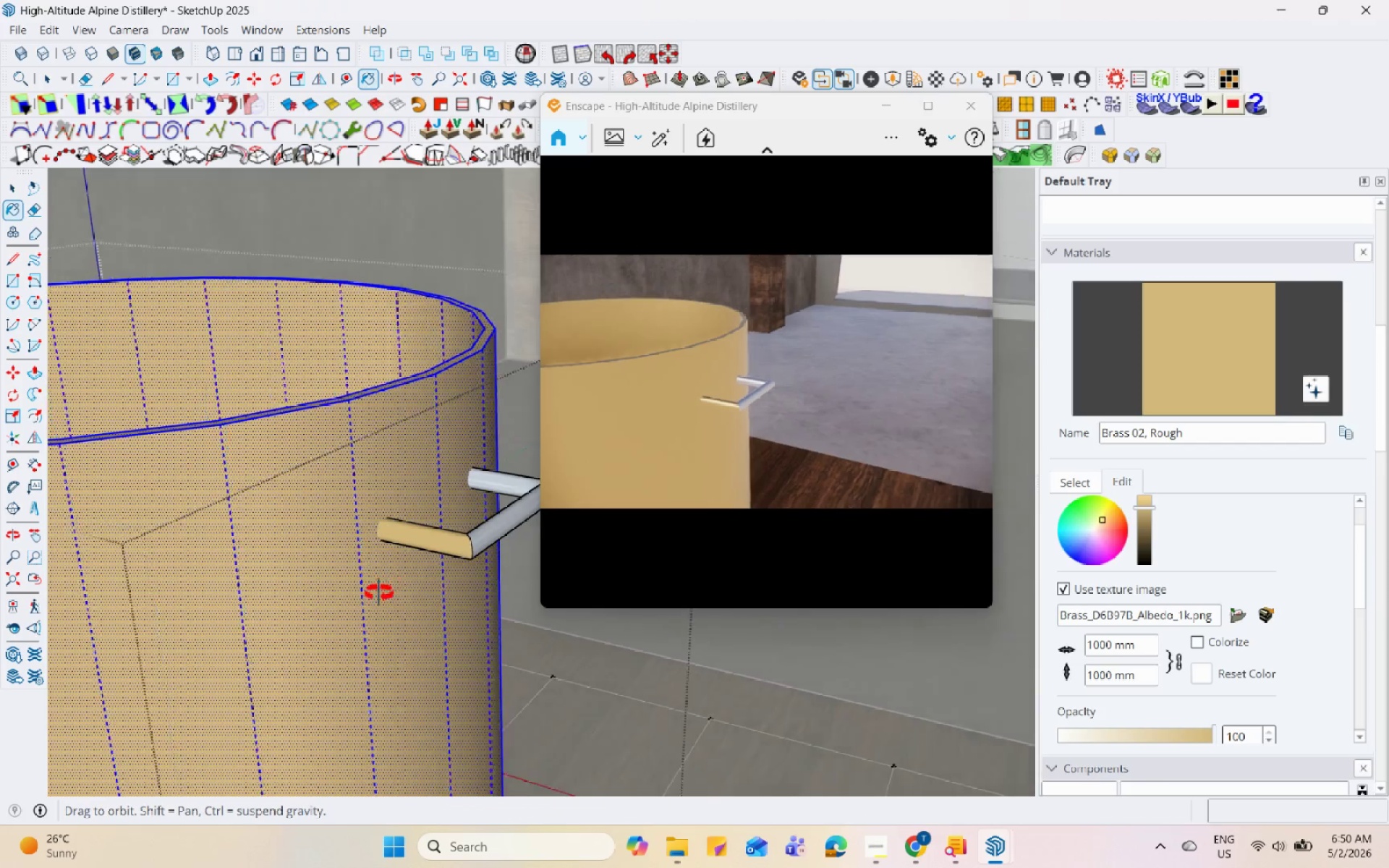 
key(Space)
 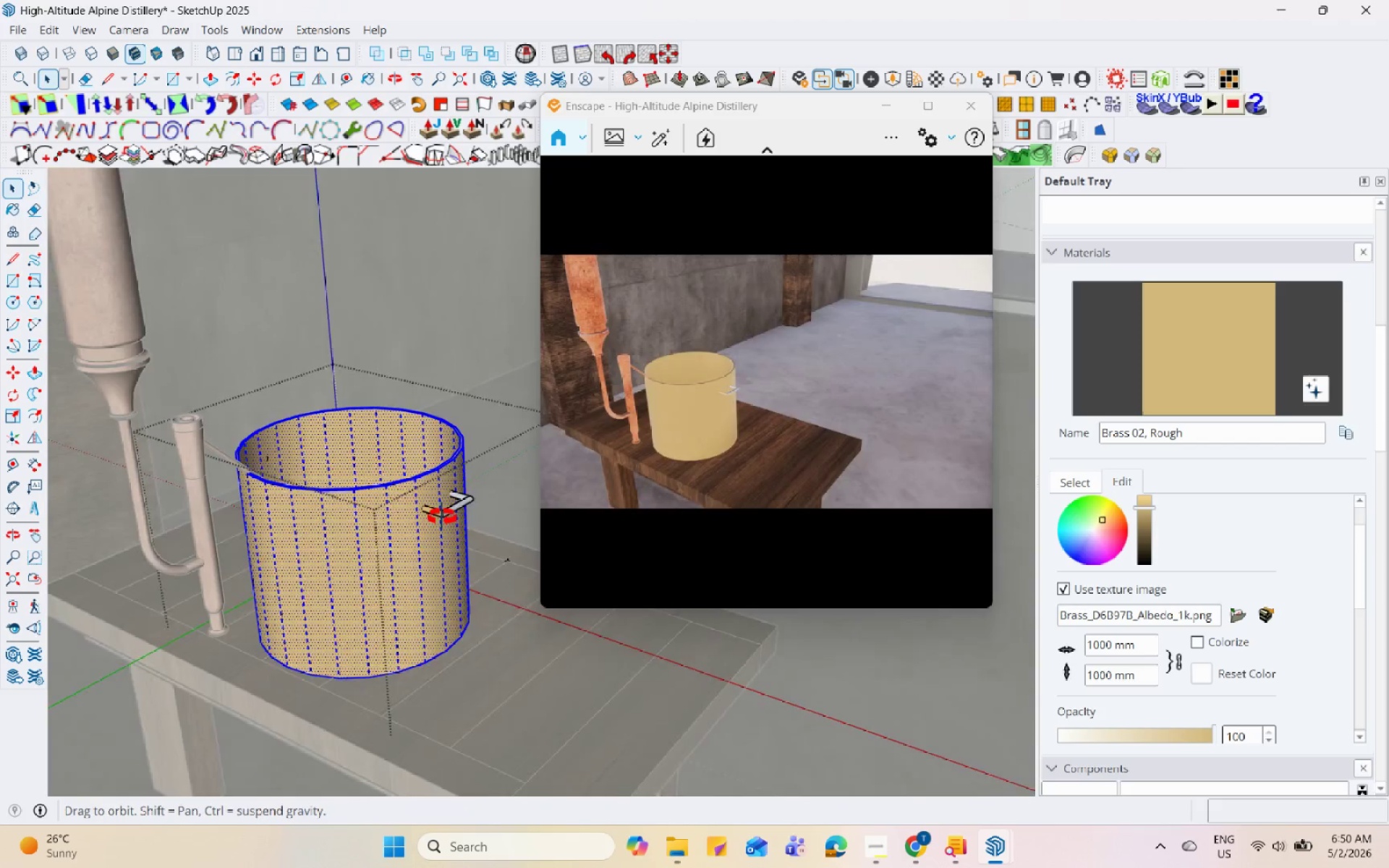 
scroll: coordinate [441, 514], scroll_direction: down, amount: 15.0
 